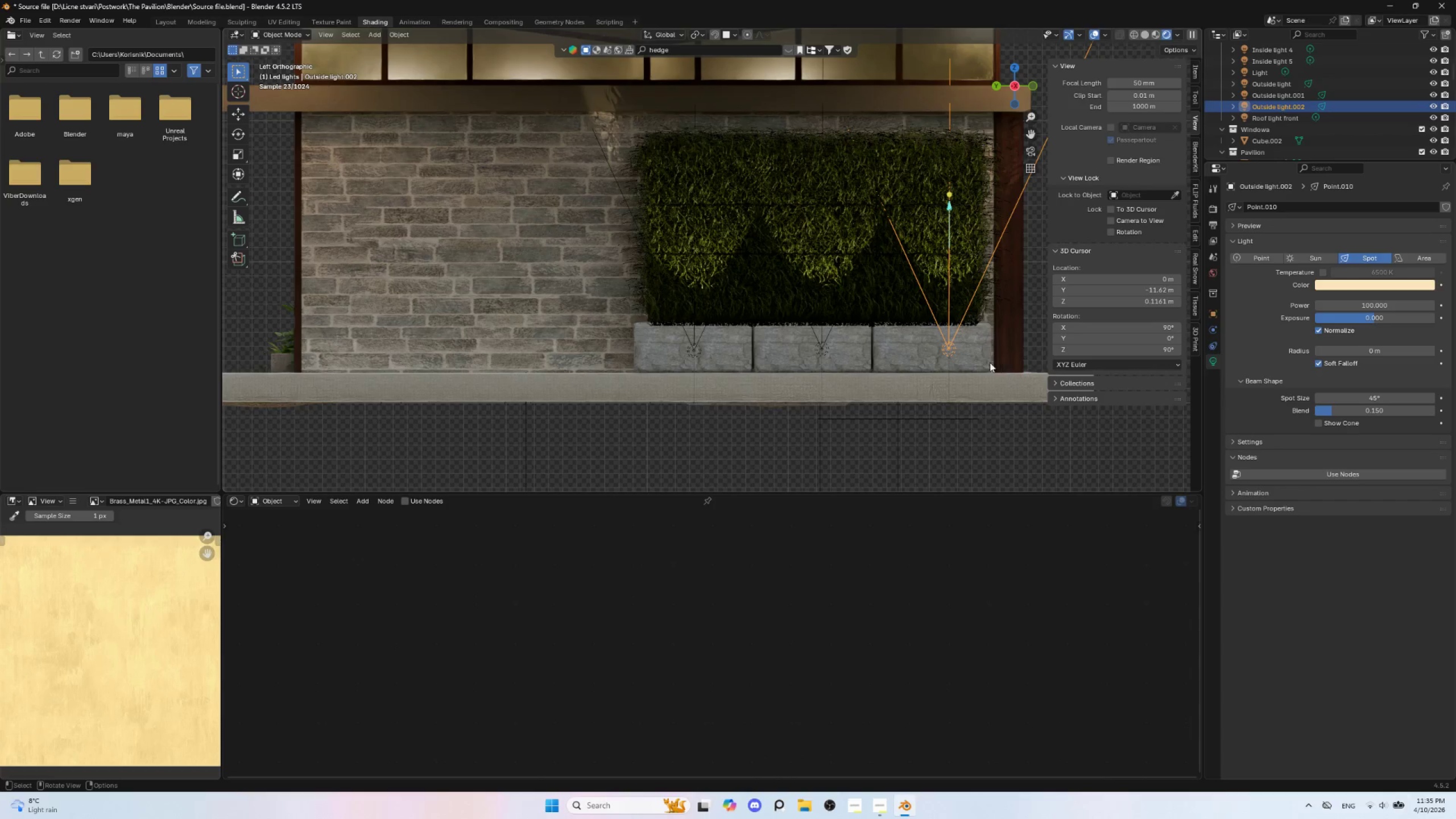 
key(Shift+ShiftLeft)
 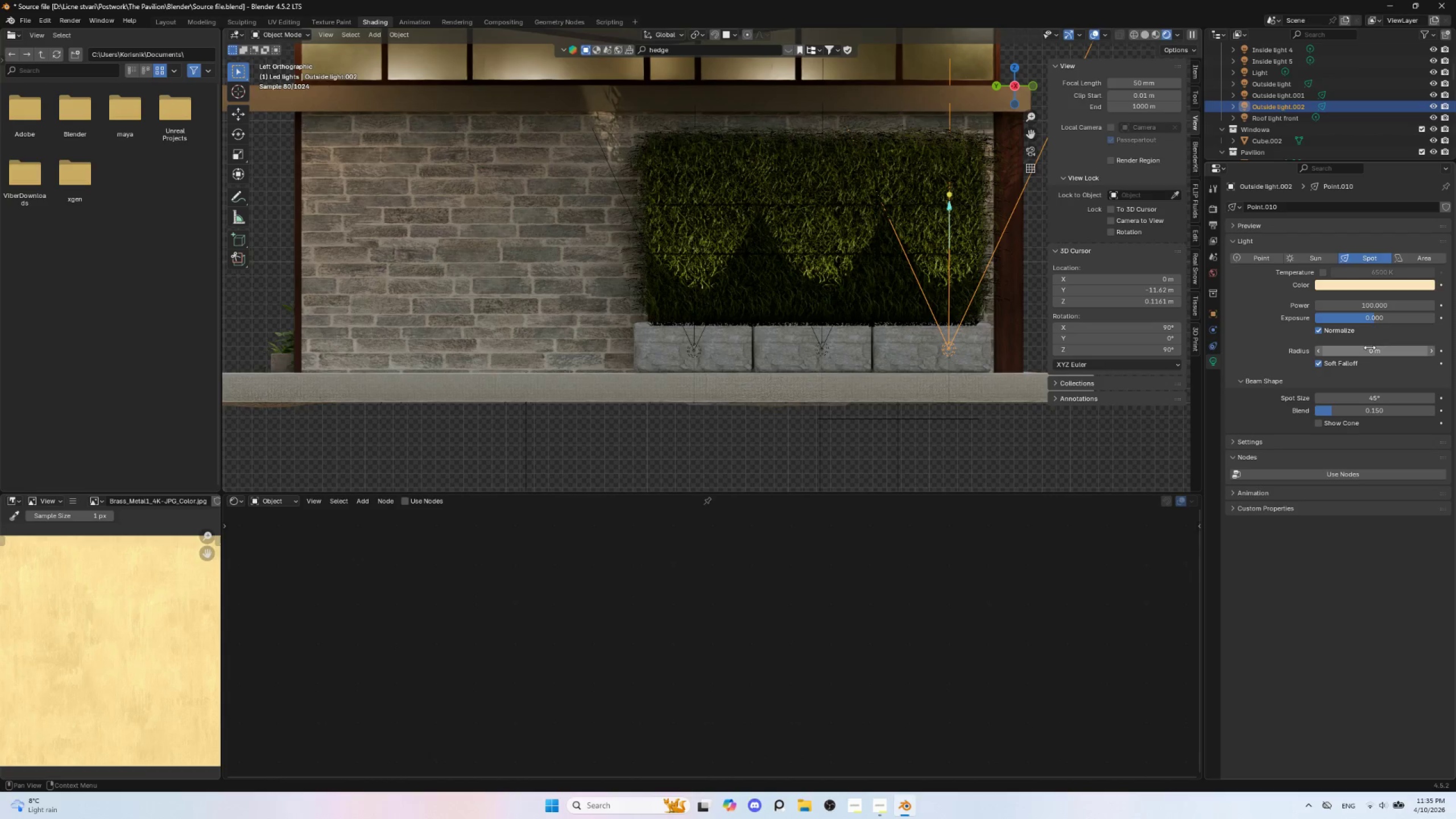 
left_click_drag(start_coordinate=[1368, 352], to_coordinate=[1288, 345])
 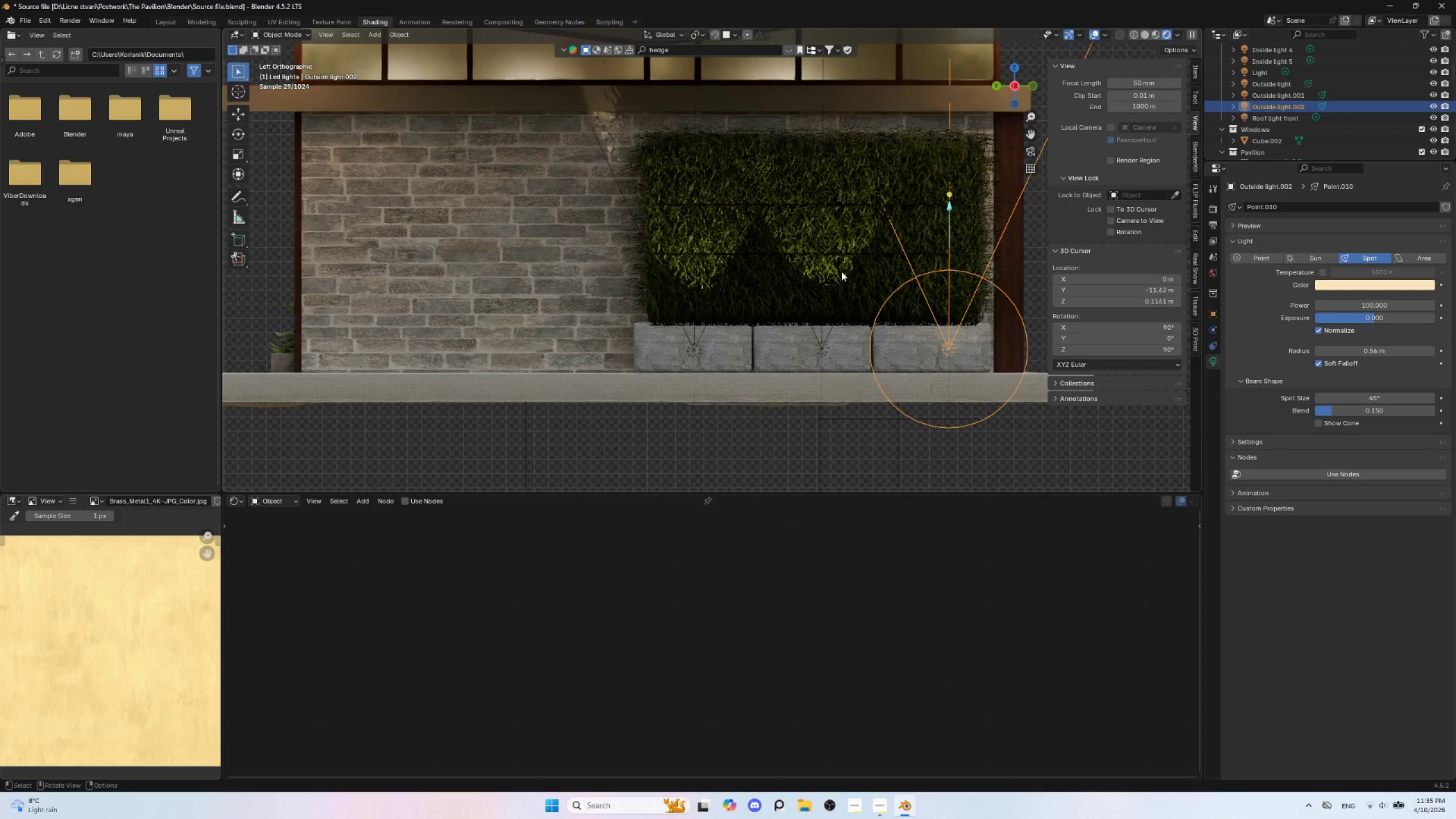 
left_click([837, 270])
 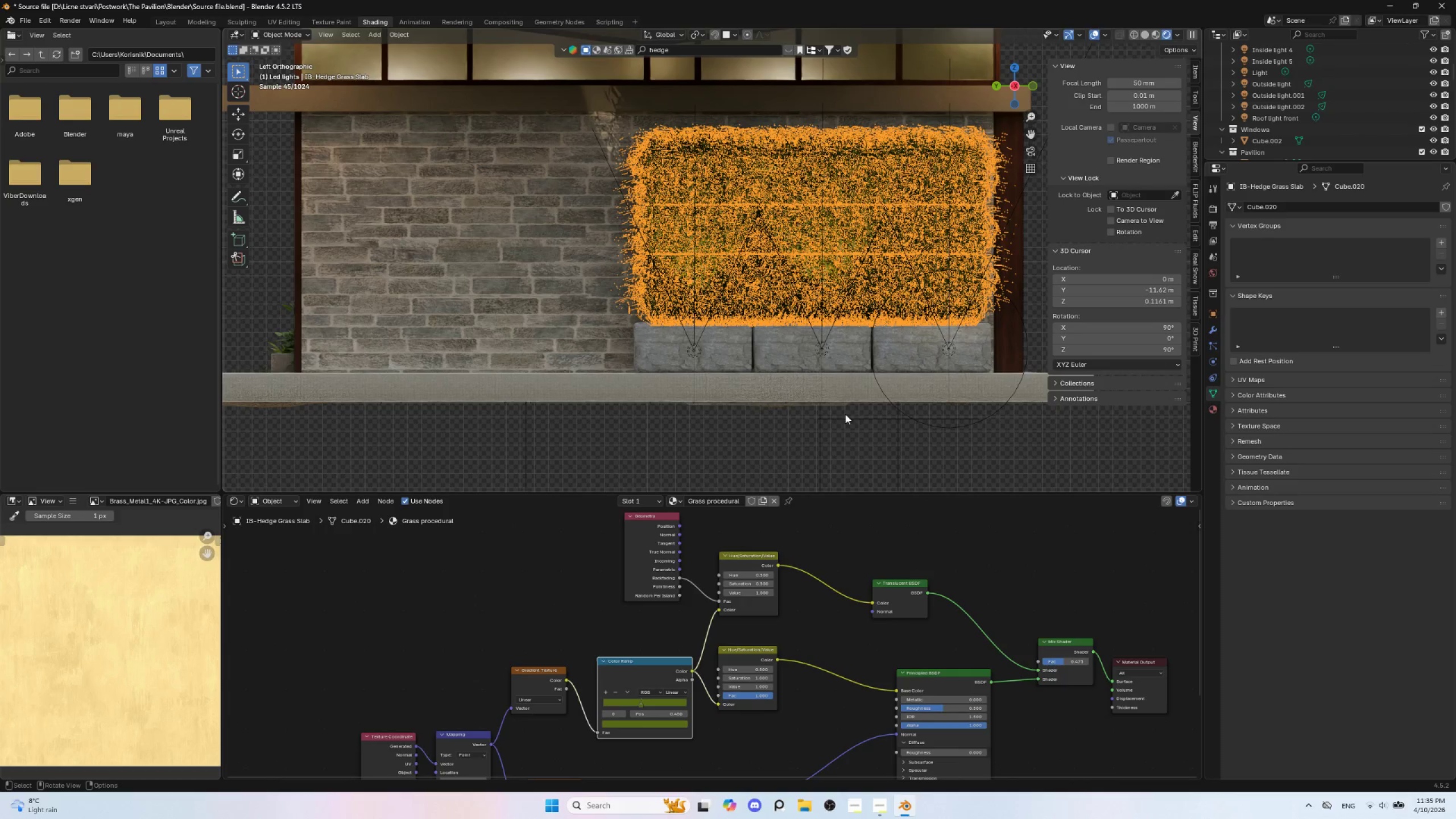 
left_click([818, 344])
 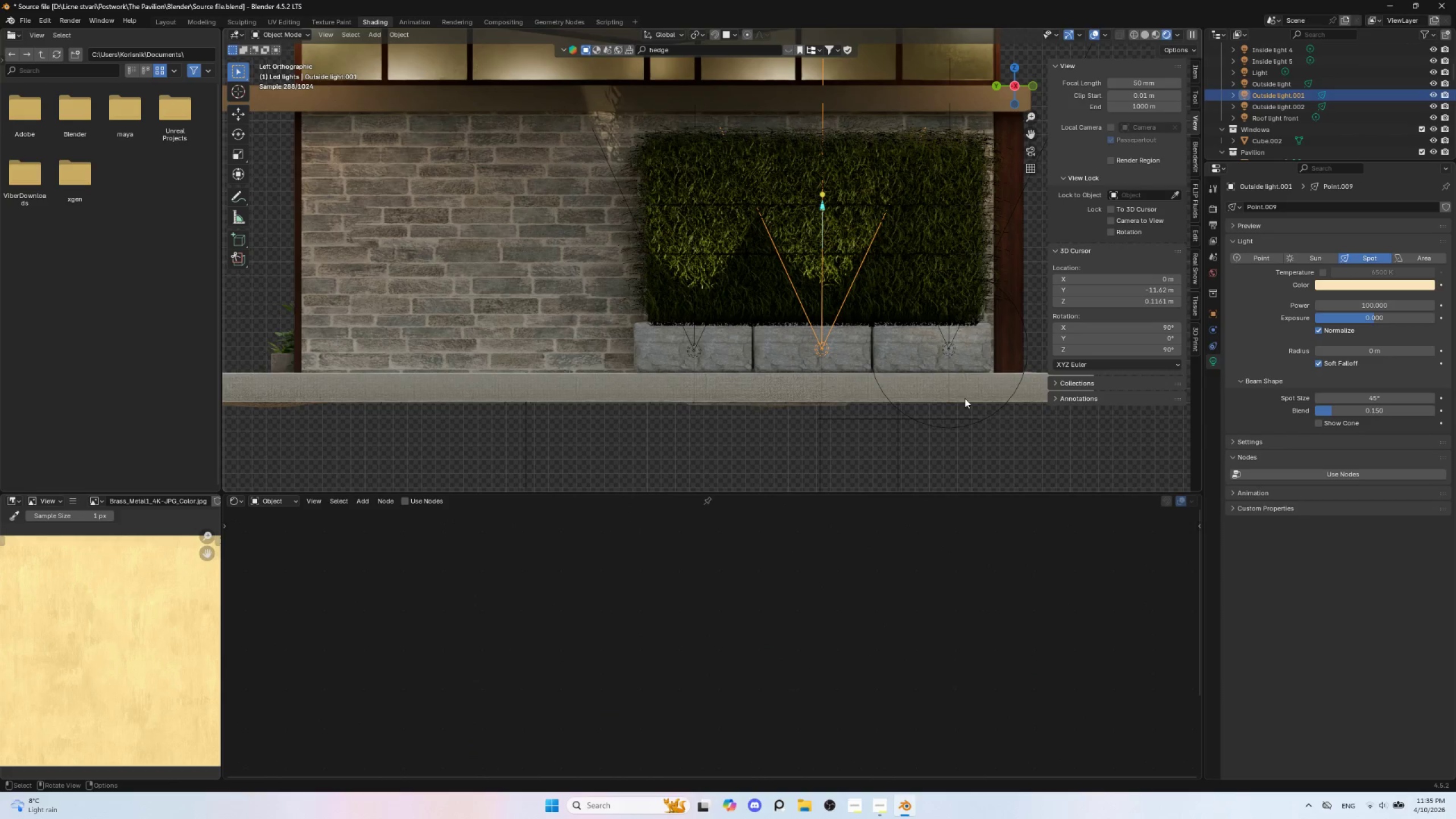 
left_click([952, 355])
 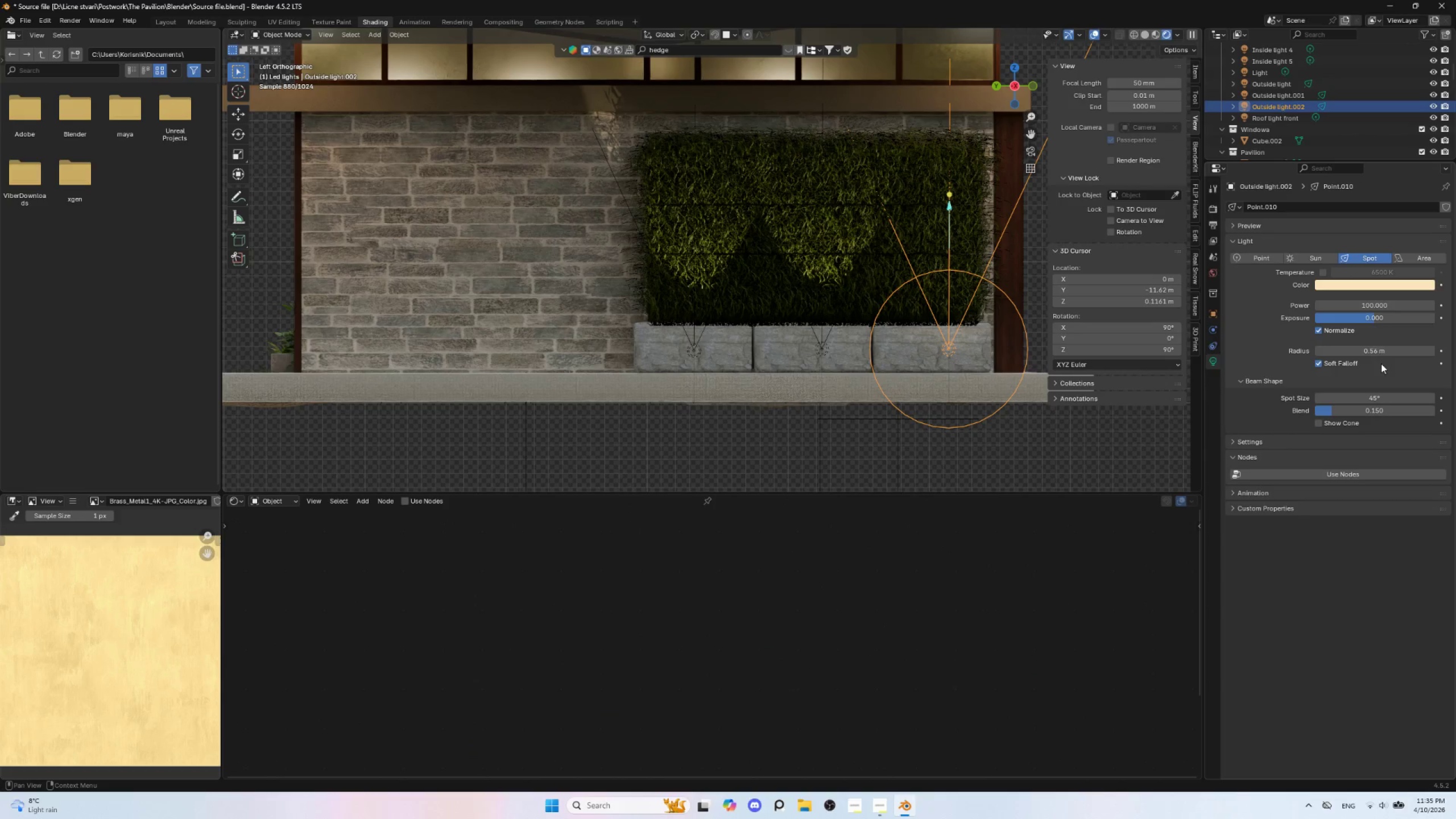 
left_click_drag(start_coordinate=[1379, 350], to_coordinate=[196, 348])
 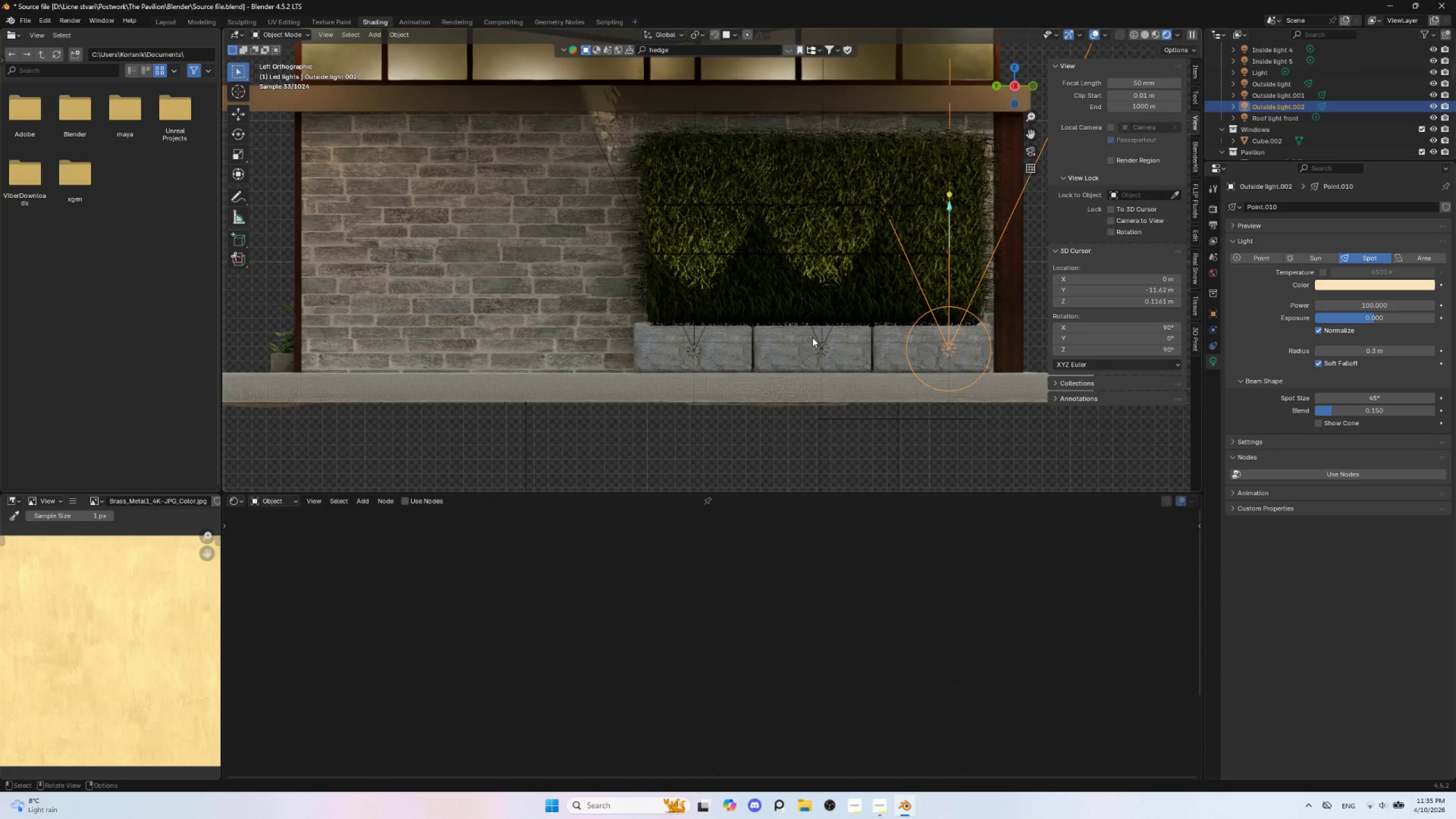 
left_click([812, 337])
 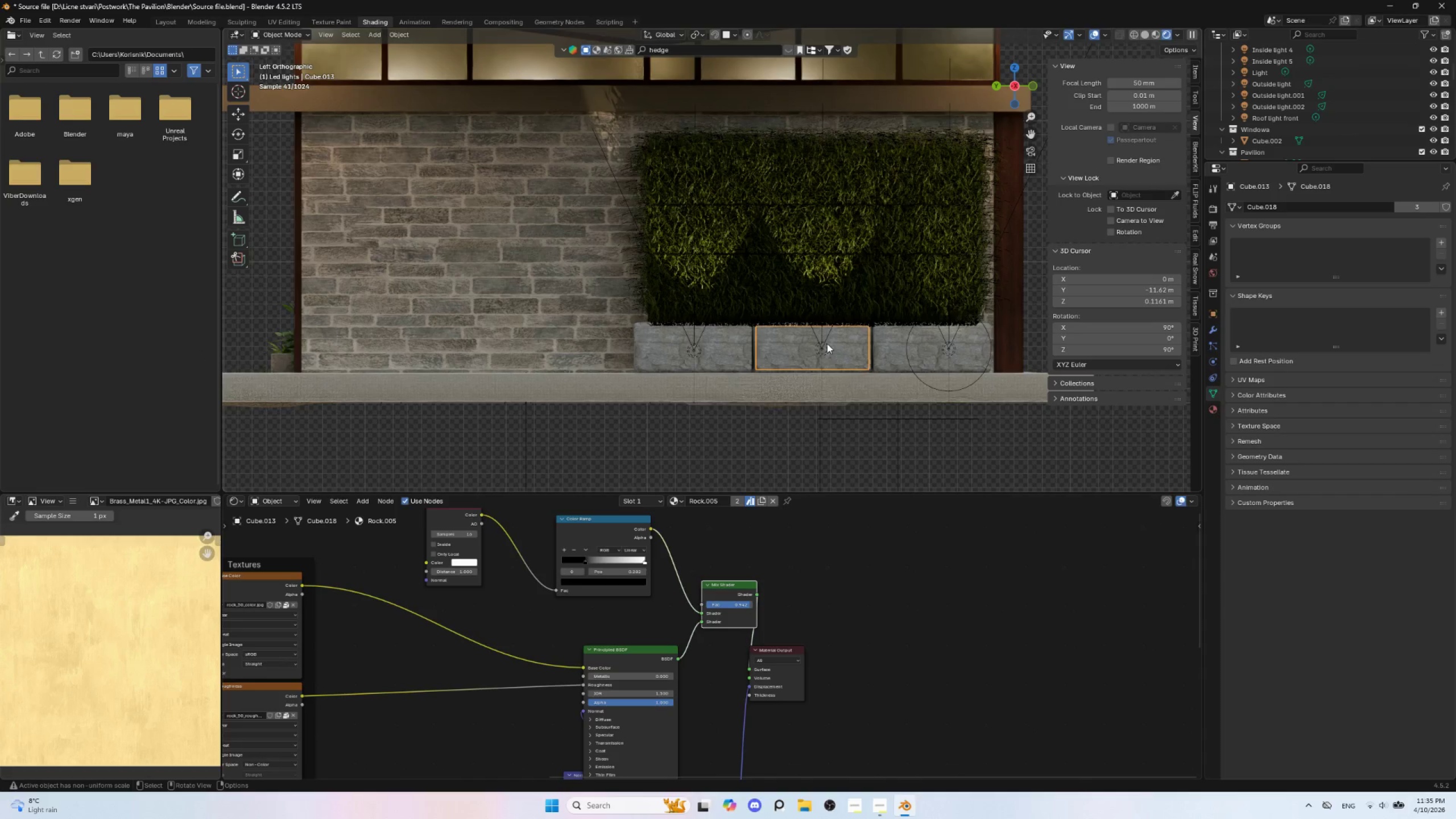 
left_click([822, 342])
 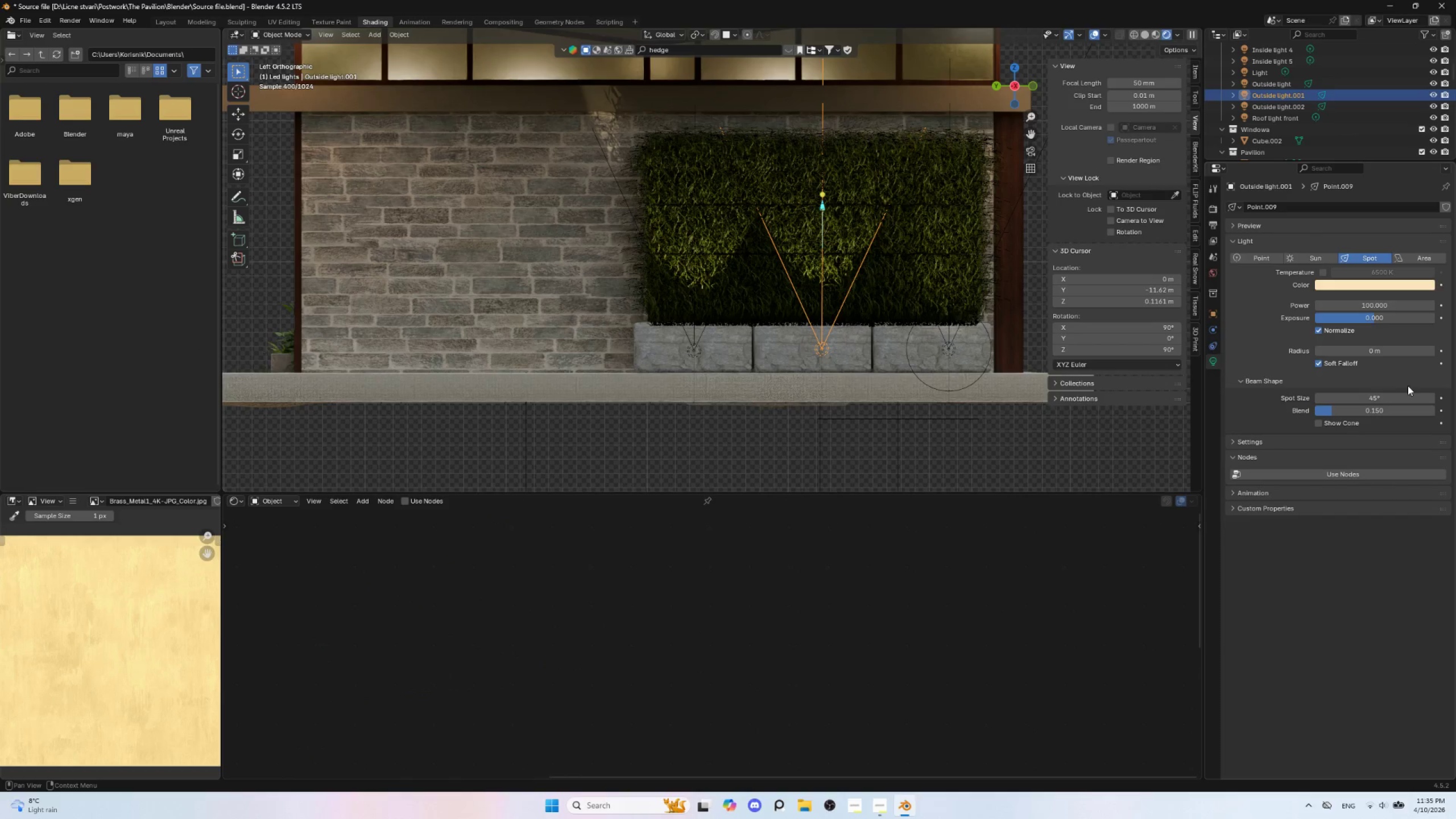 
left_click_drag(start_coordinate=[1374, 396], to_coordinate=[324, 364])
 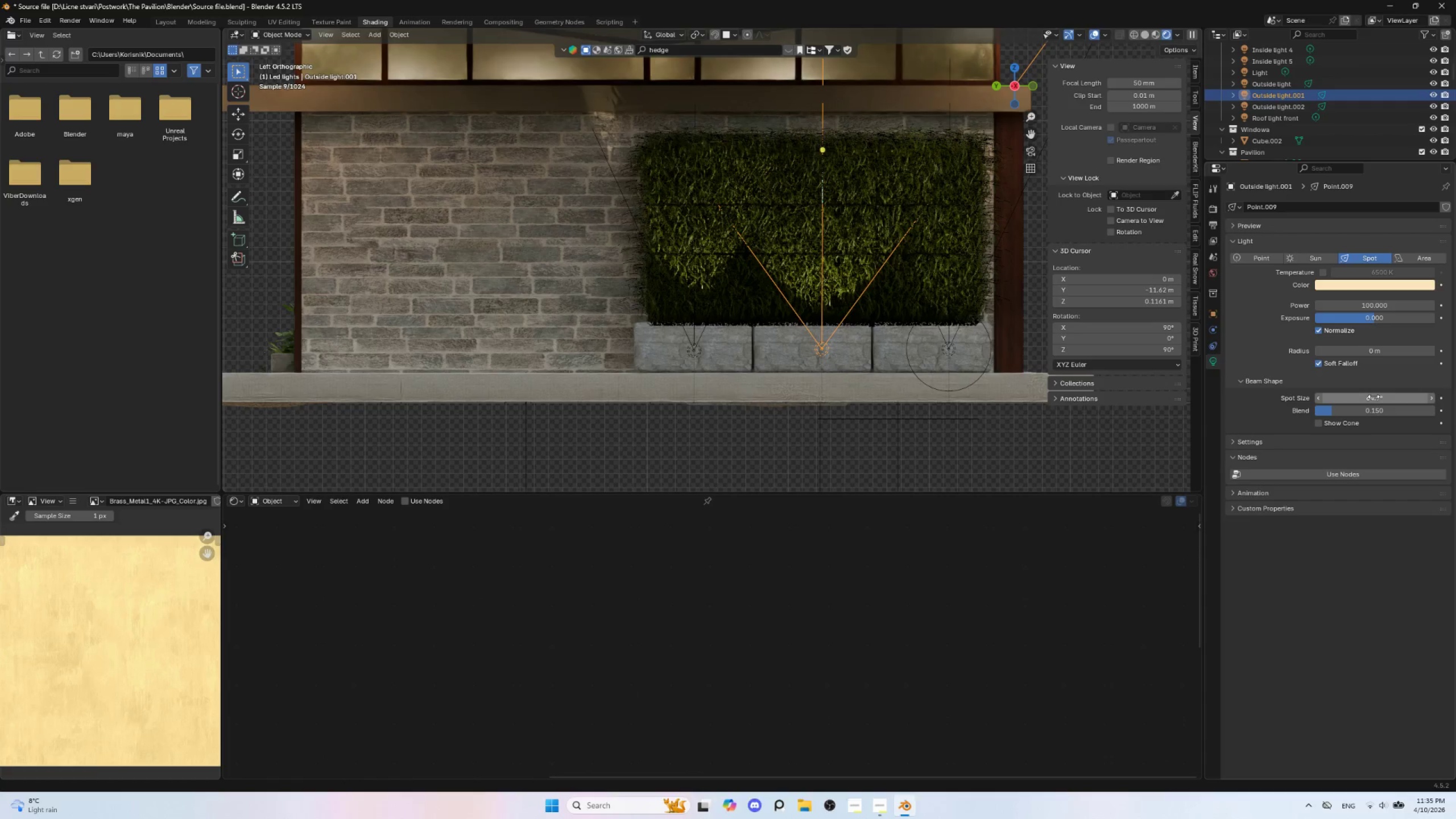 
key(Control+ControlLeft)
 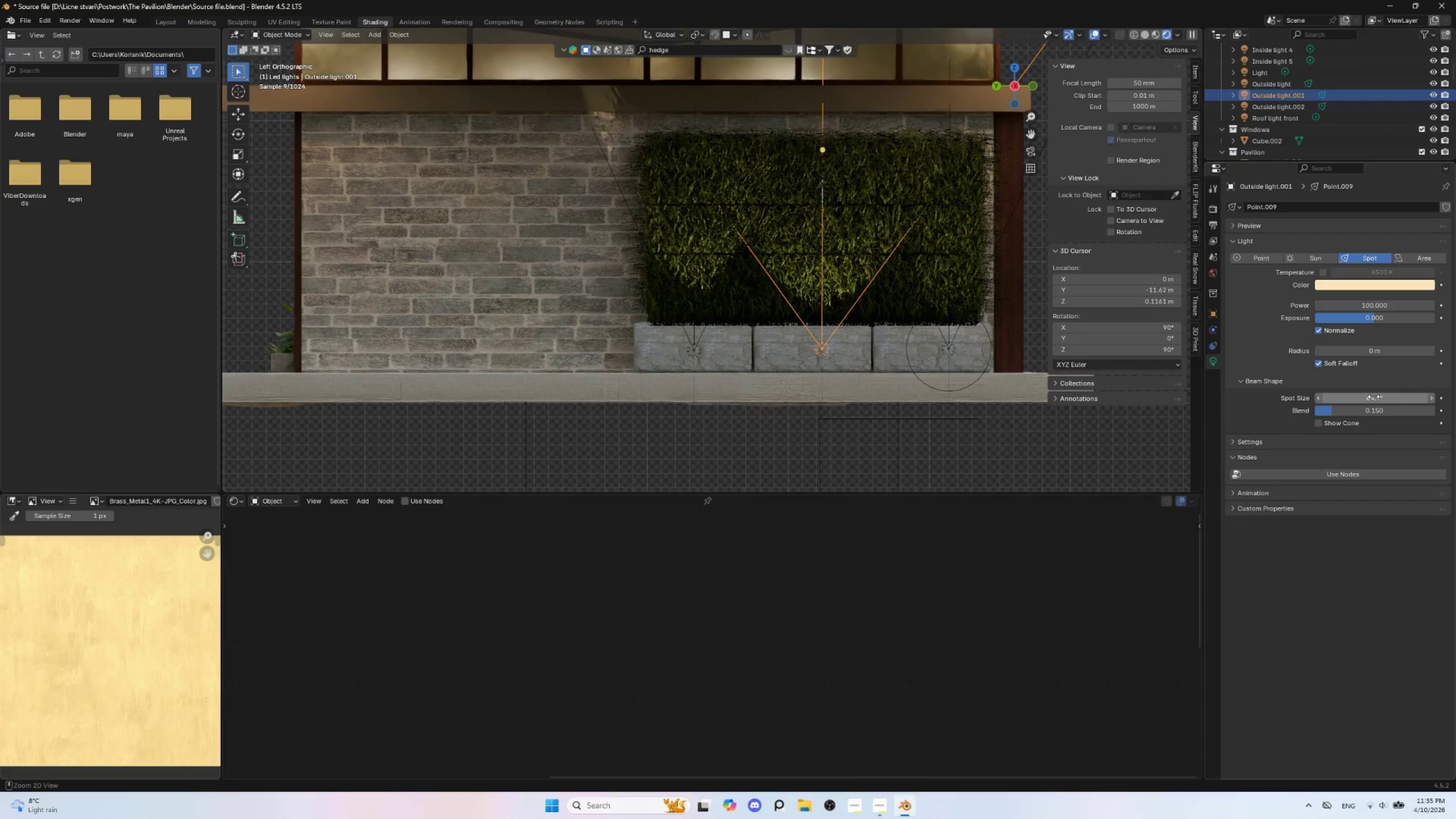 
key(Control+Z)
 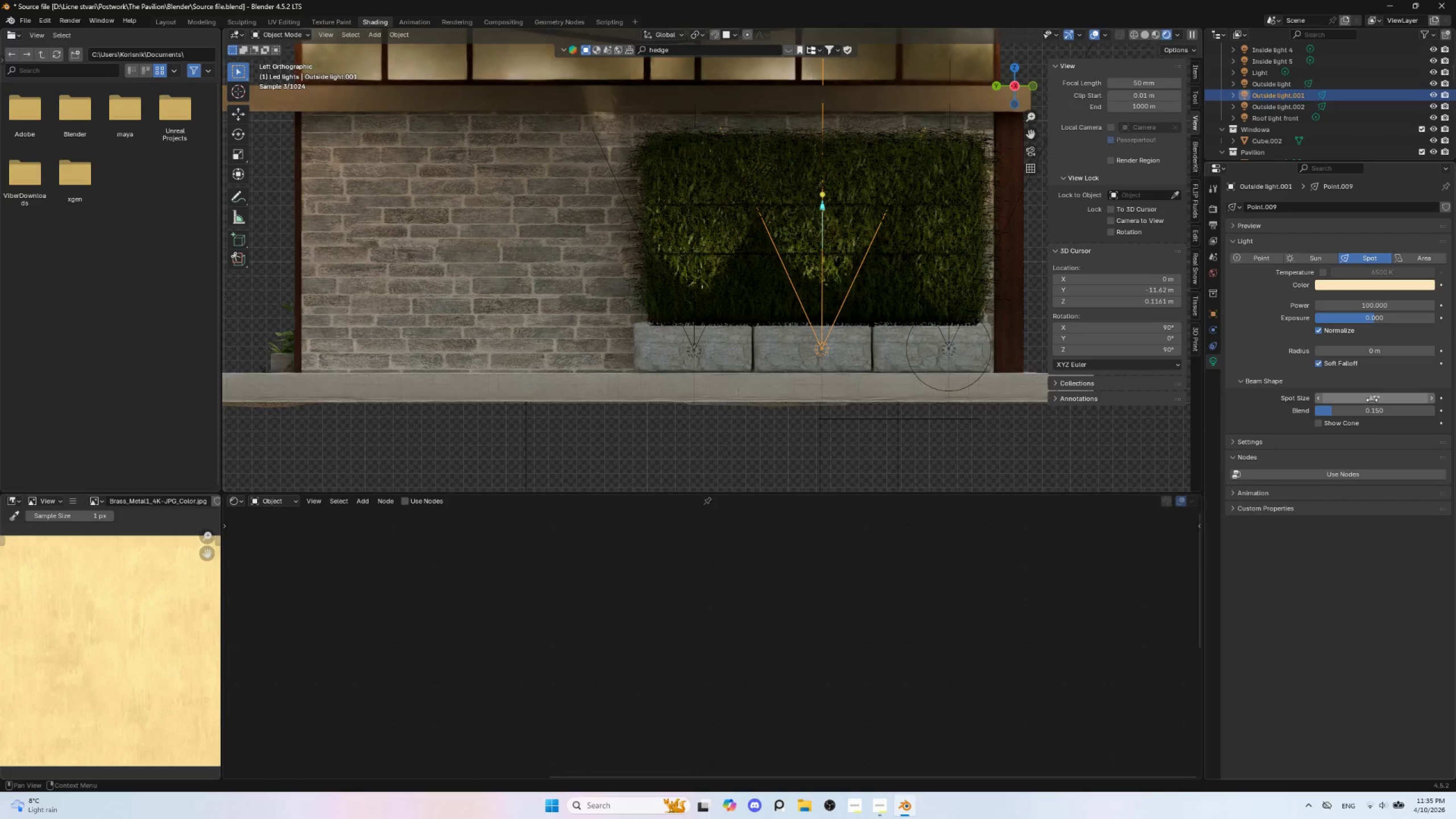 
left_click_drag(start_coordinate=[1372, 398], to_coordinate=[1274, 399])
 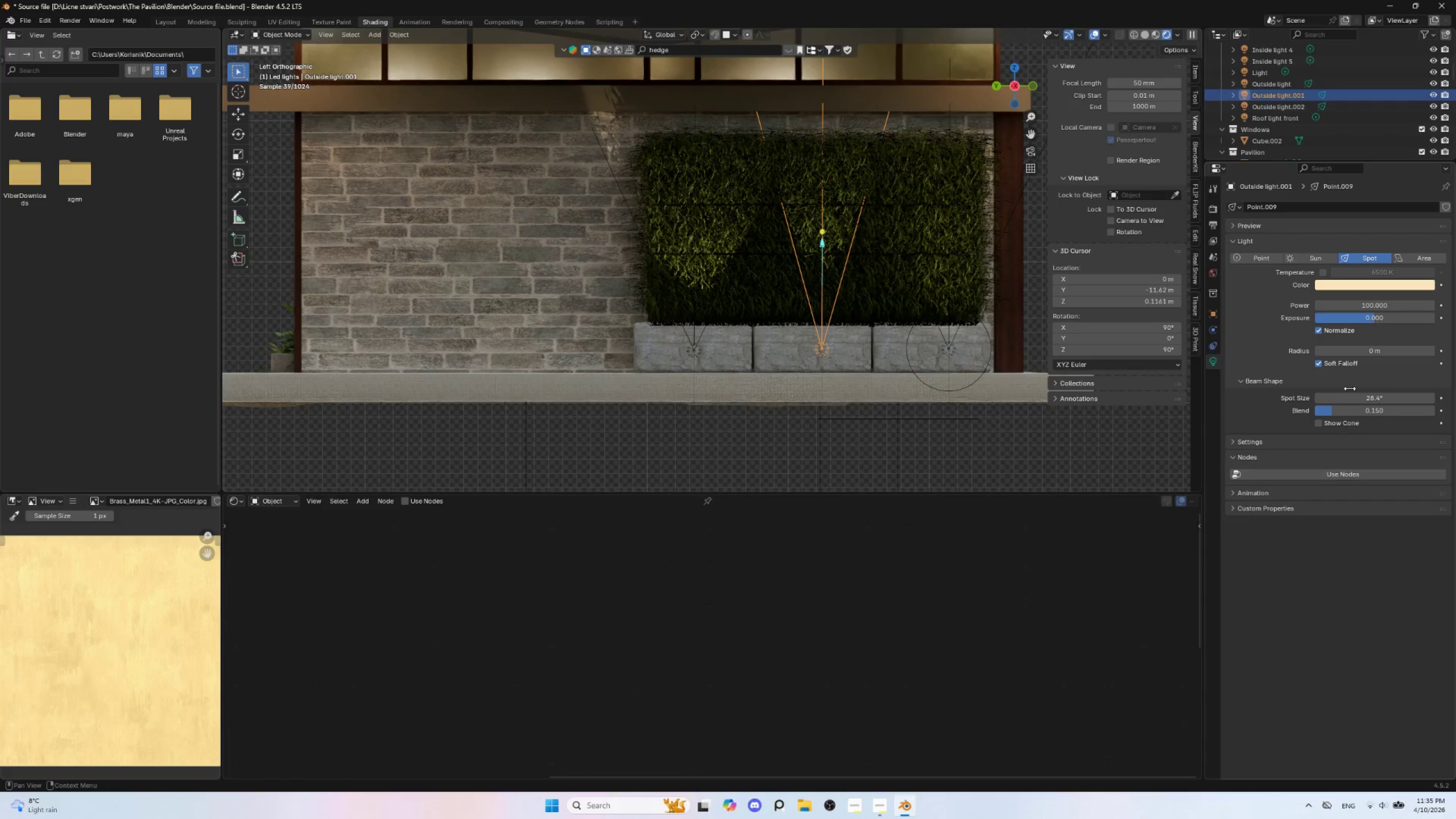 
wait(8.59)
 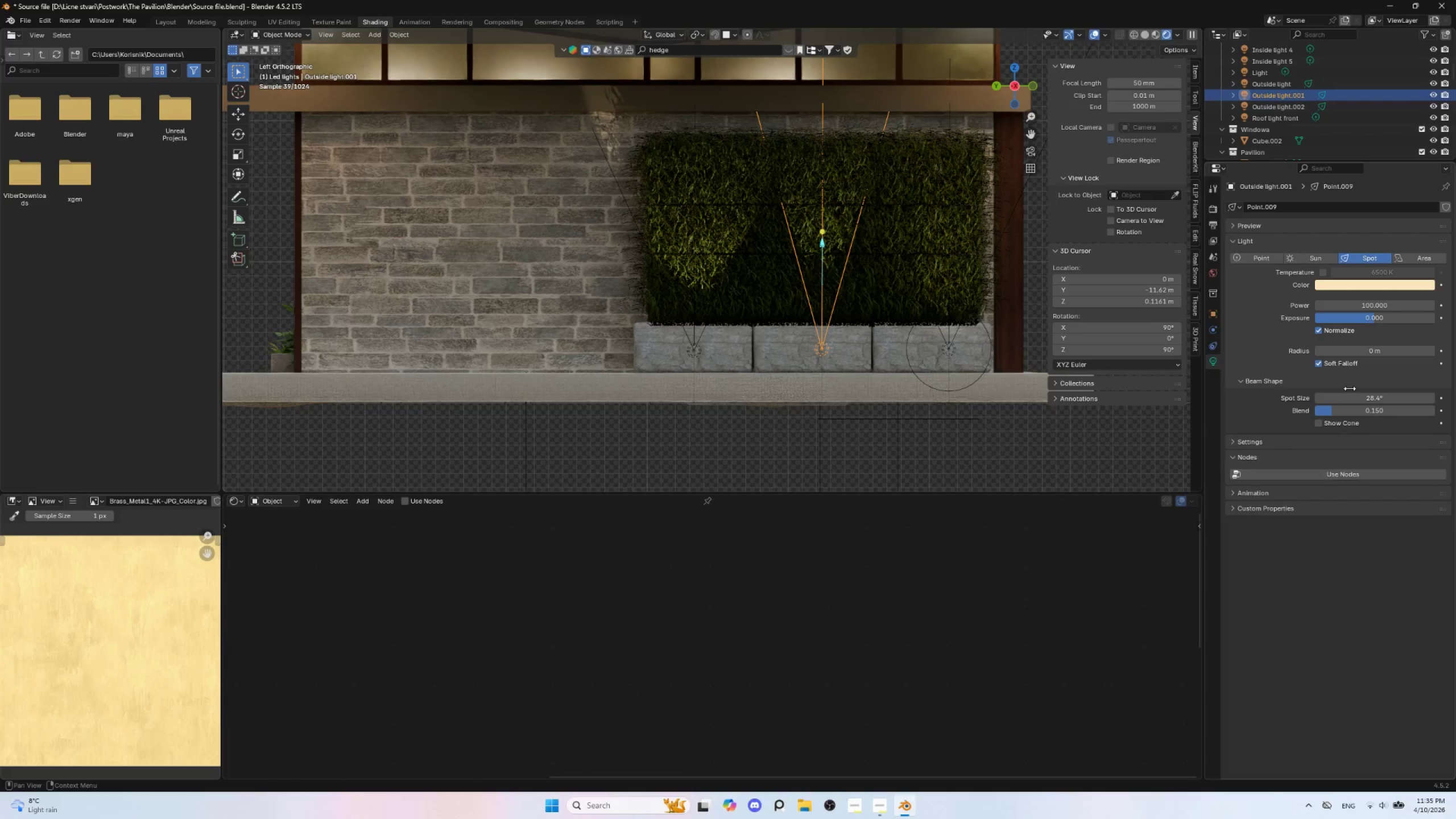 
left_click_drag(start_coordinate=[1374, 350], to_coordinate=[228, 350])
 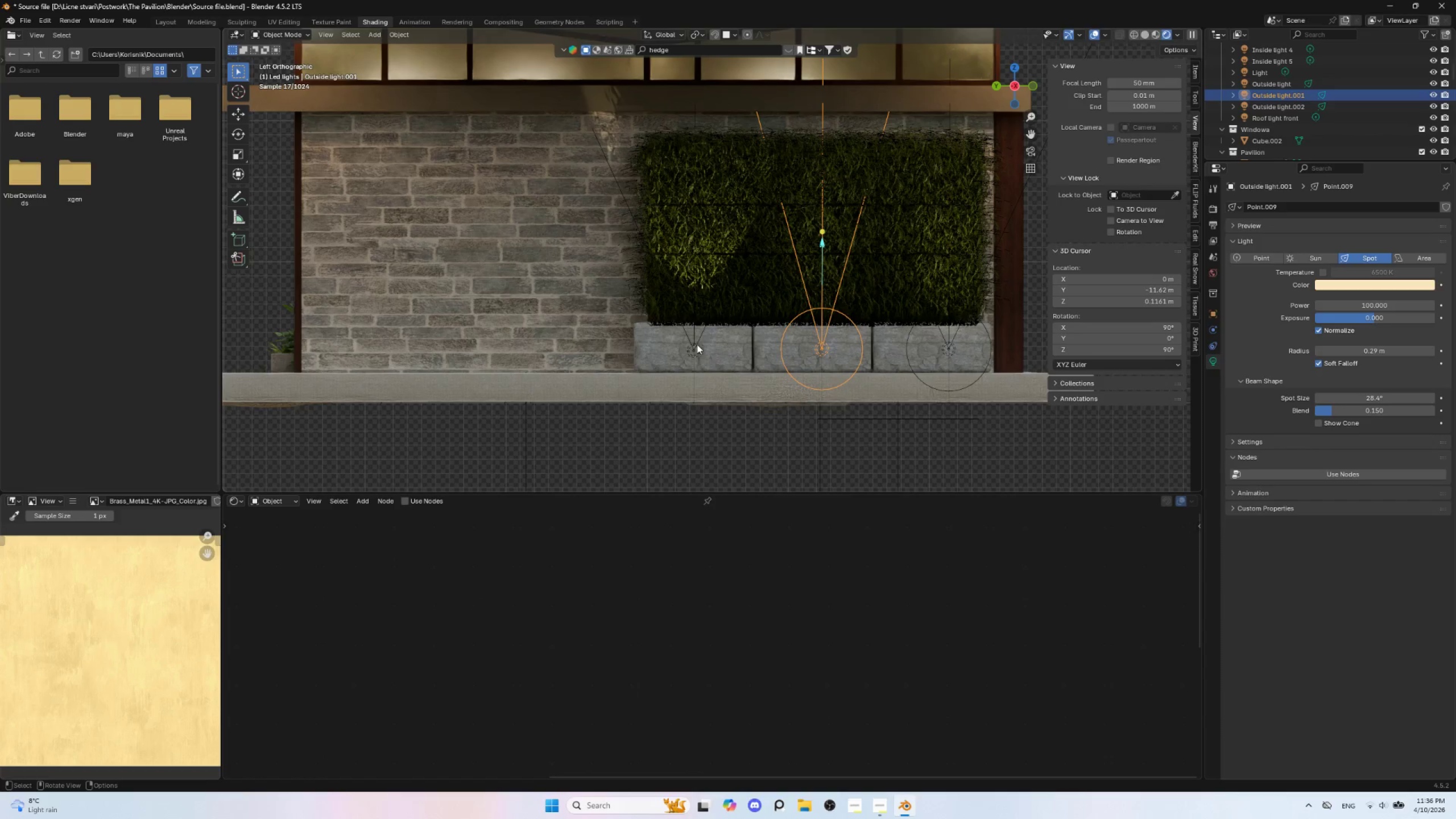 
left_click([692, 344])
 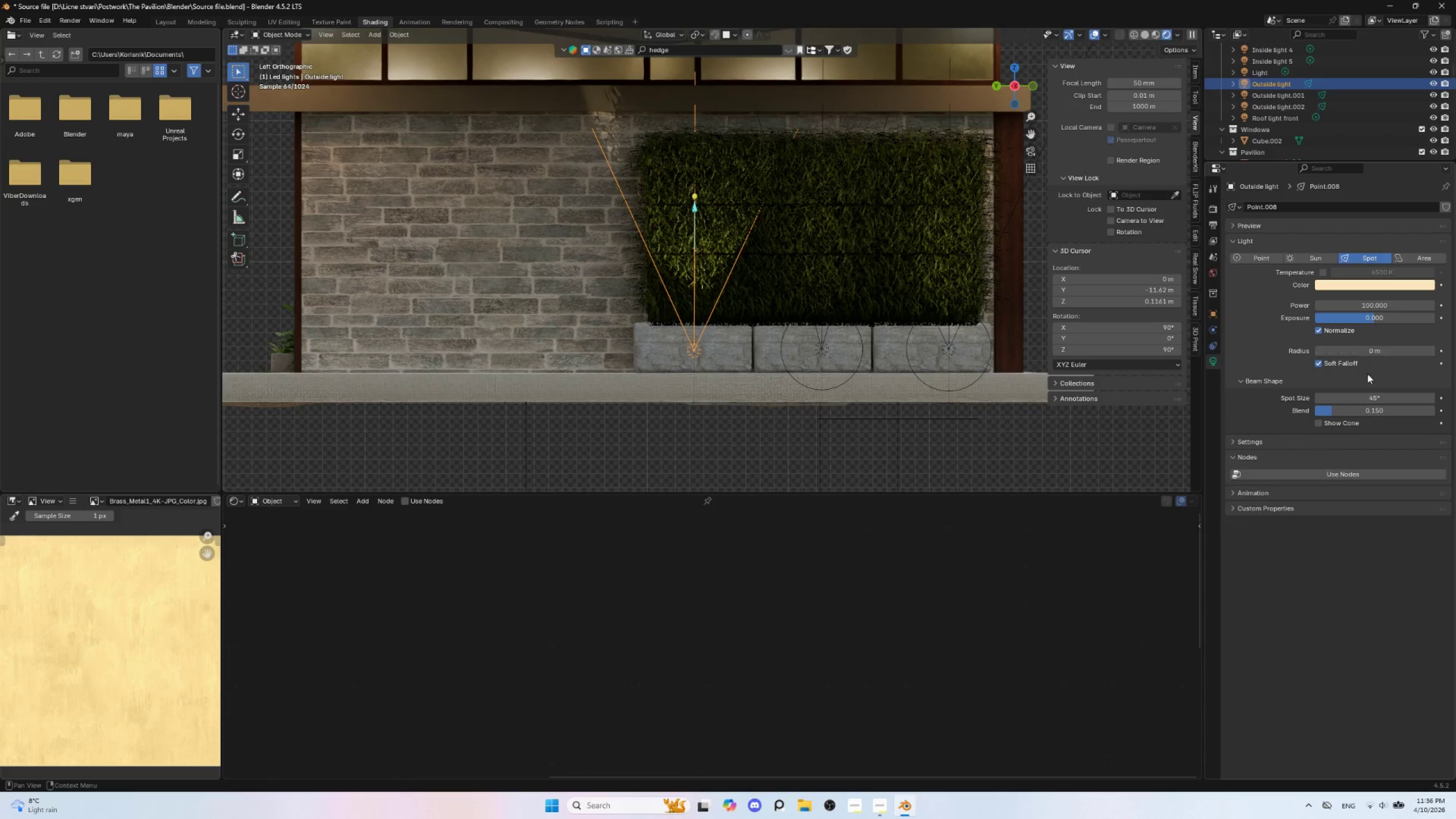 
left_click_drag(start_coordinate=[1375, 400], to_coordinate=[184, 399])
 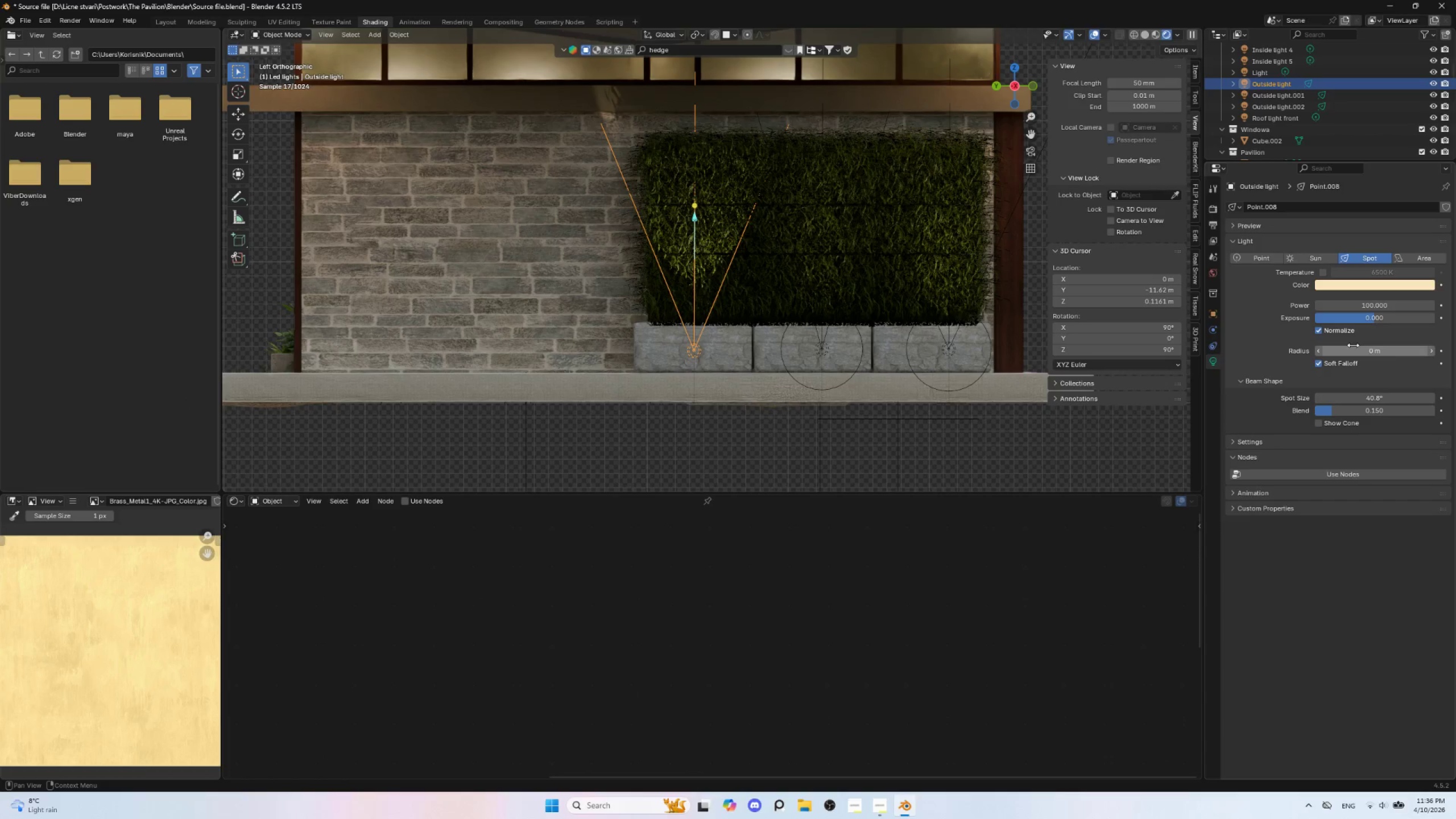 
left_click_drag(start_coordinate=[1374, 350], to_coordinate=[221, 349])
 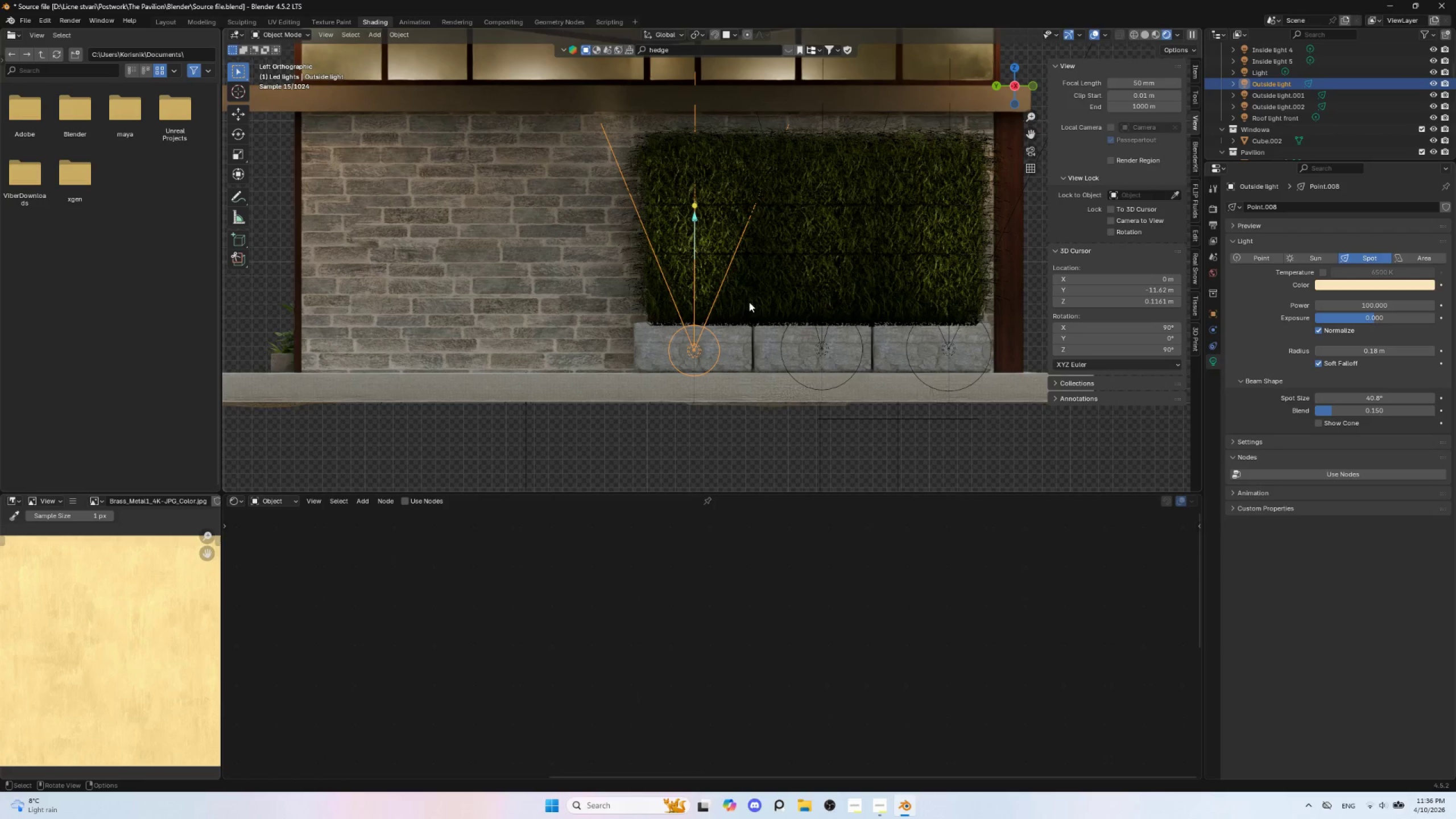 
key(G)
 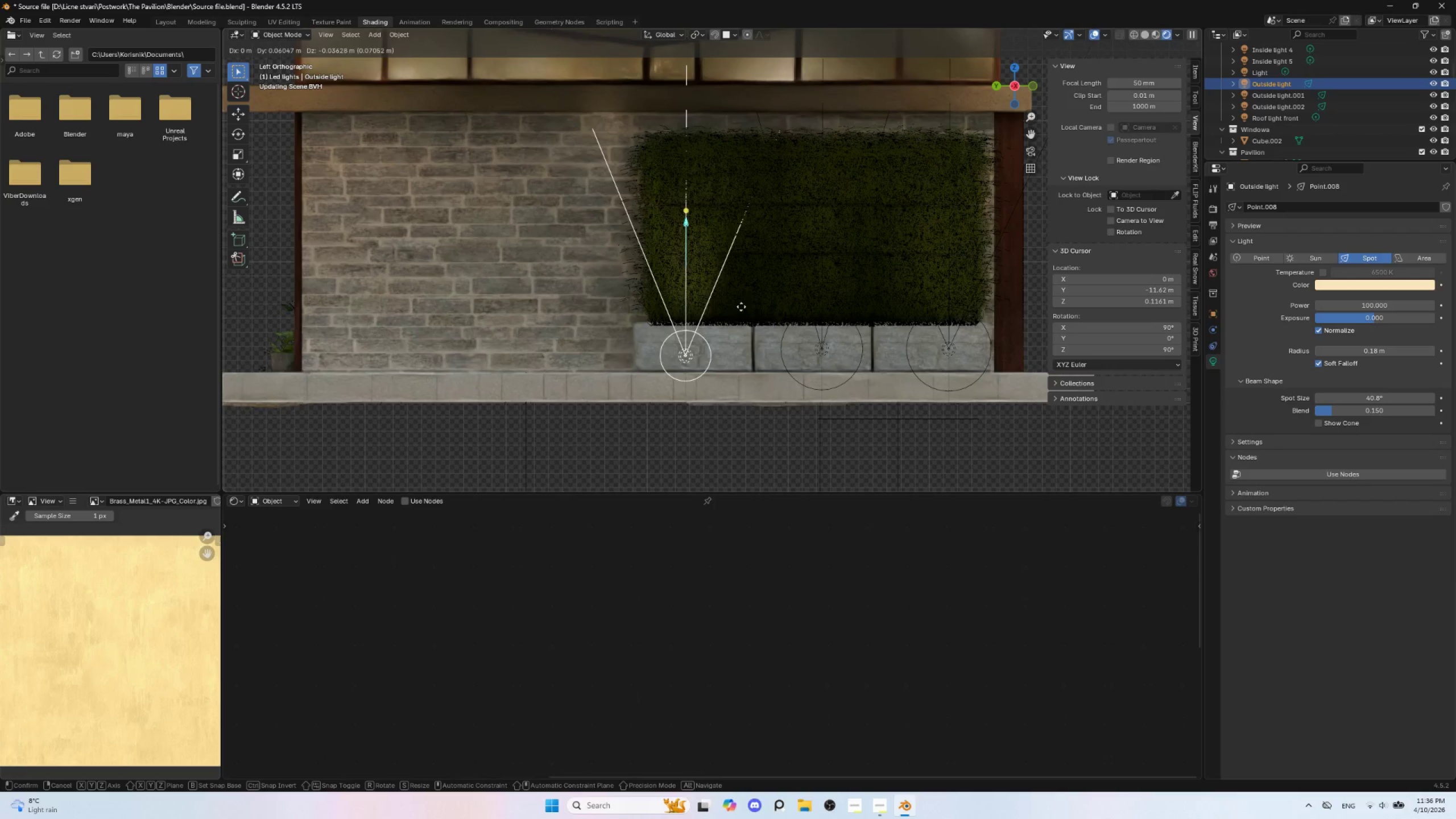 
left_click([743, 307])
 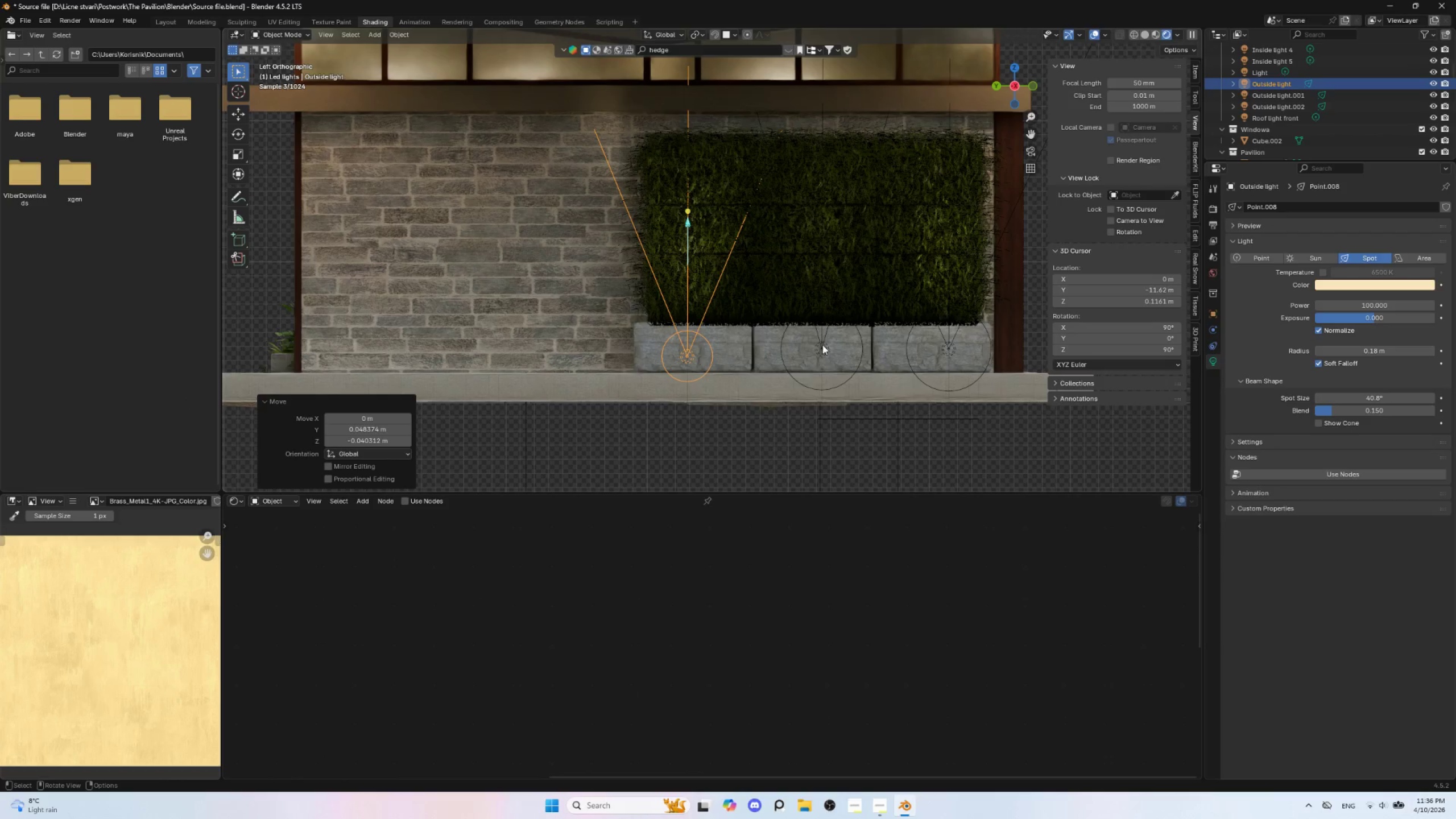 
left_click([822, 341])
 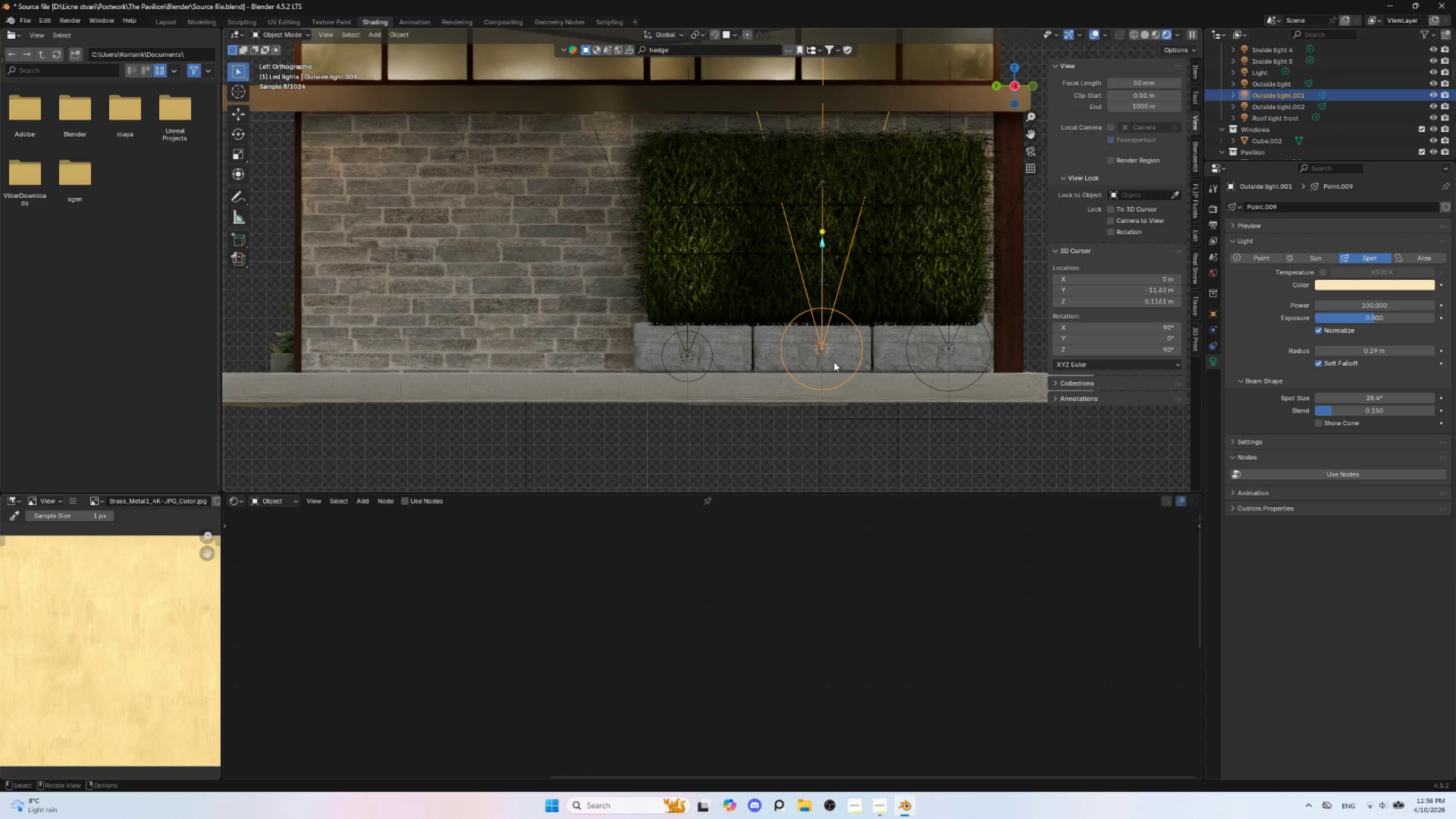 
key(G)
 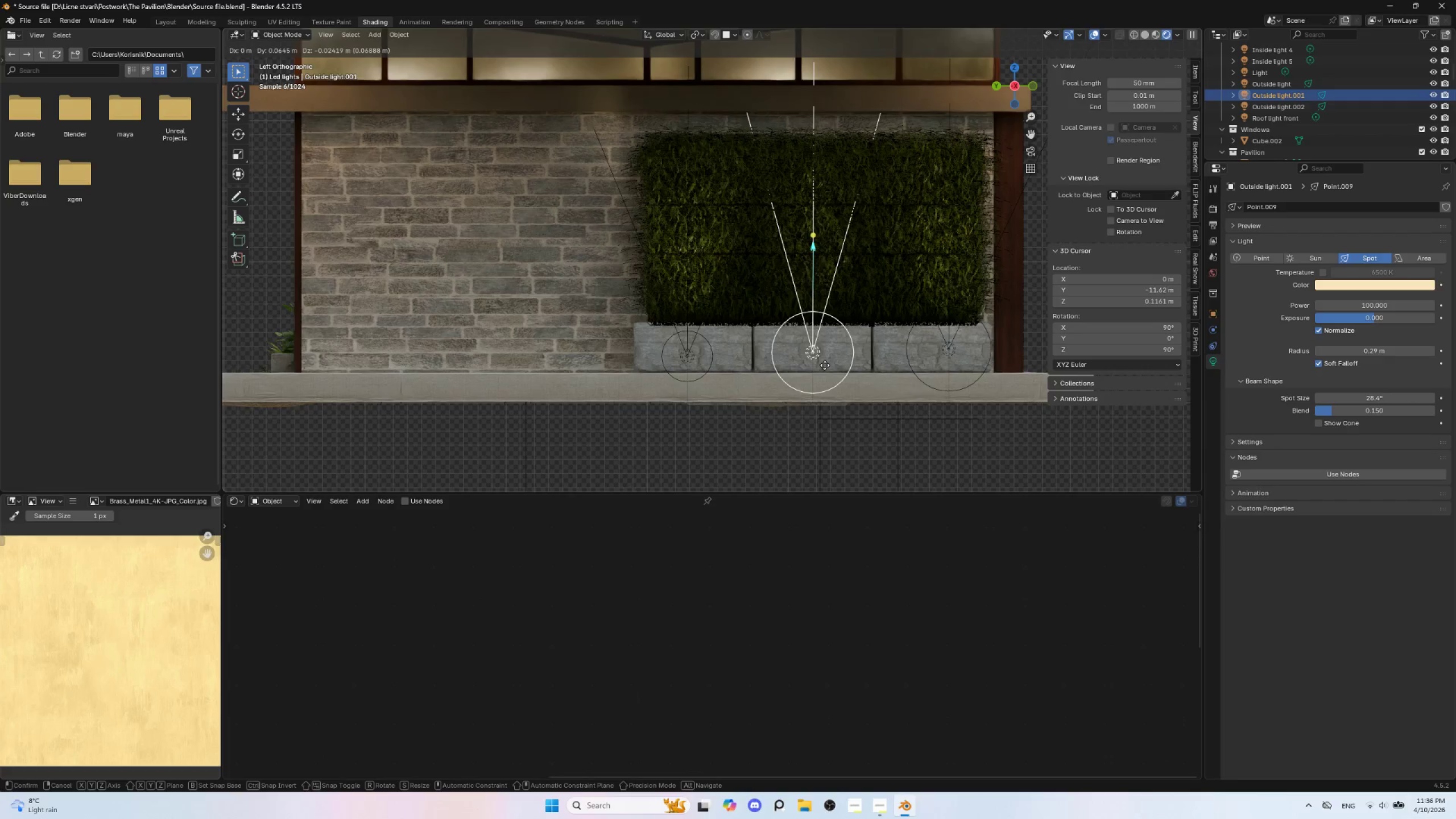 
left_click([825, 365])
 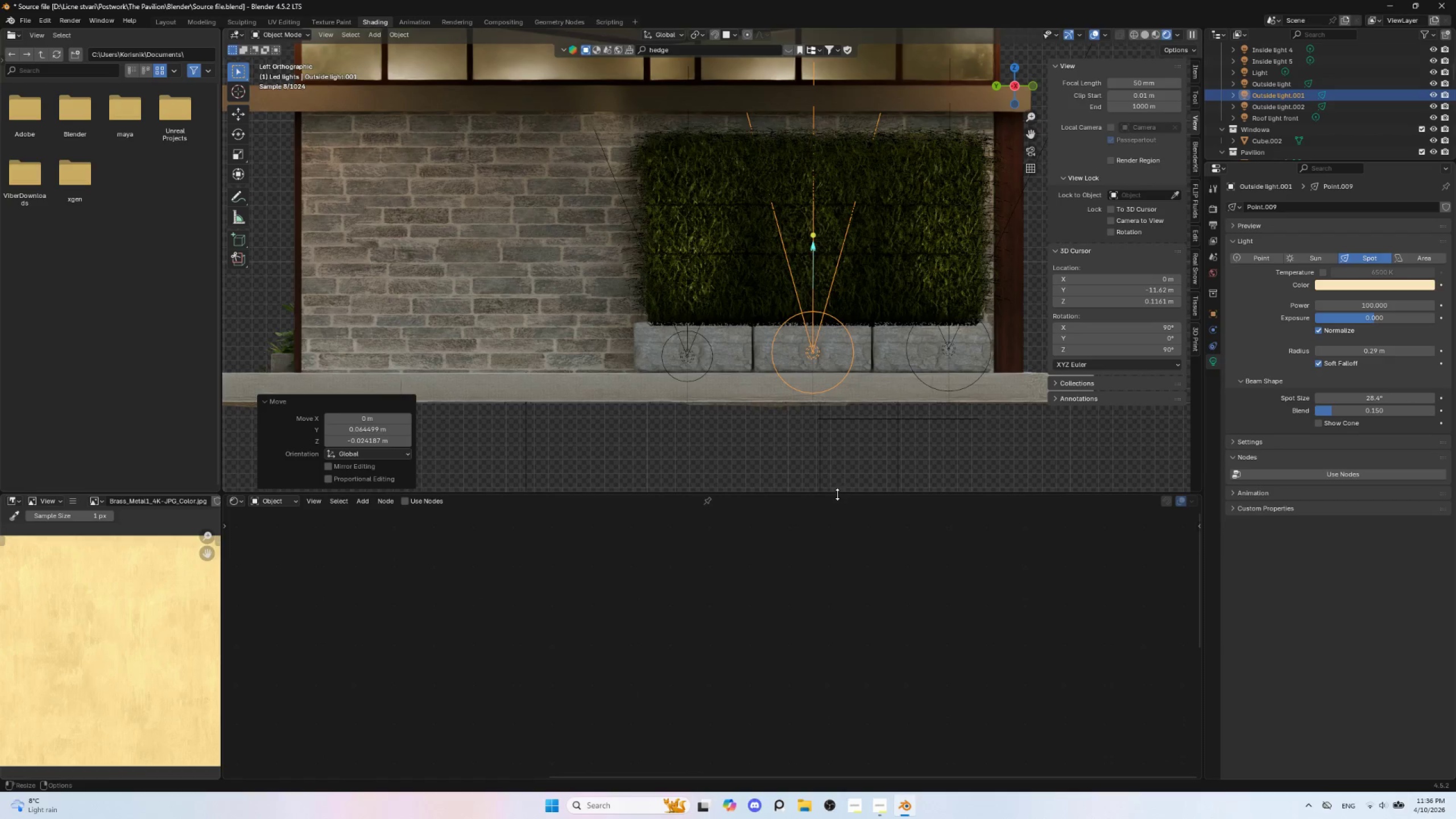 
left_click([833, 543])
 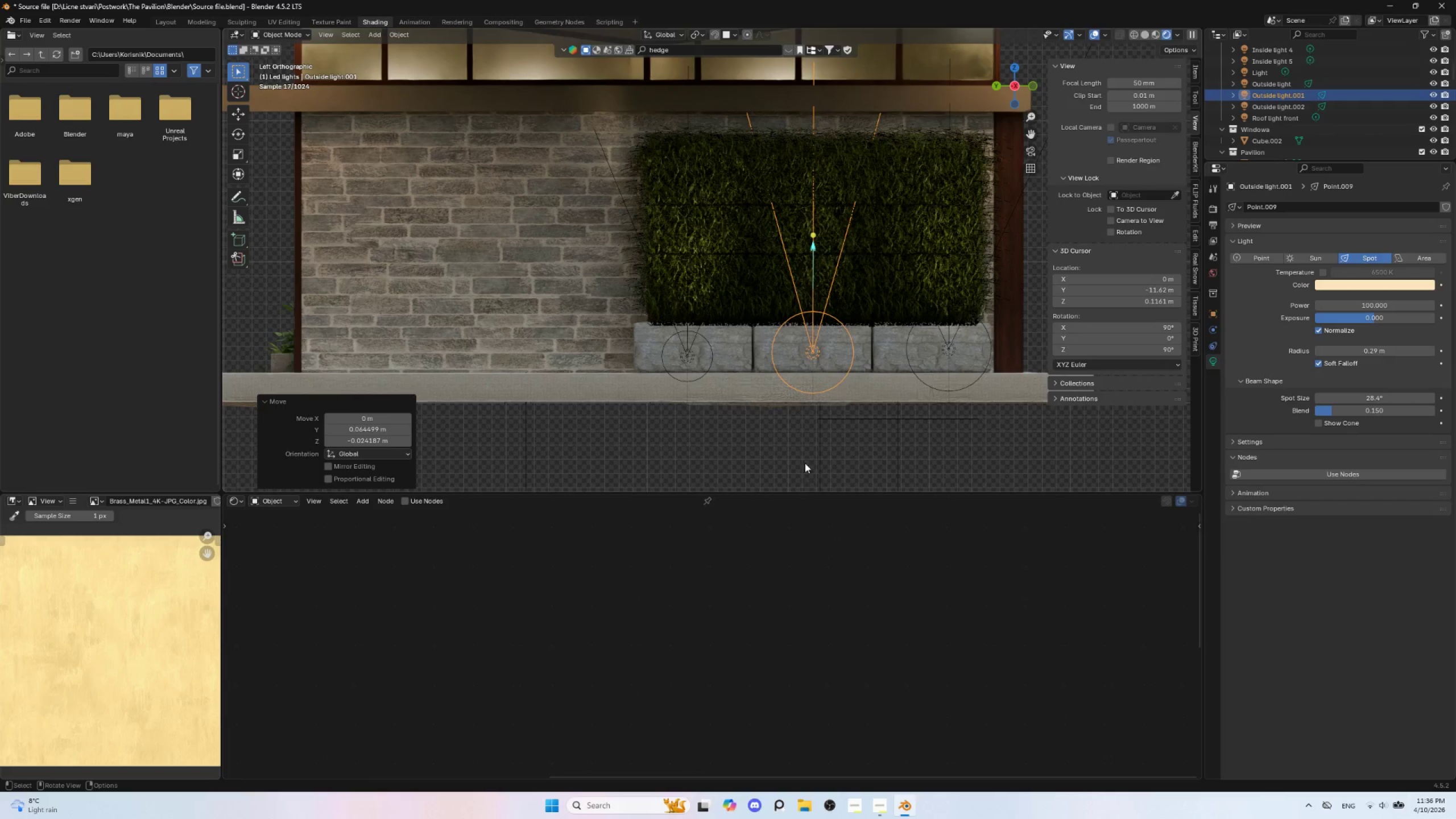 
left_click([726, 436])
 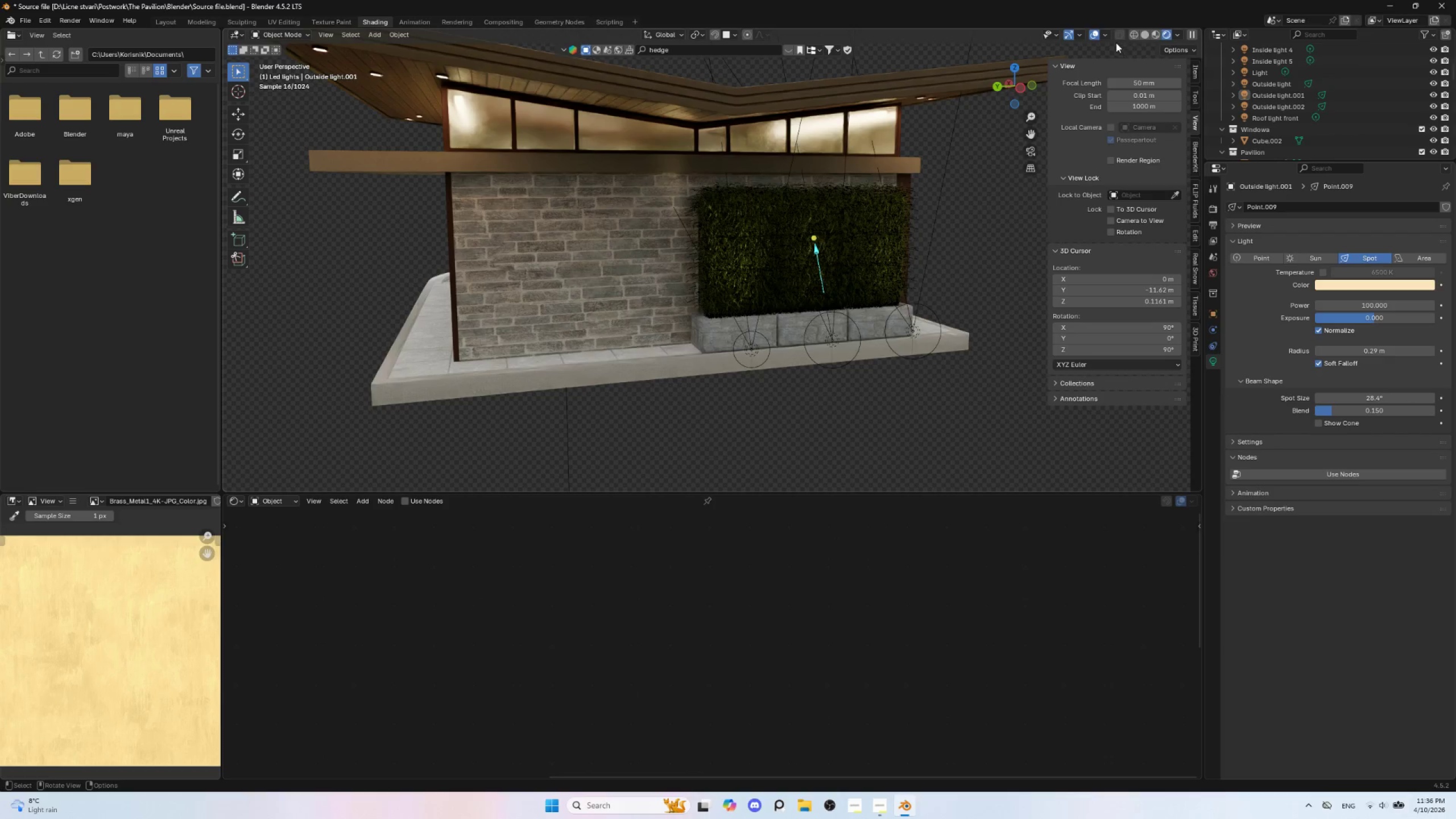 
scroll: coordinate [804, 464], scroll_direction: down, amount: 3.0
 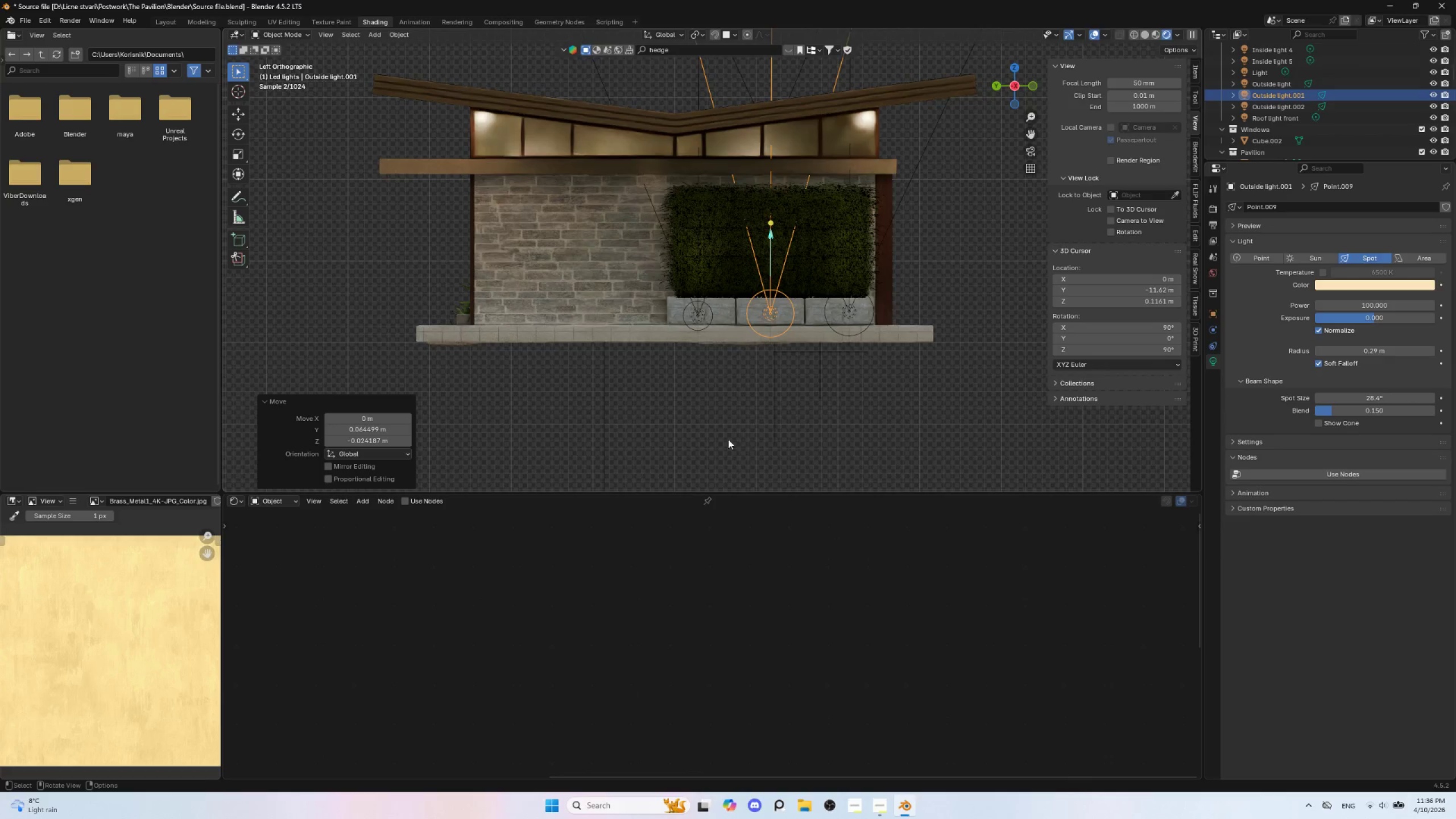 
left_click([1092, 32])
 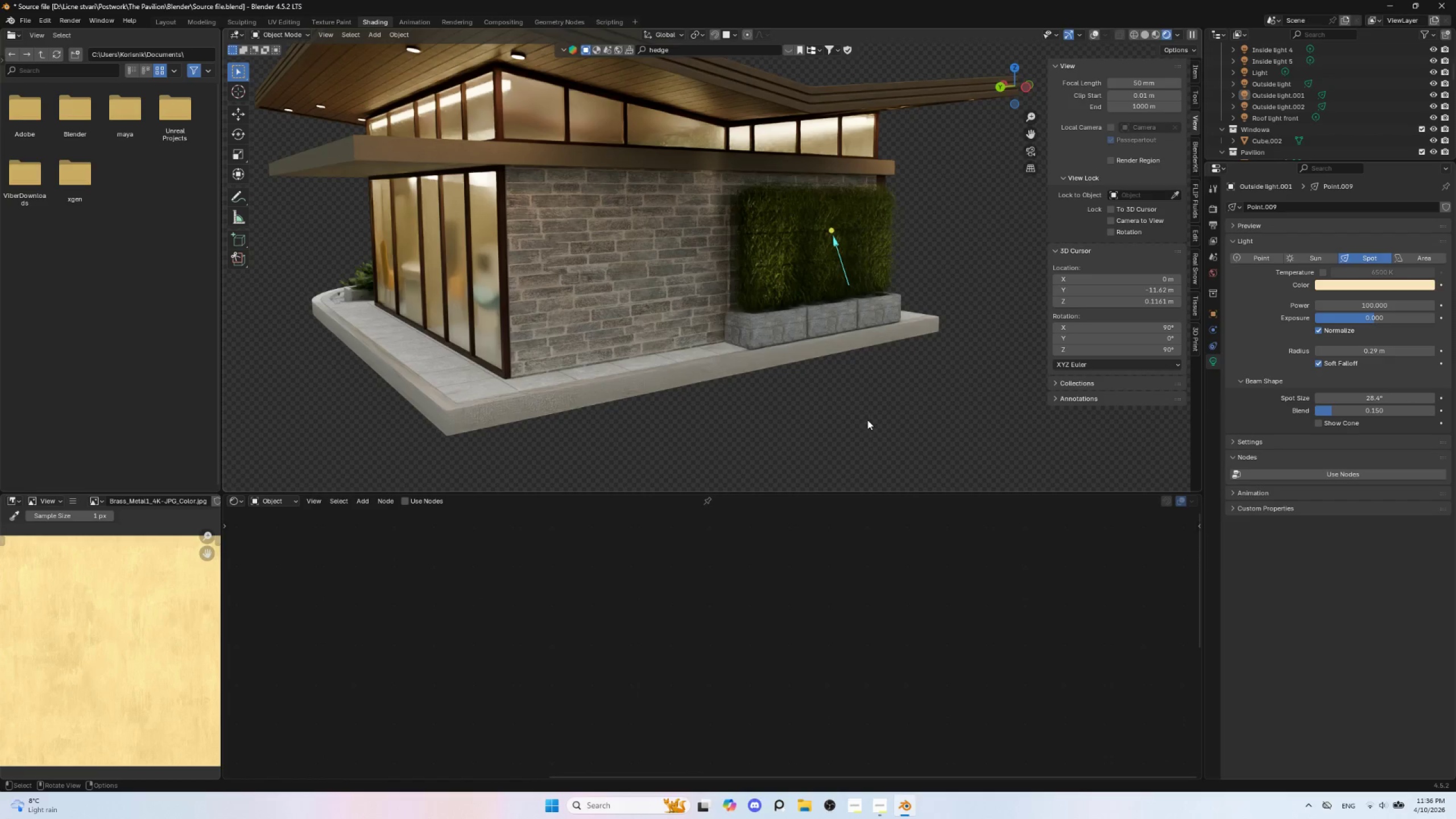 
wait(5.36)
 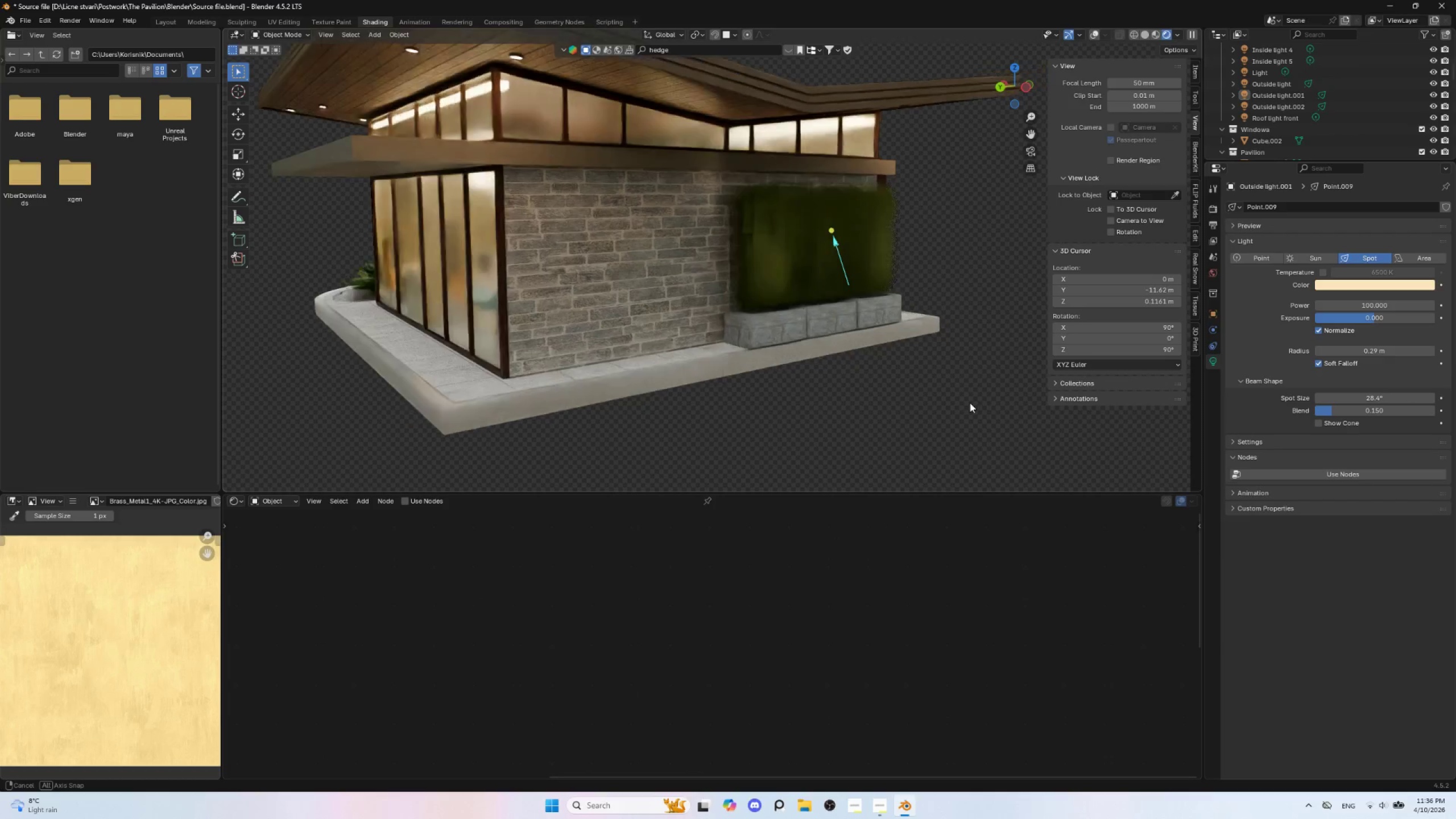 
scroll: coordinate [825, 444], scroll_direction: up, amount: 3.0
 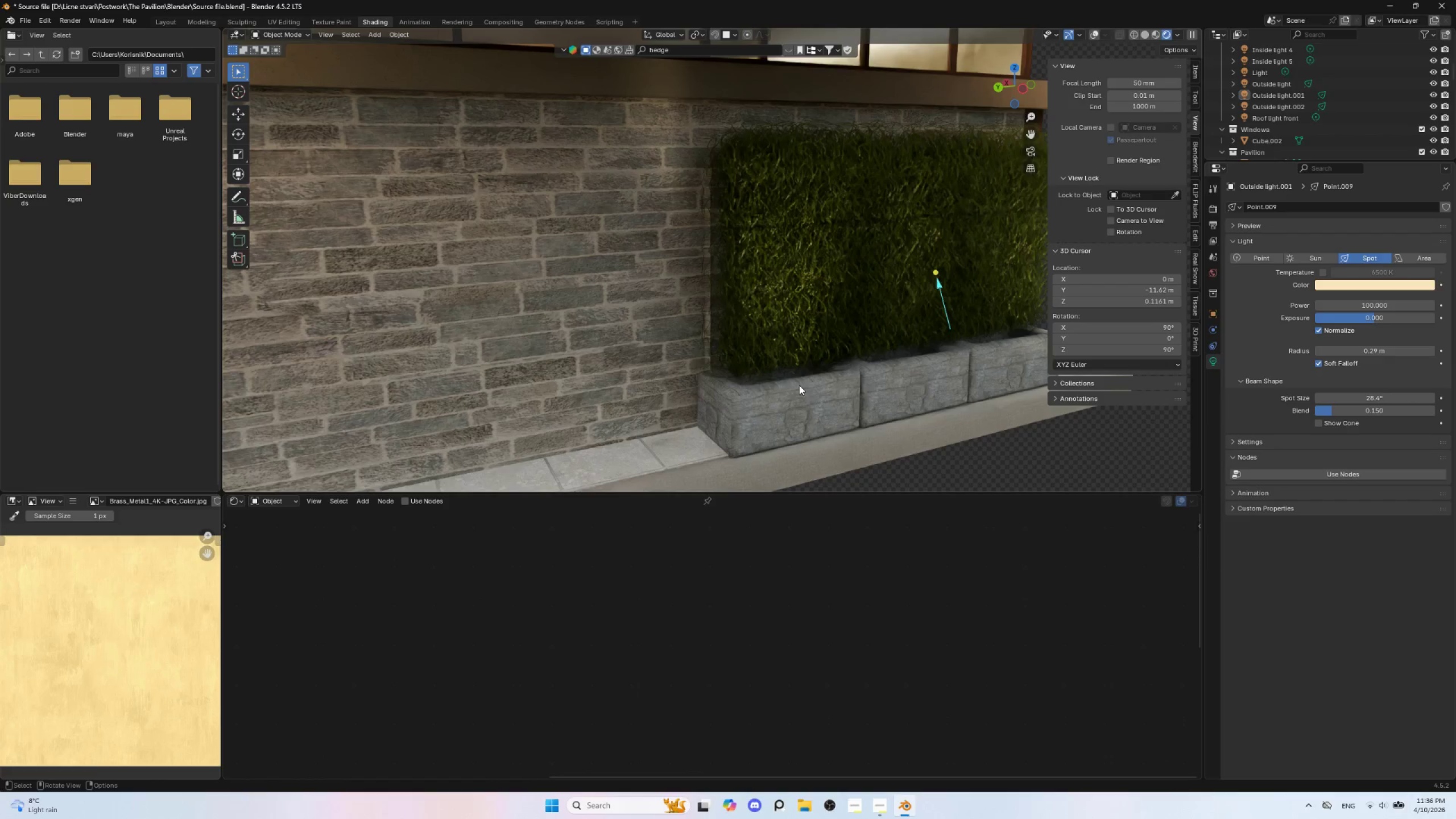 
key(Shift+A)
 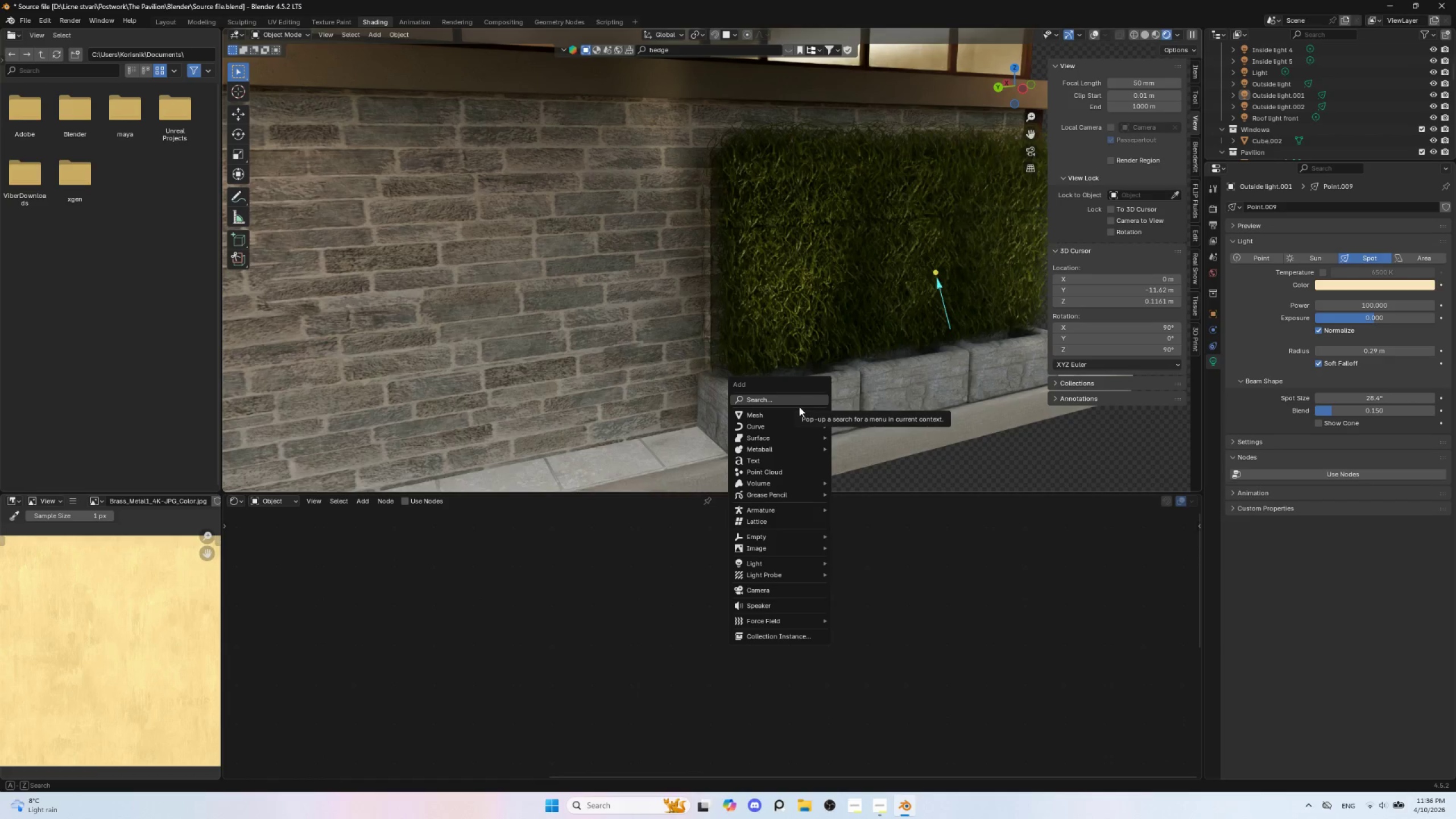 
mouse_move([801, 415])
 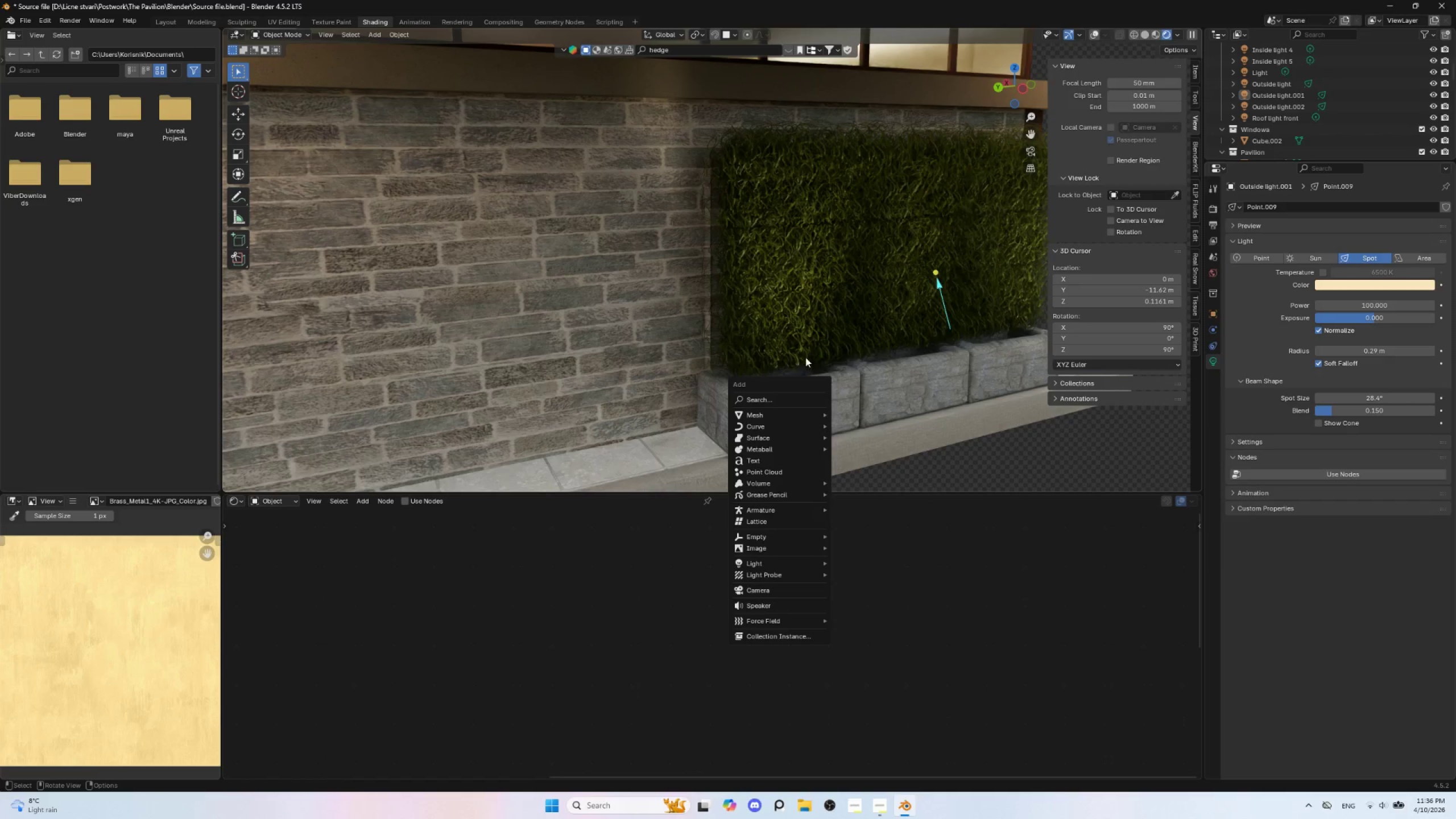 
scroll: coordinate [867, 359], scroll_direction: down, amount: 4.0
 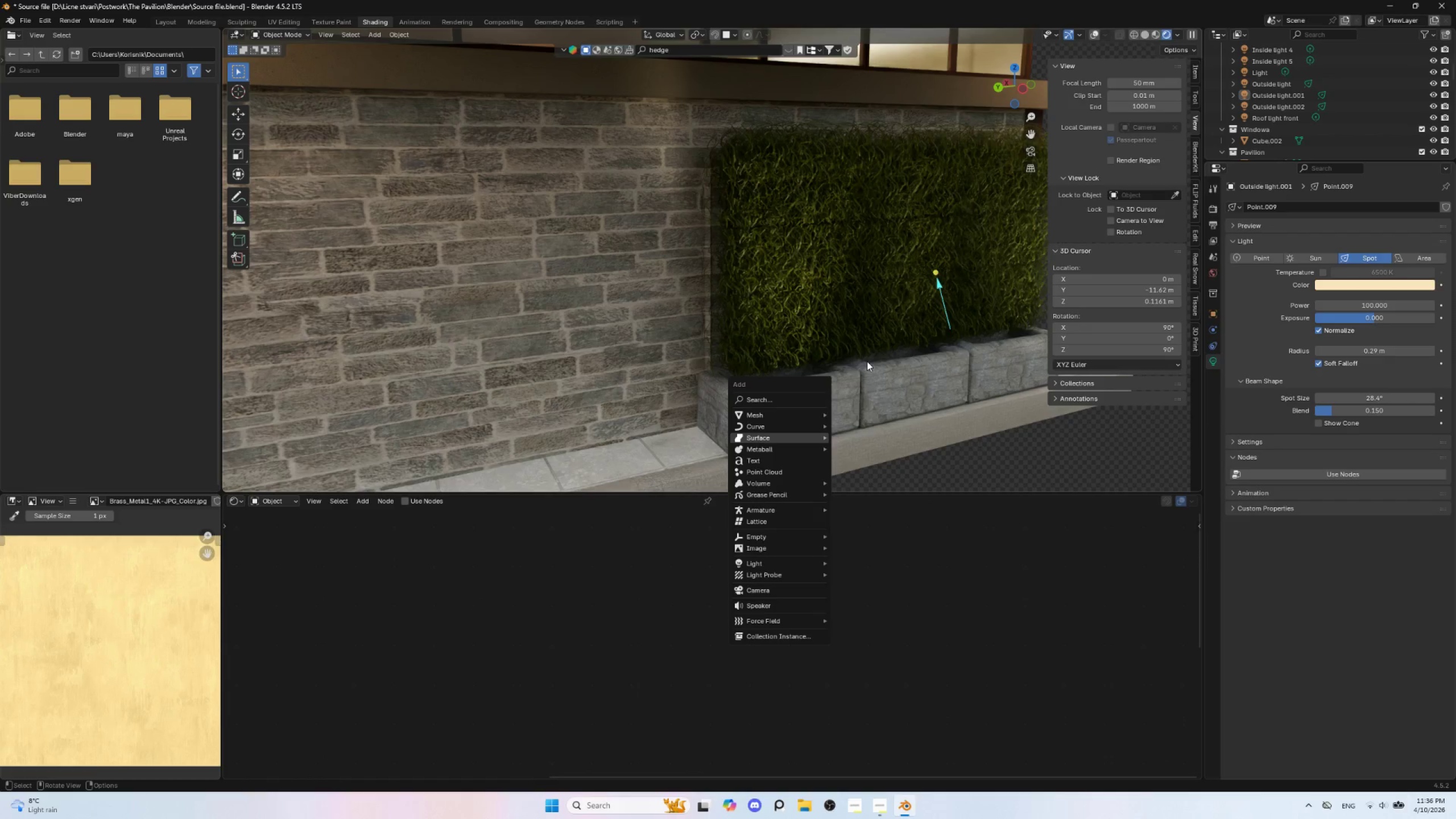 
key(Escape)
 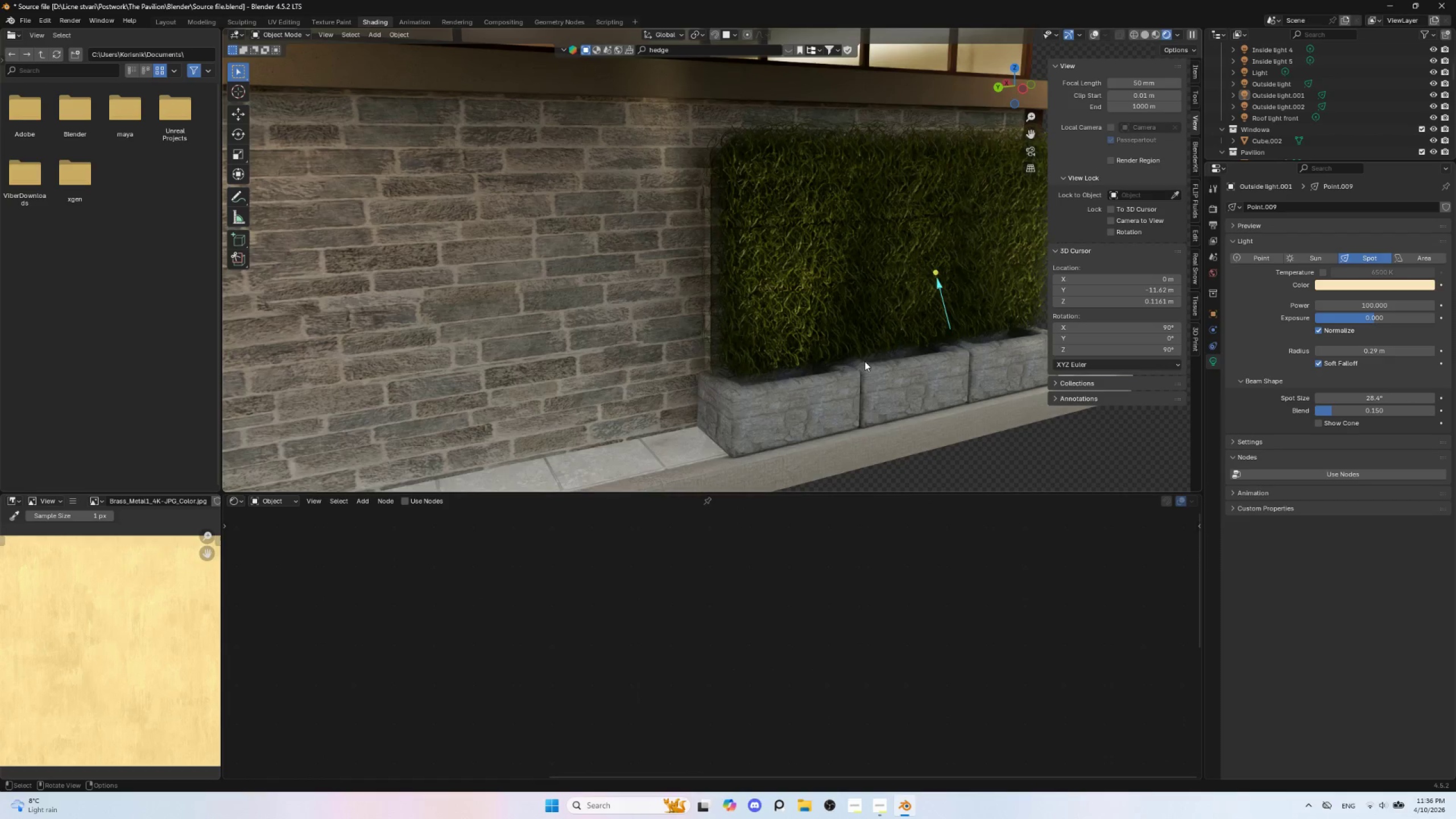 
key(Shift+ShiftLeft)
 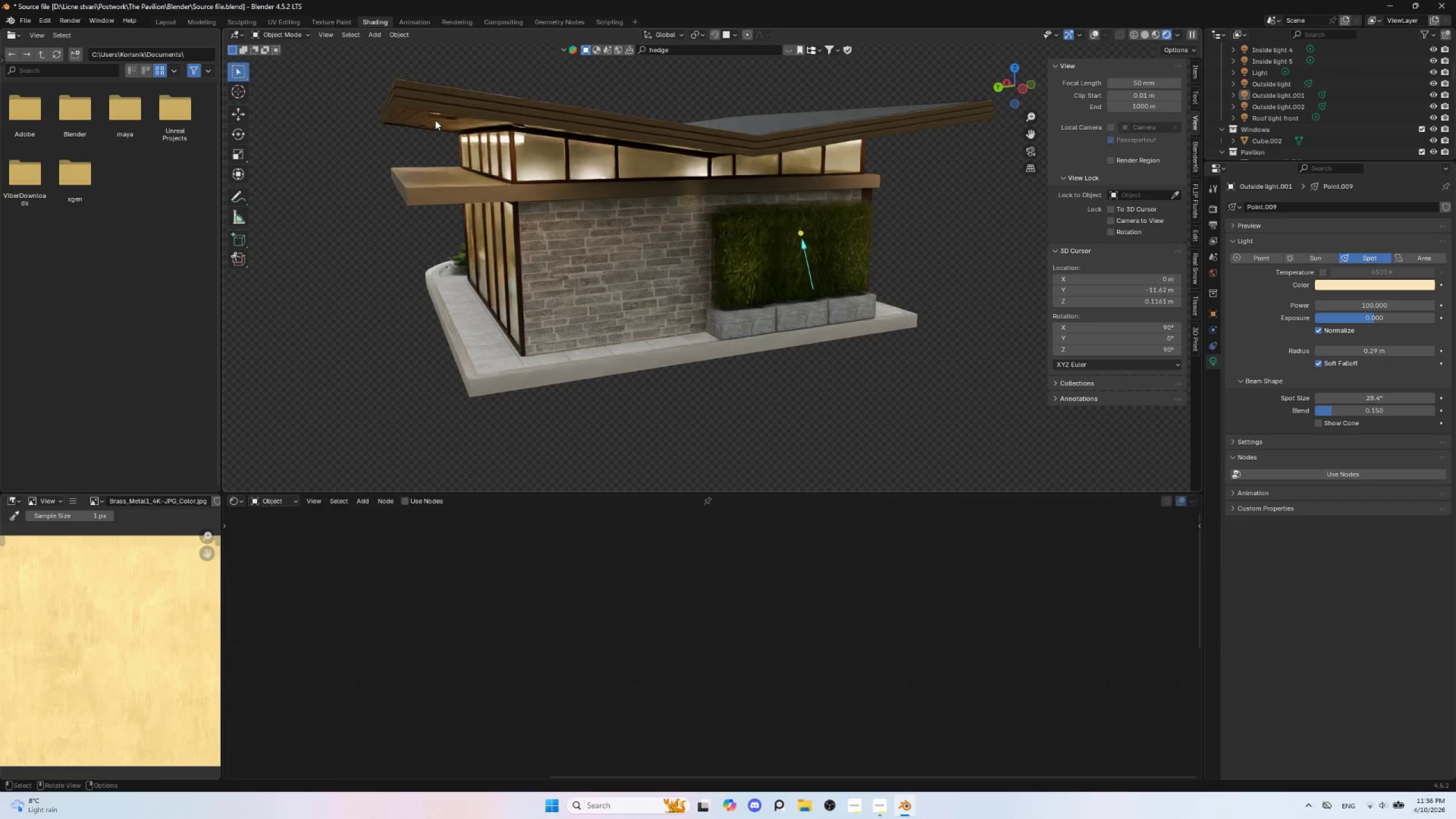 
scroll: coordinate [864, 363], scroll_direction: down, amount: 4.0
 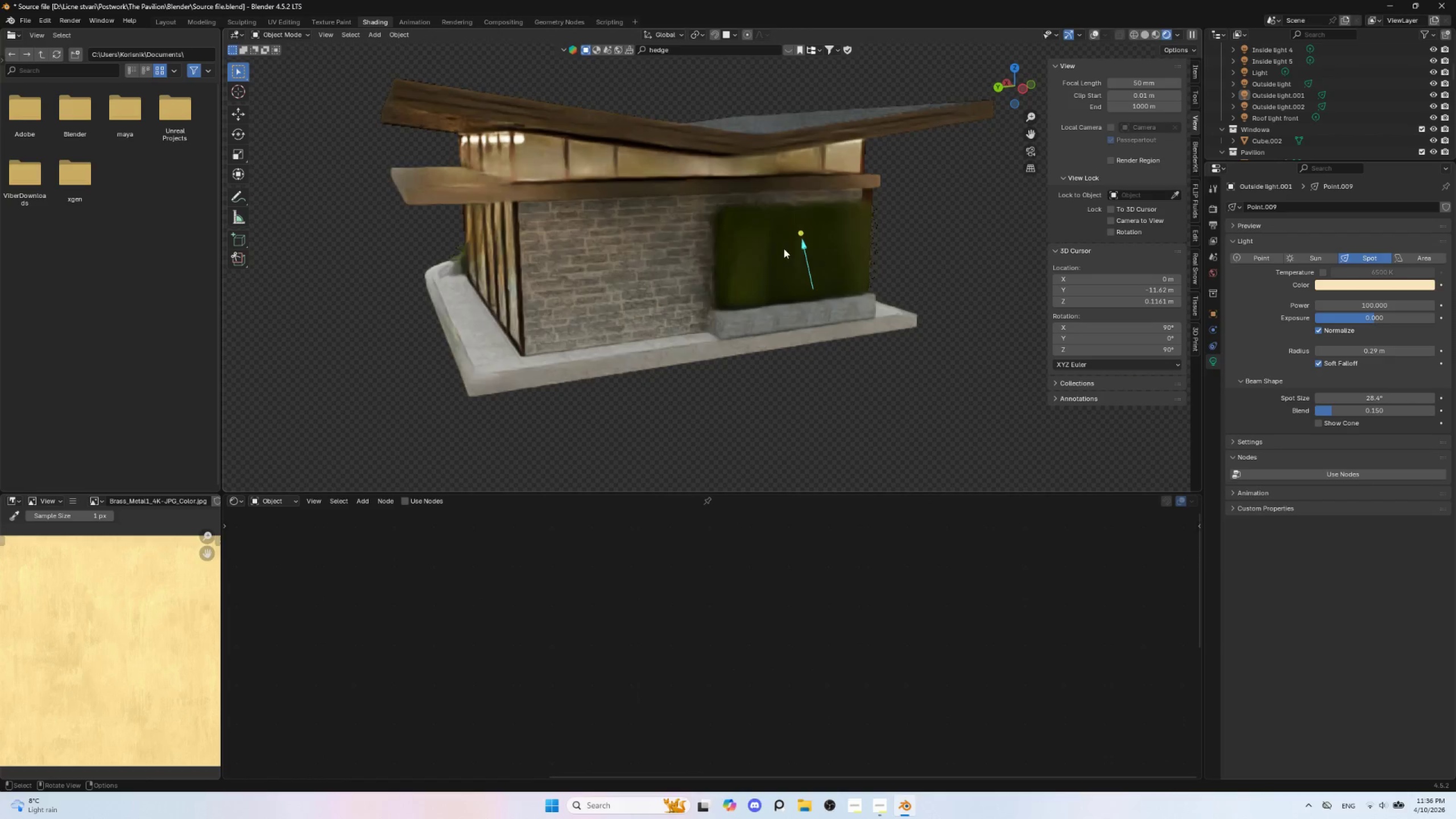 
left_click([435, 118])
 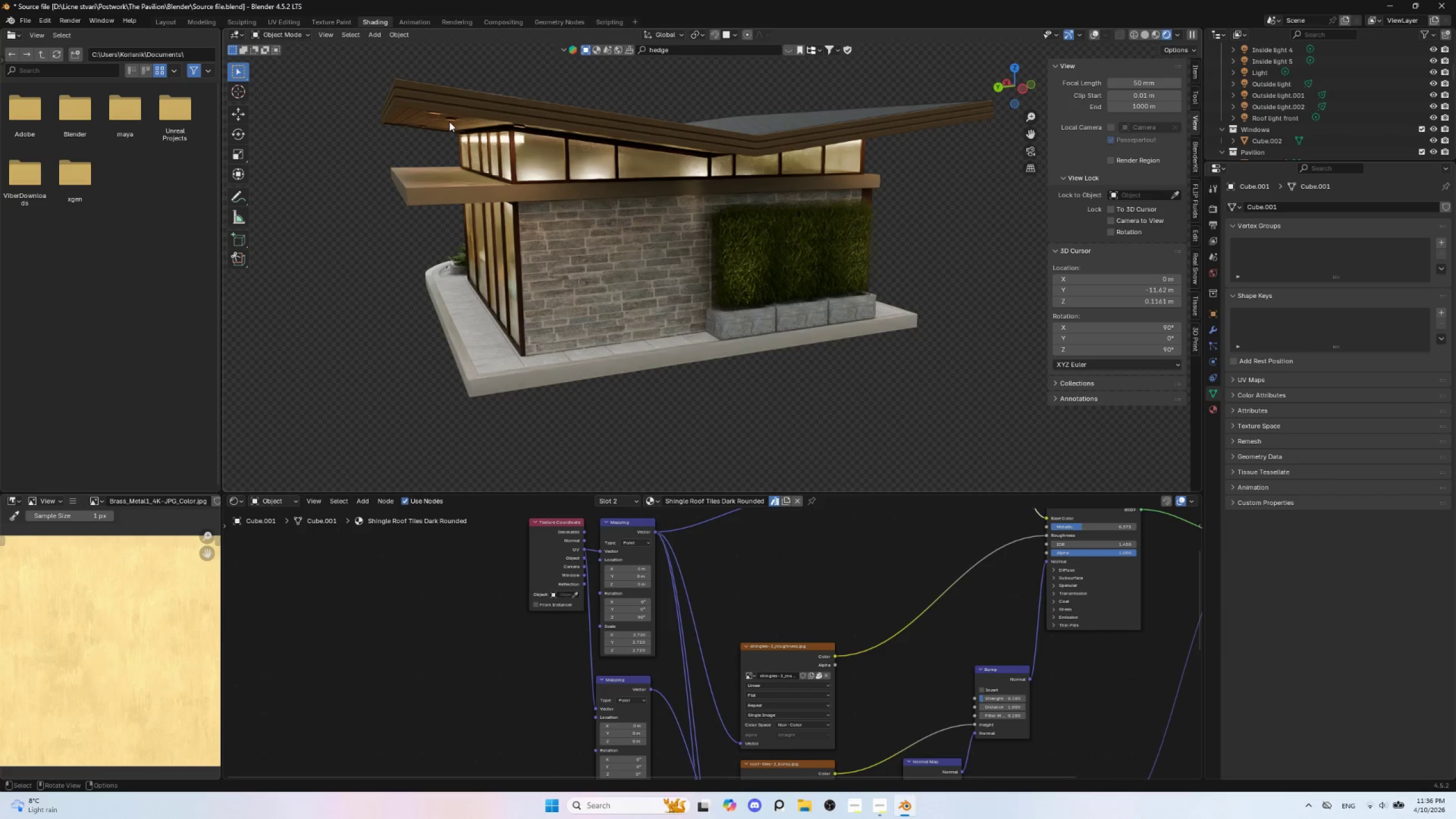 
left_click([452, 121])
 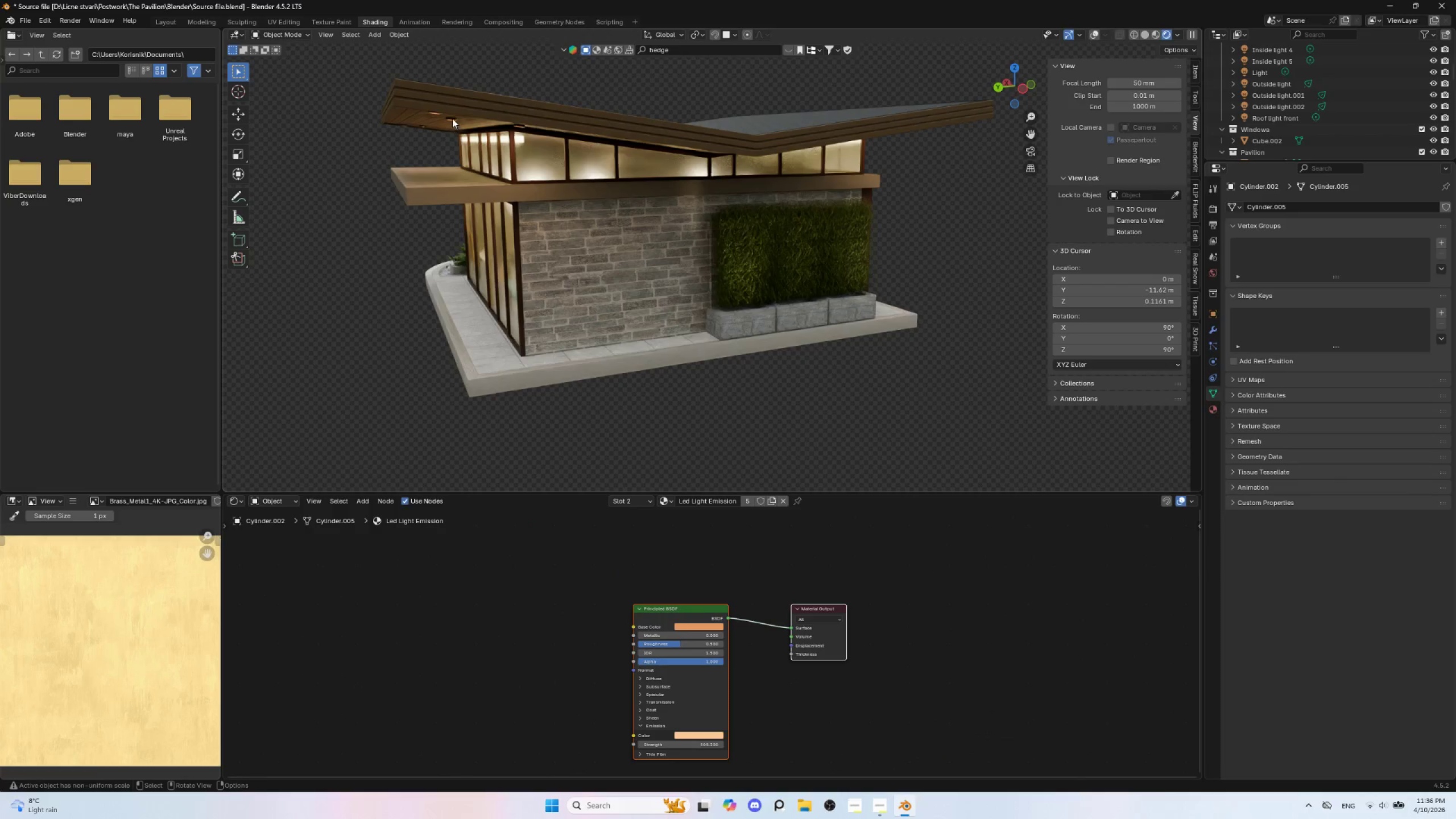 
left_click([452, 118])
 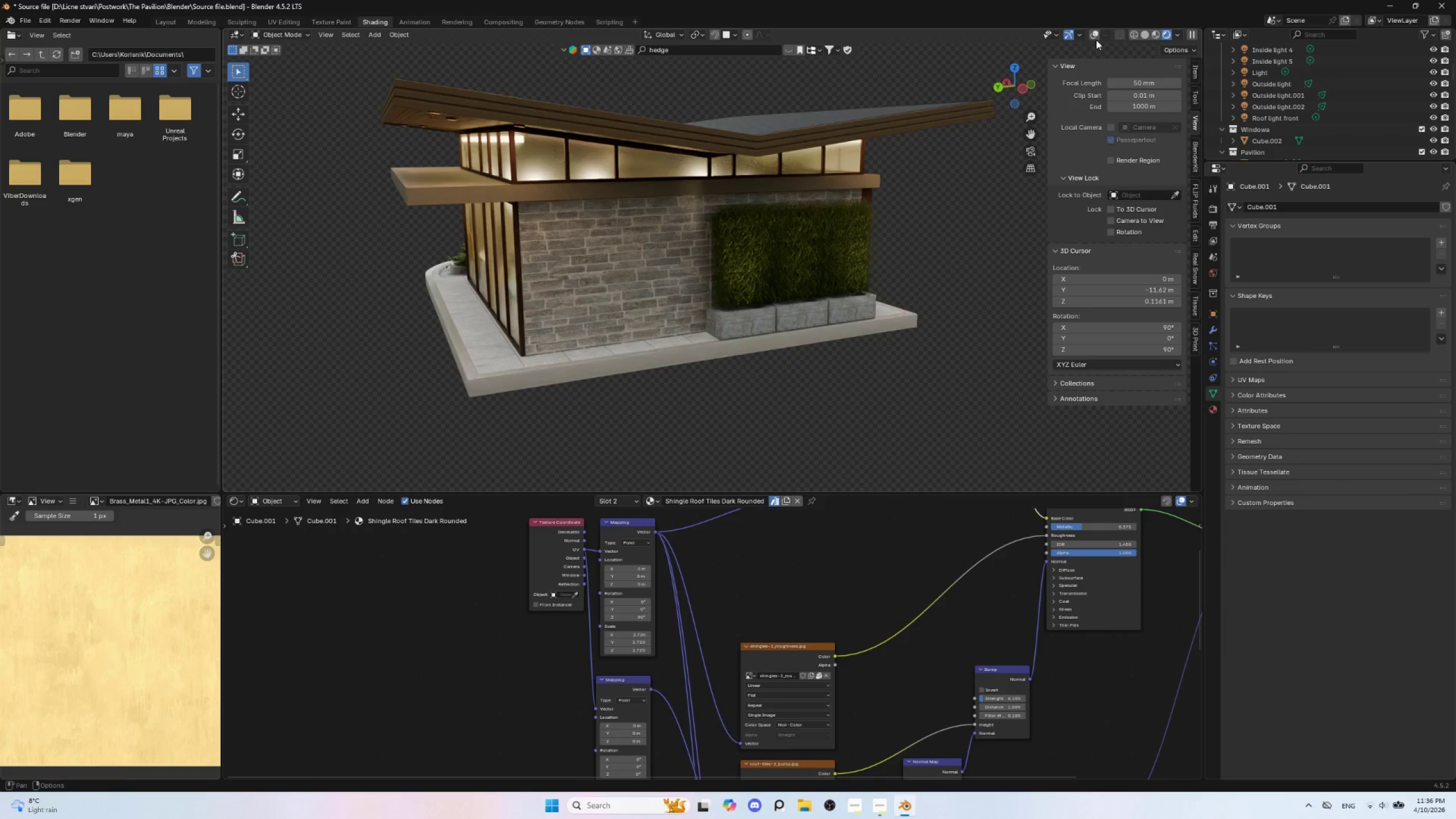 
left_click([1097, 35])
 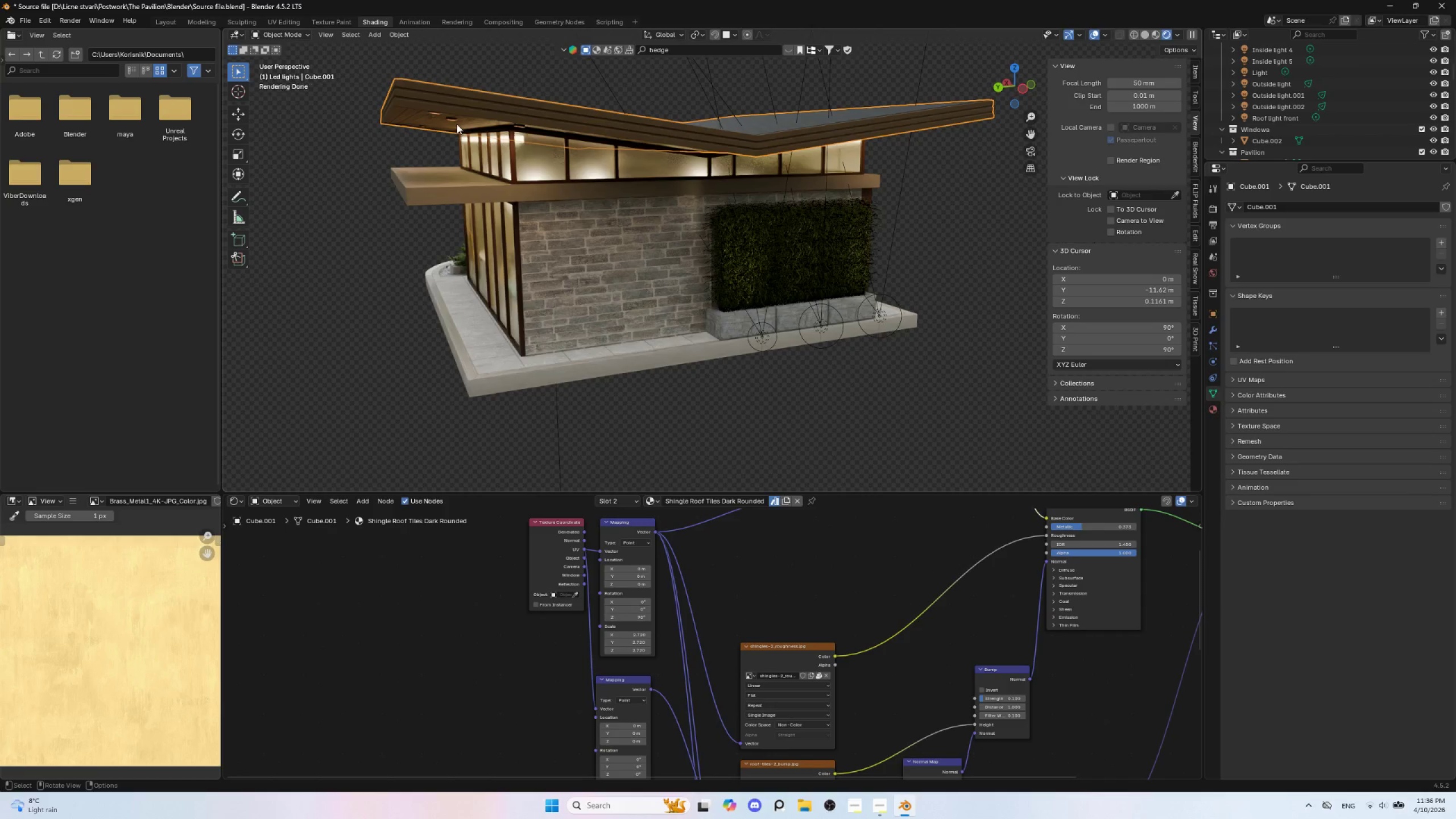 
left_click([450, 119])
 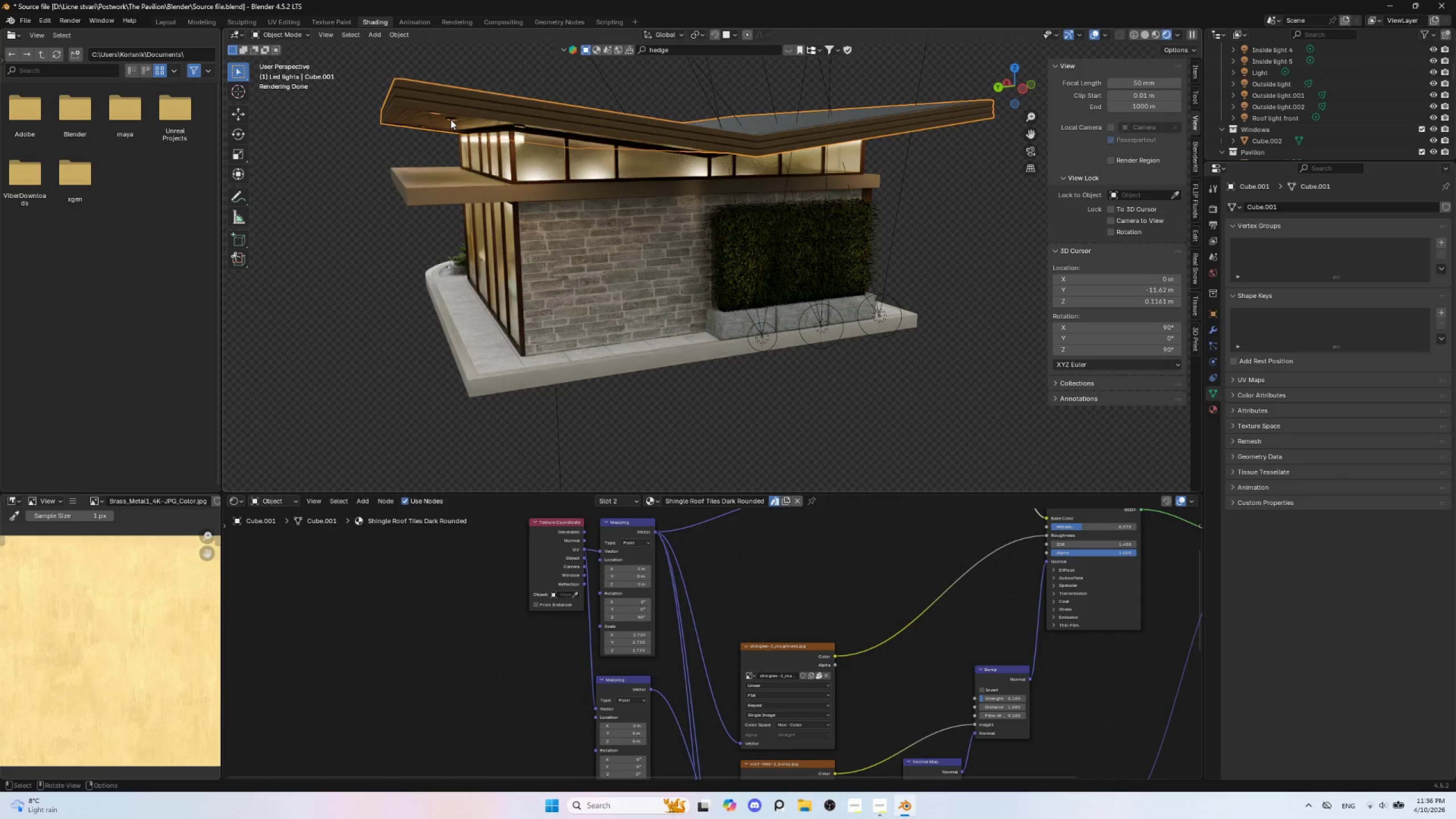 
left_click([450, 119])
 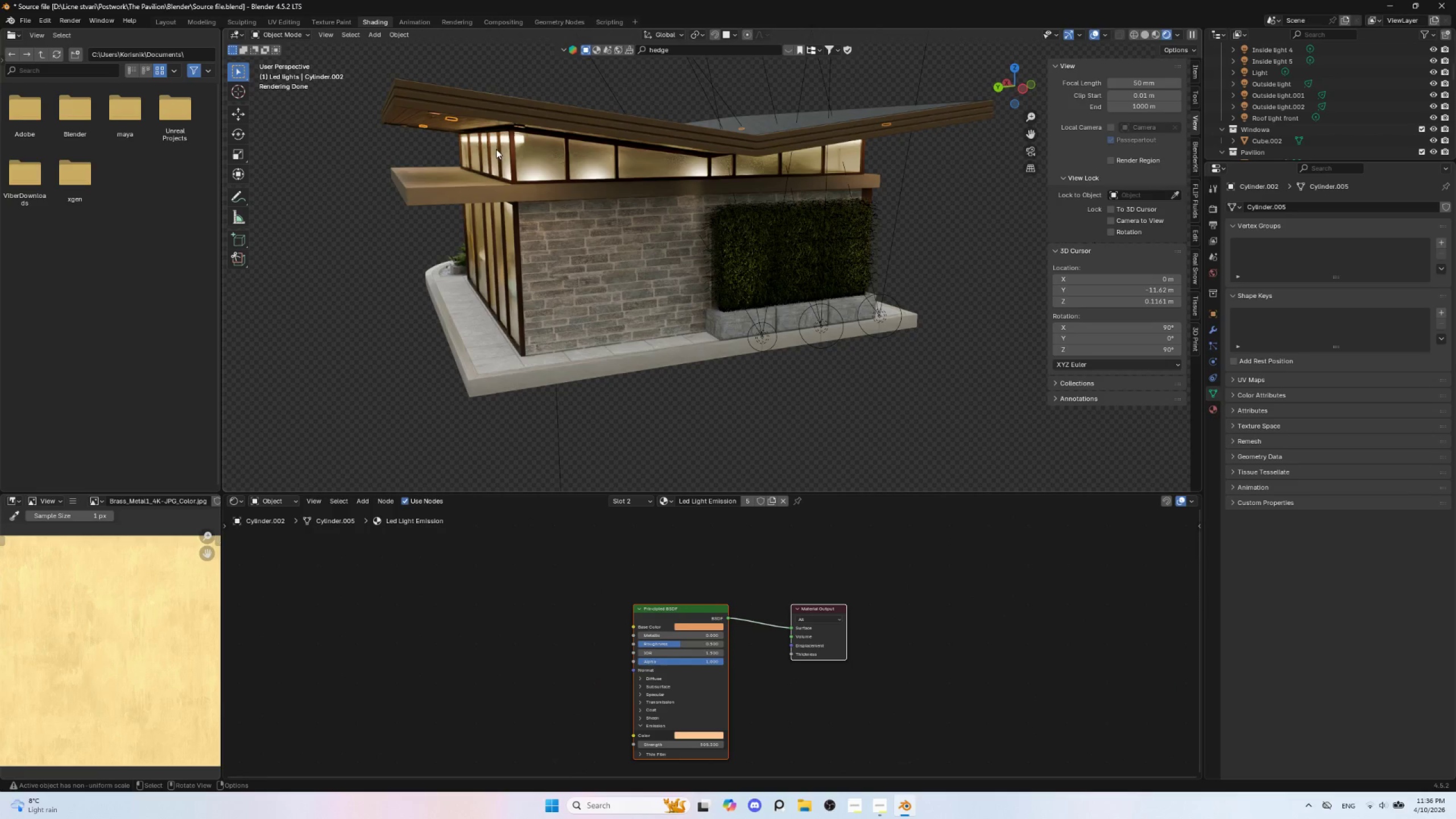 
key(Shift+D)
 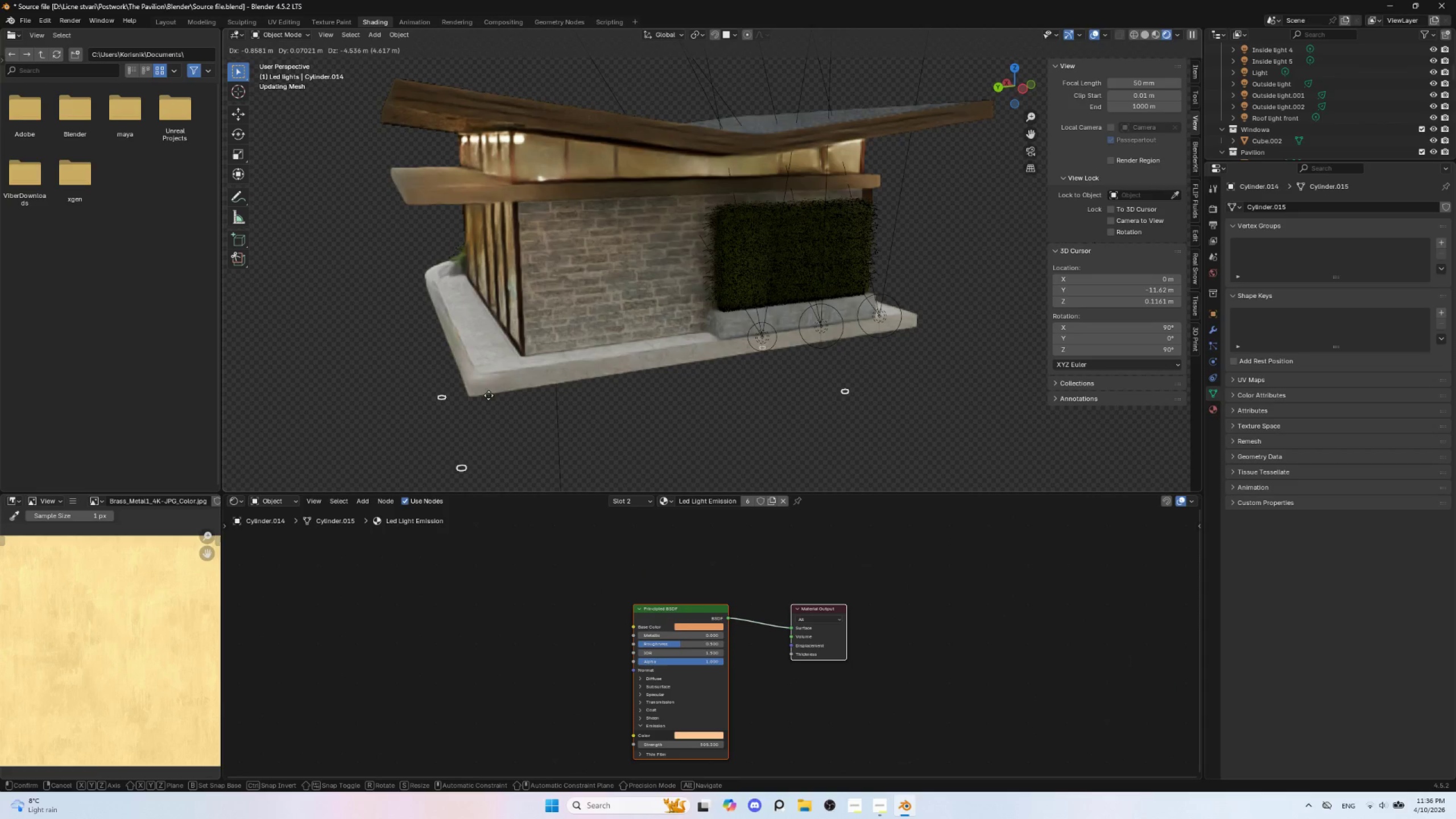 
left_click([444, 362])
 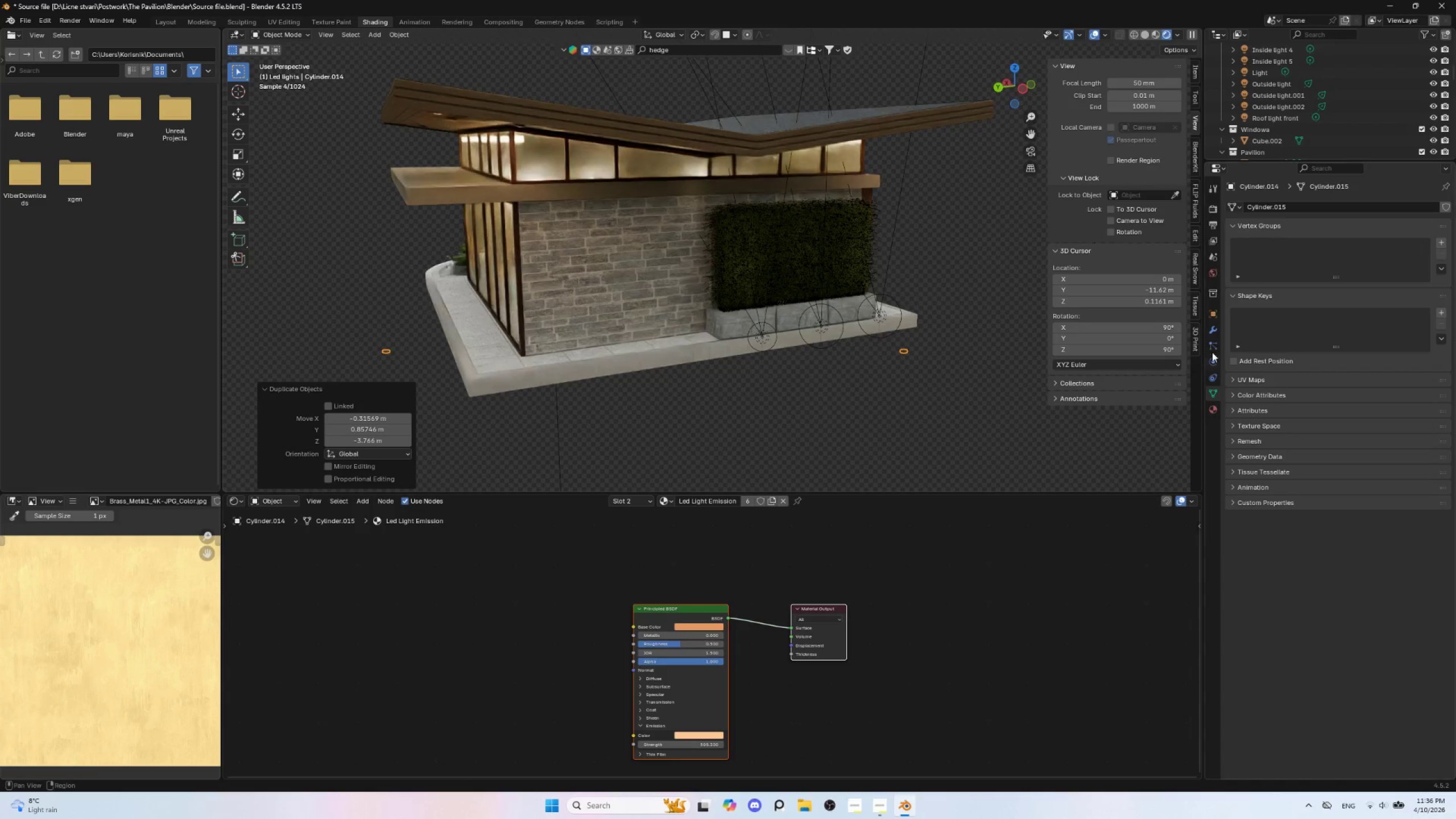 
left_click([1217, 332])
 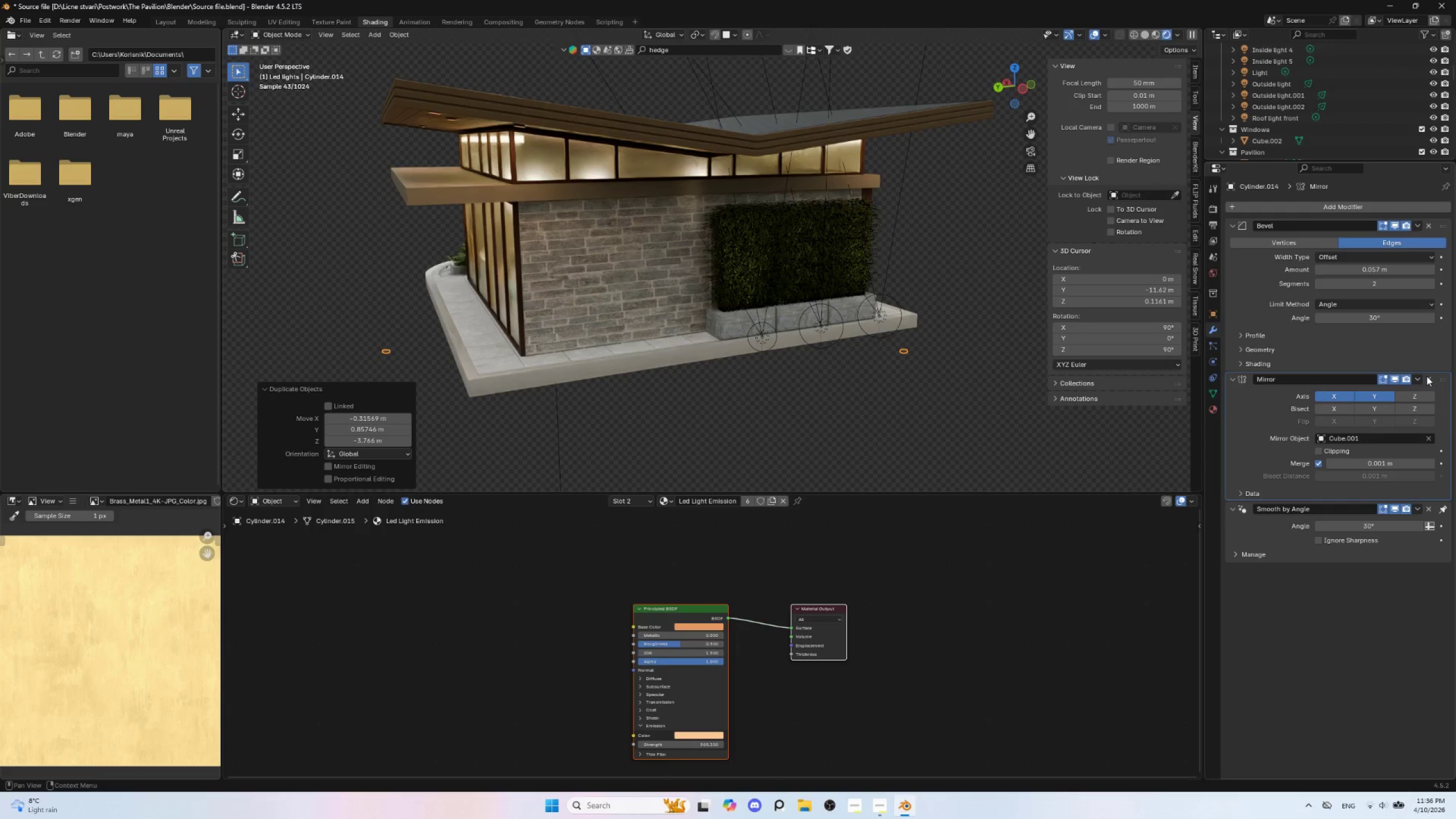 
left_click([1427, 377])
 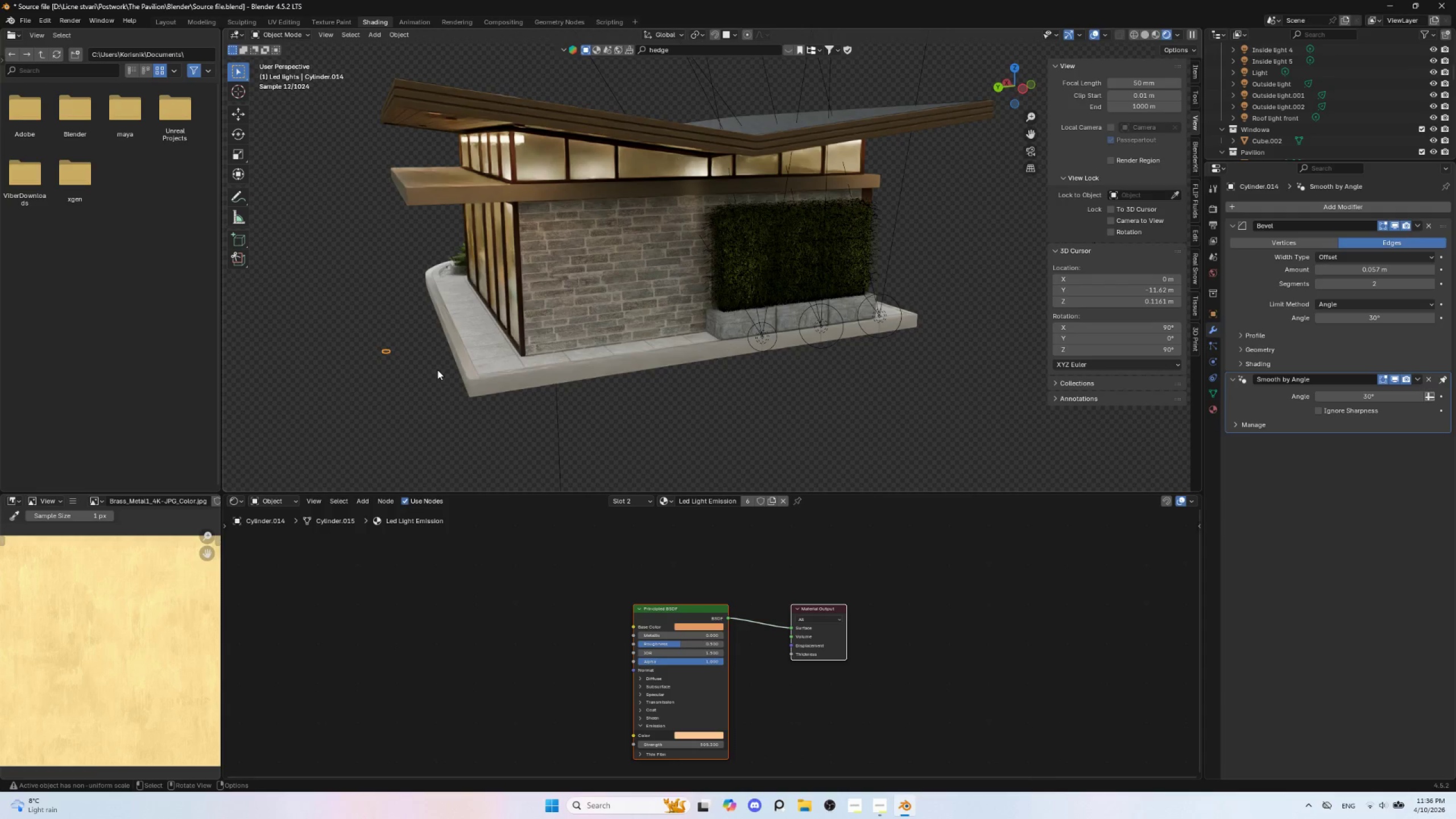 
key(G)
 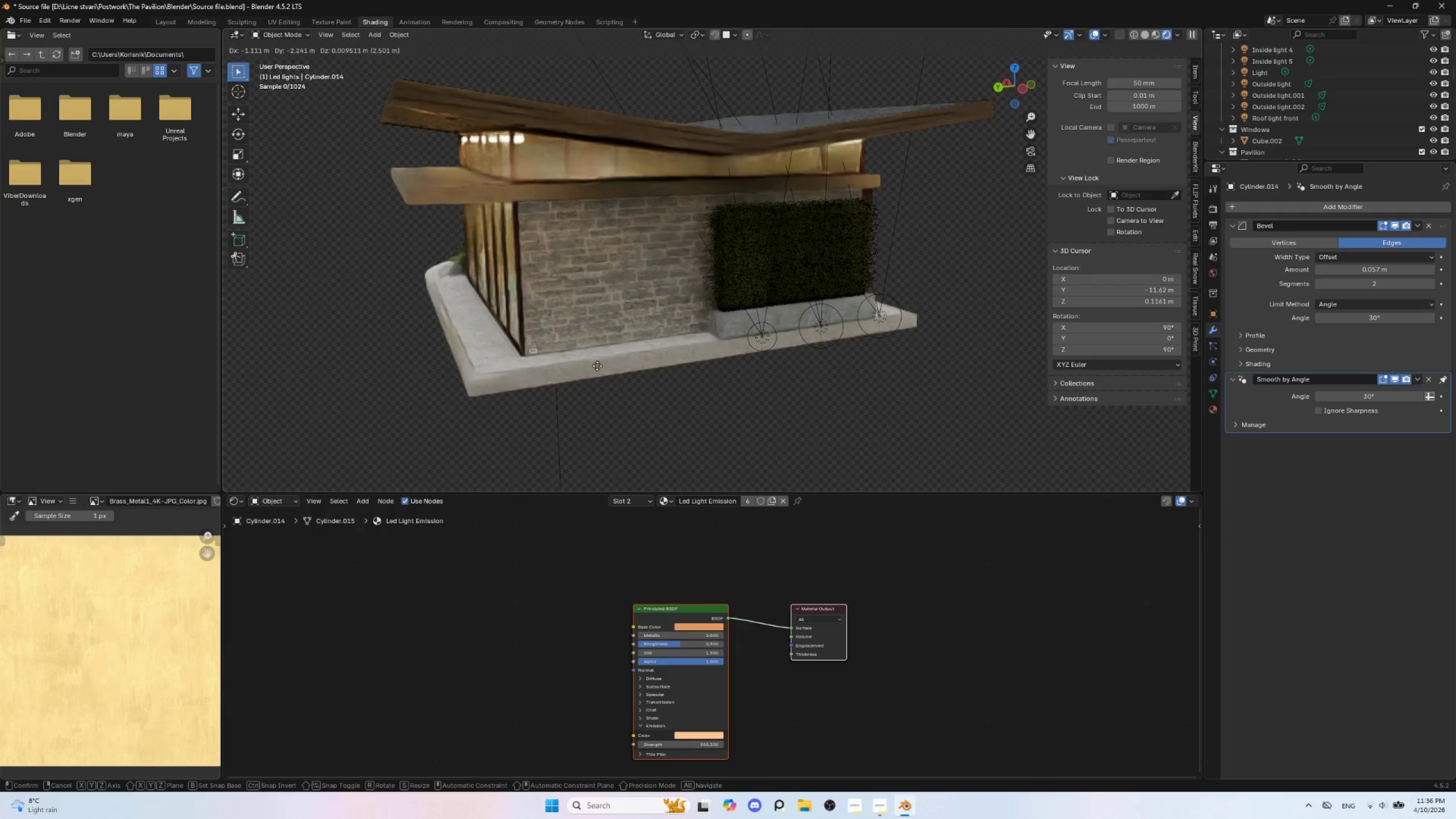 
key(Escape)
 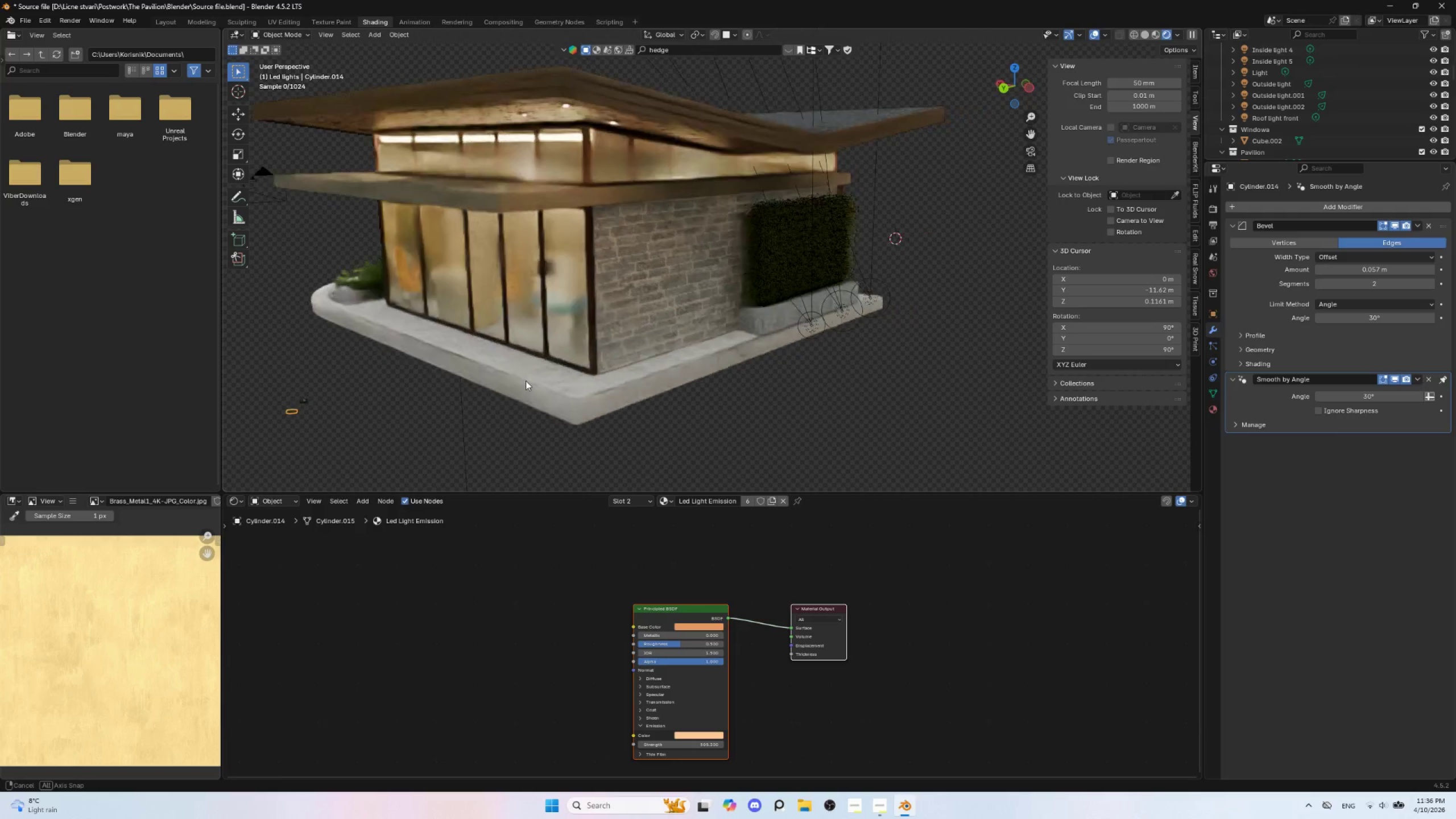 
hold_key(key=ShiftLeft, duration=0.91)
 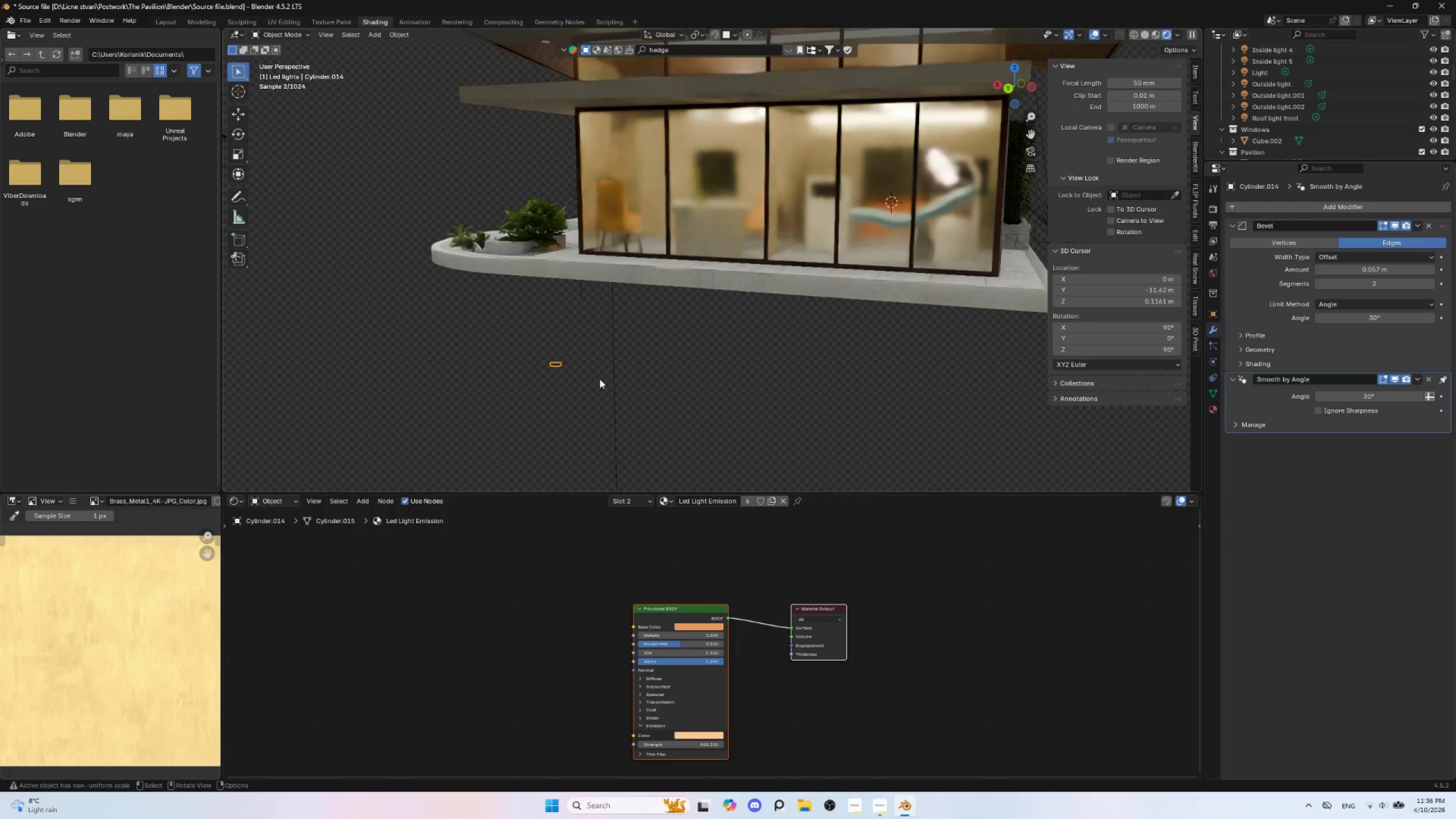 
scroll: coordinate [589, 379], scroll_direction: up, amount: 2.0
 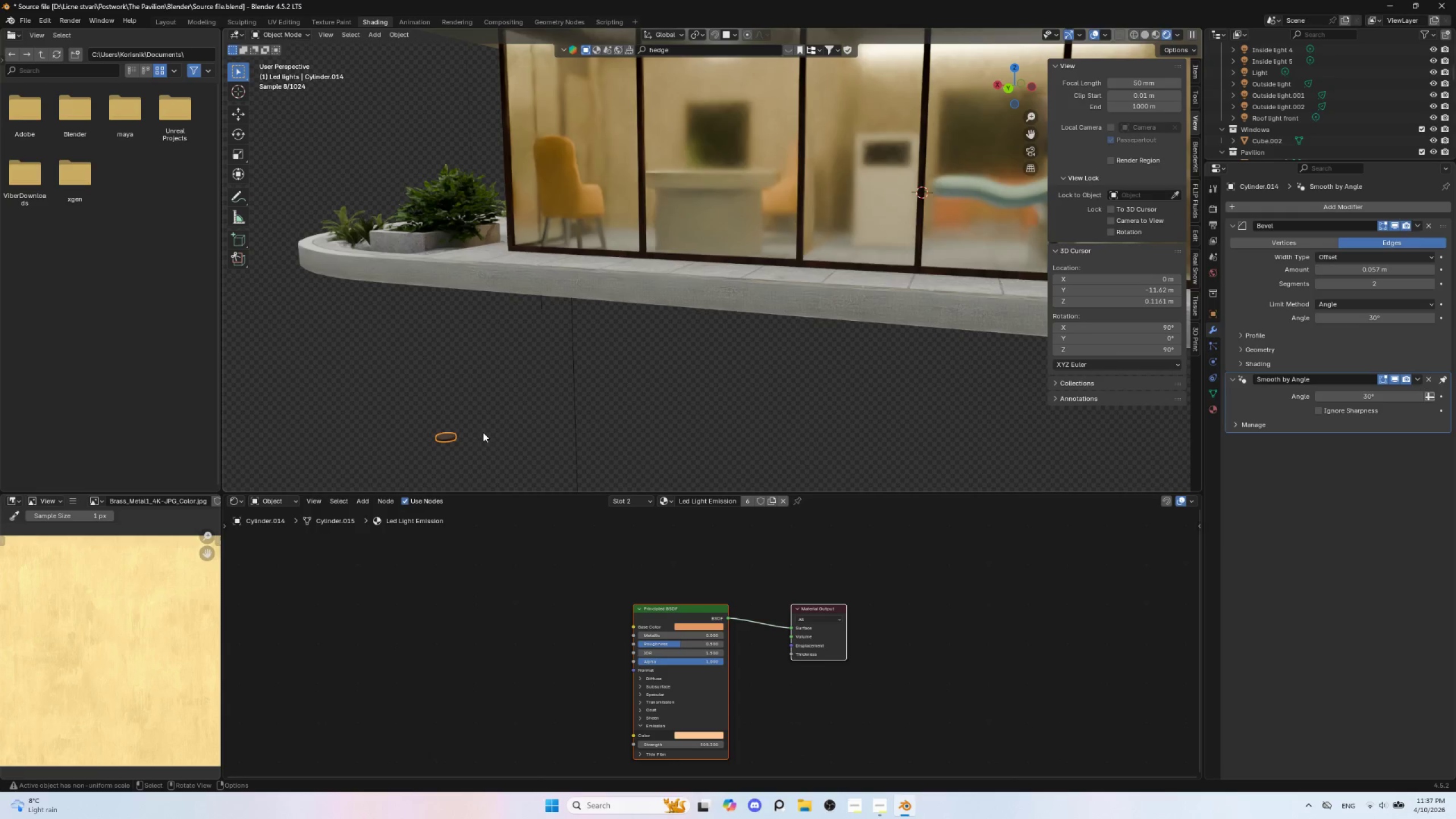 
type(rz)
 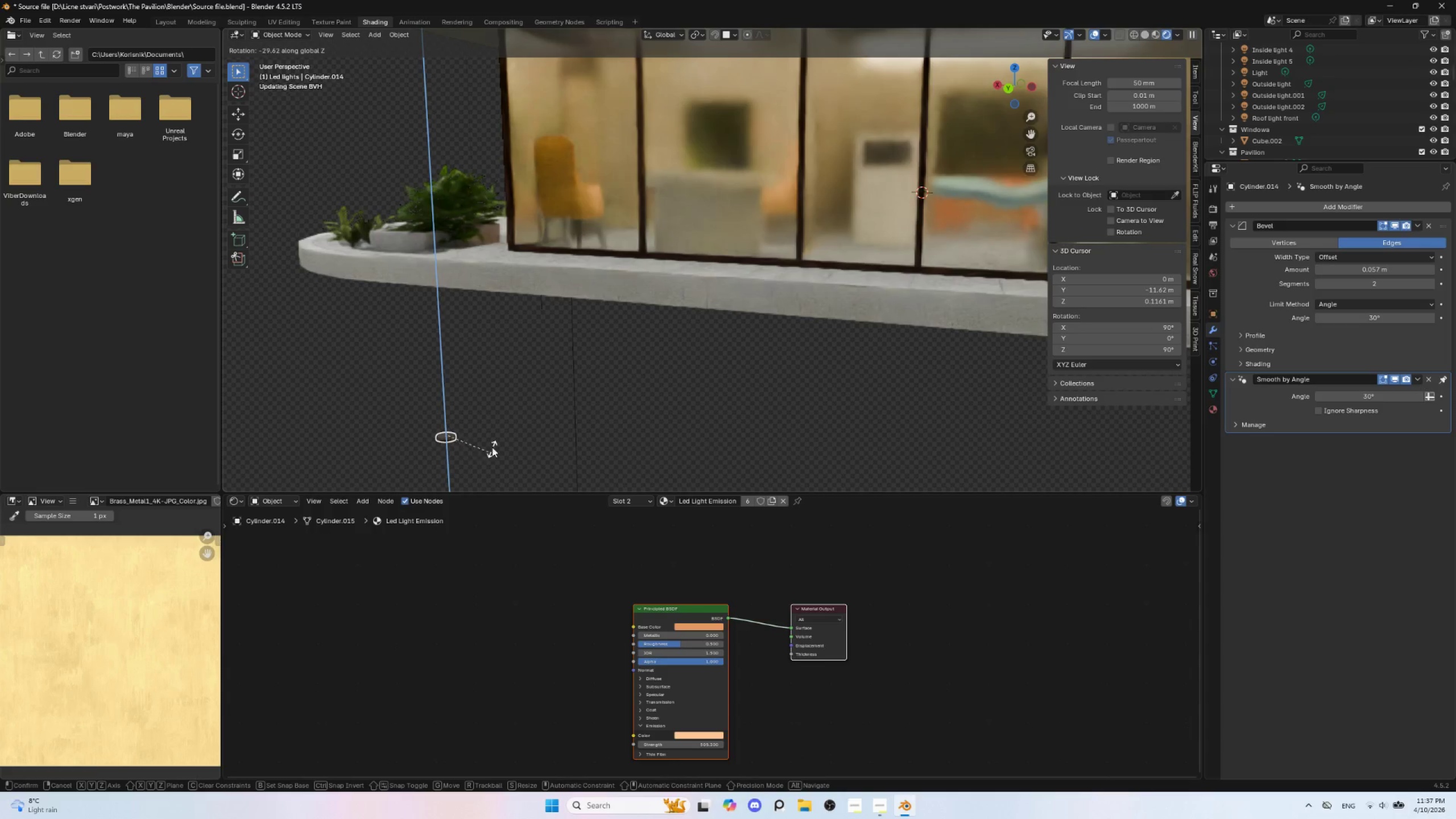 
key(Escape)
 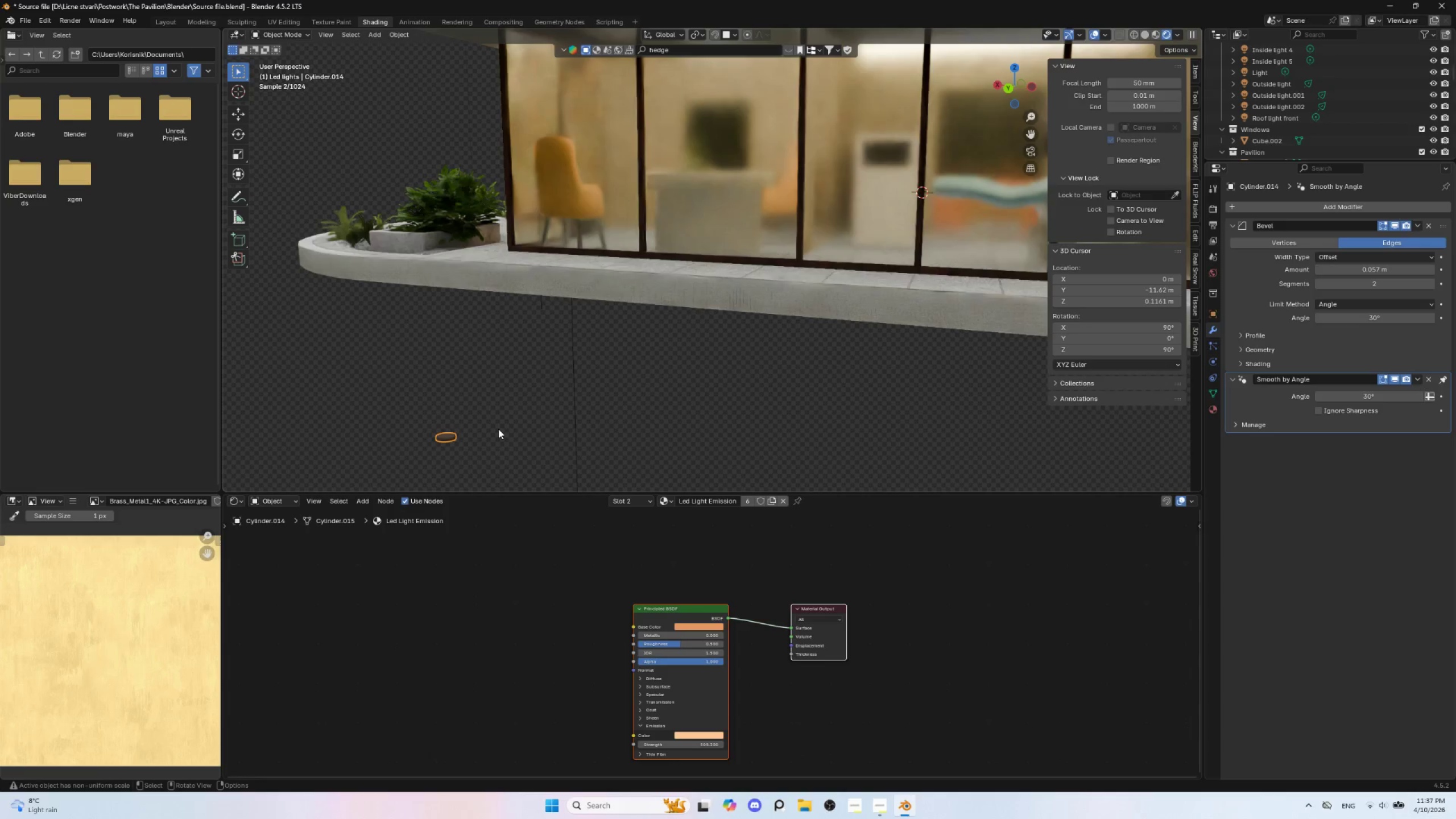 
key(Alt+R)
 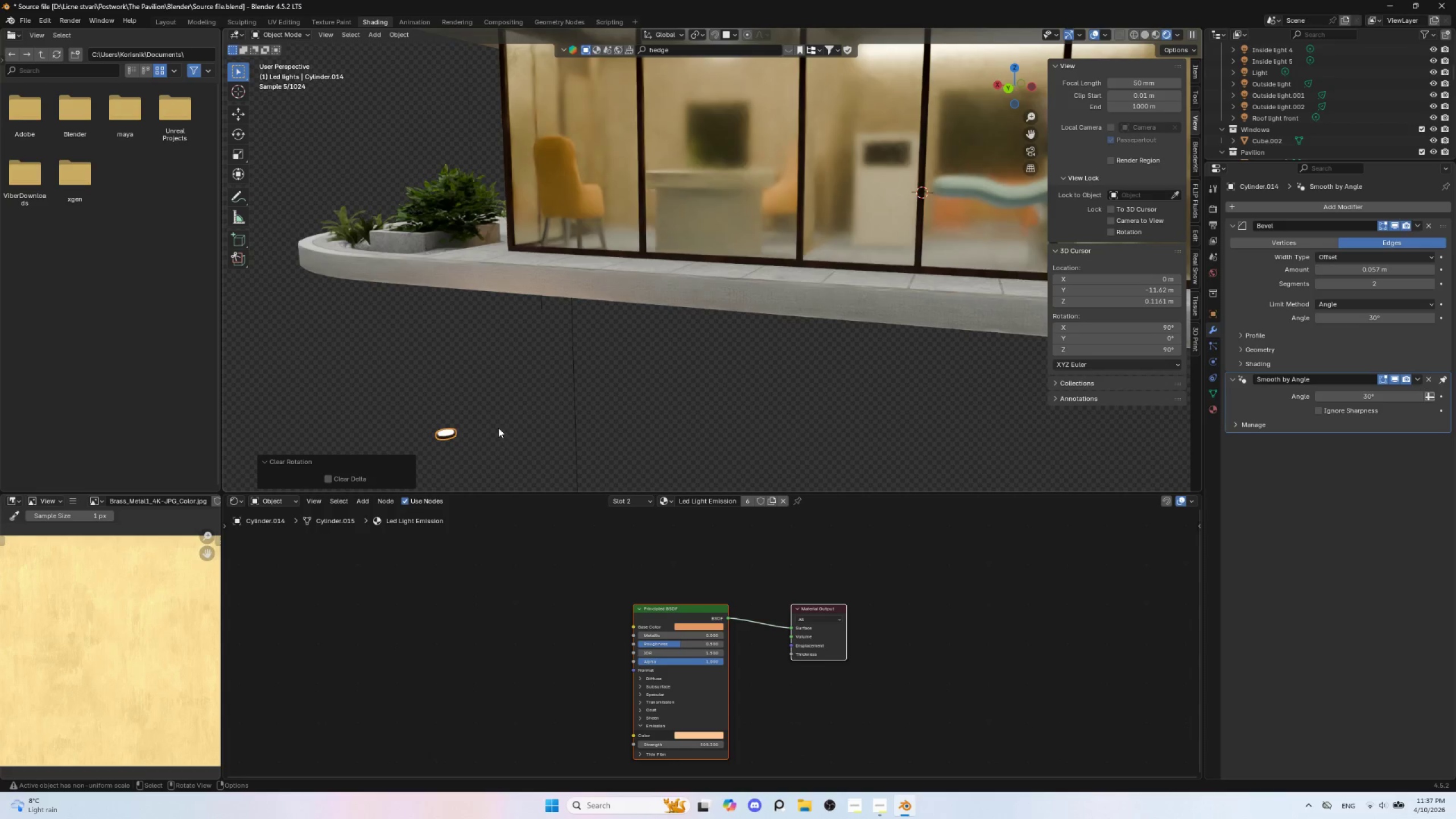 
hold_key(key=ShiftLeft, duration=0.55)
 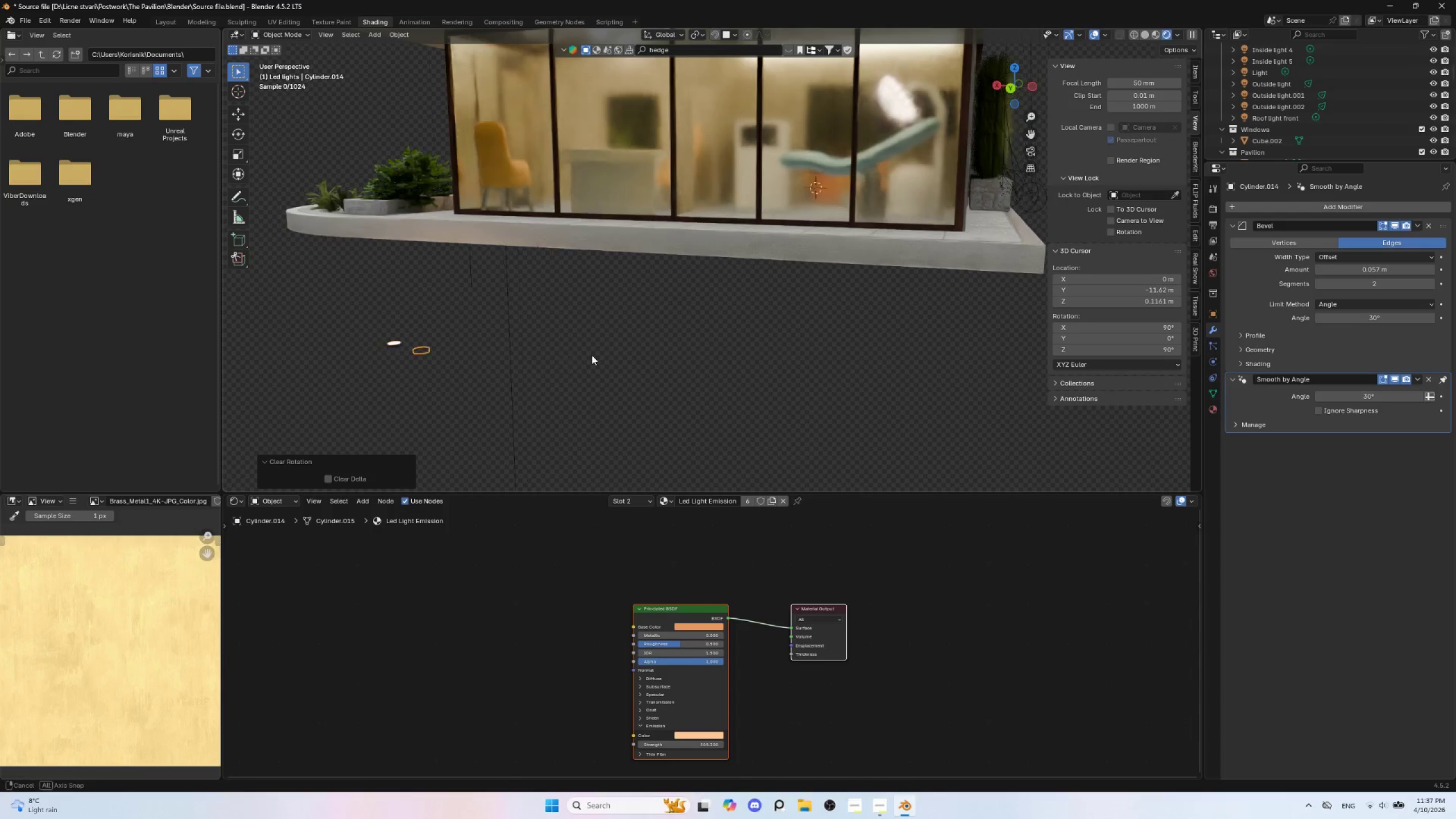 
scroll: coordinate [506, 423], scroll_direction: down, amount: 1.0
 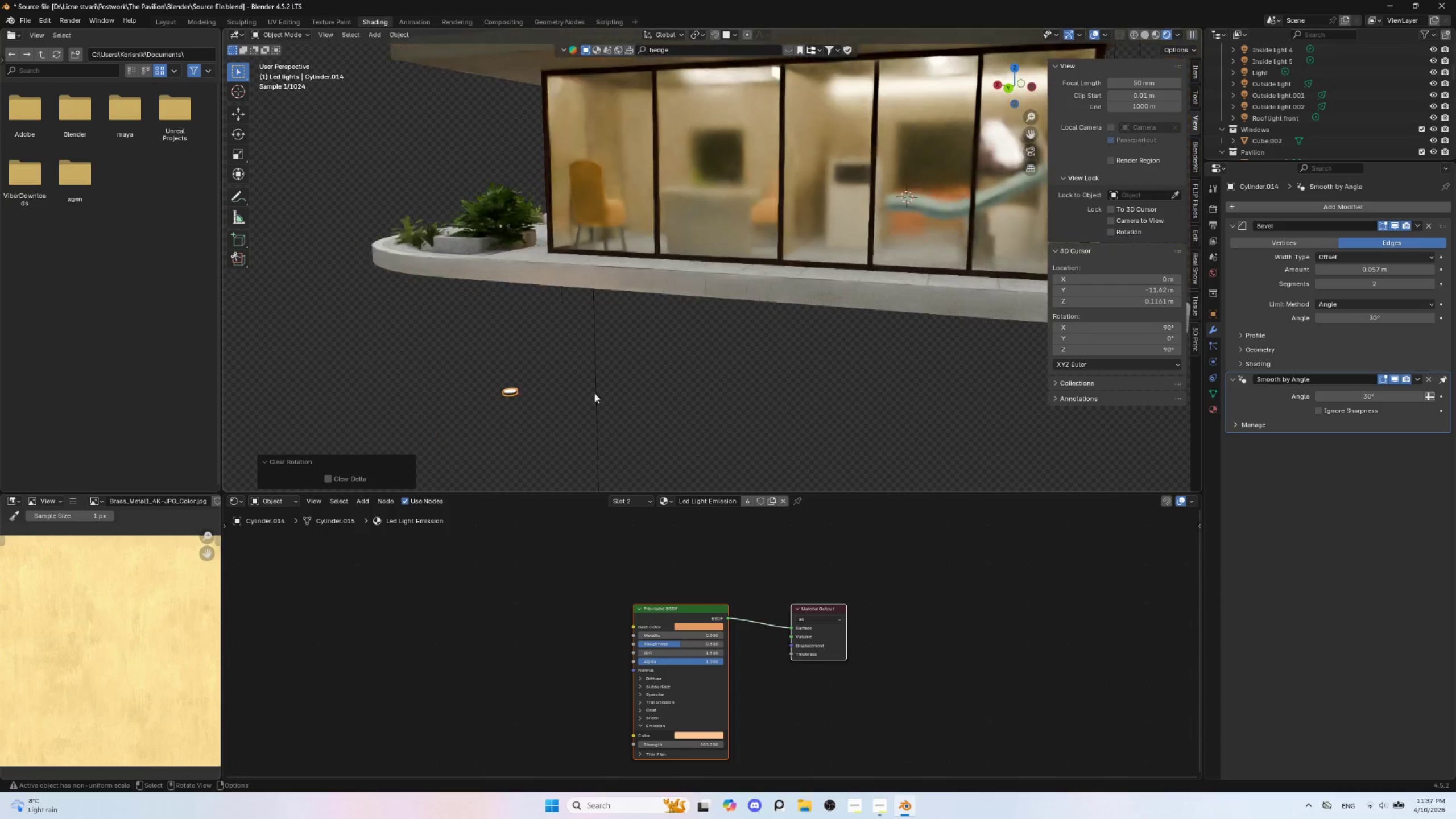 
hold_key(key=AltLeft, duration=0.58)
 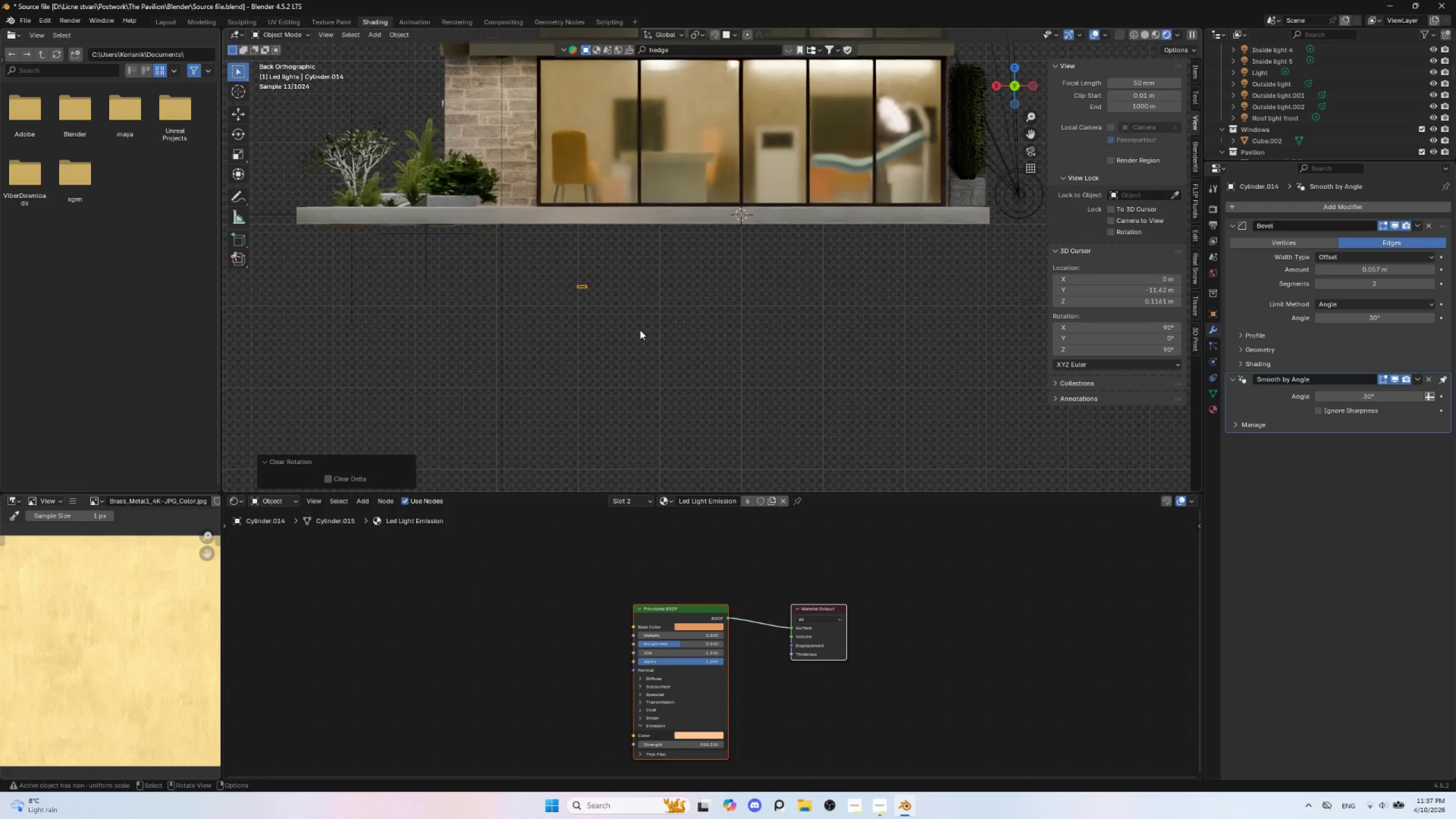 
key(G)
 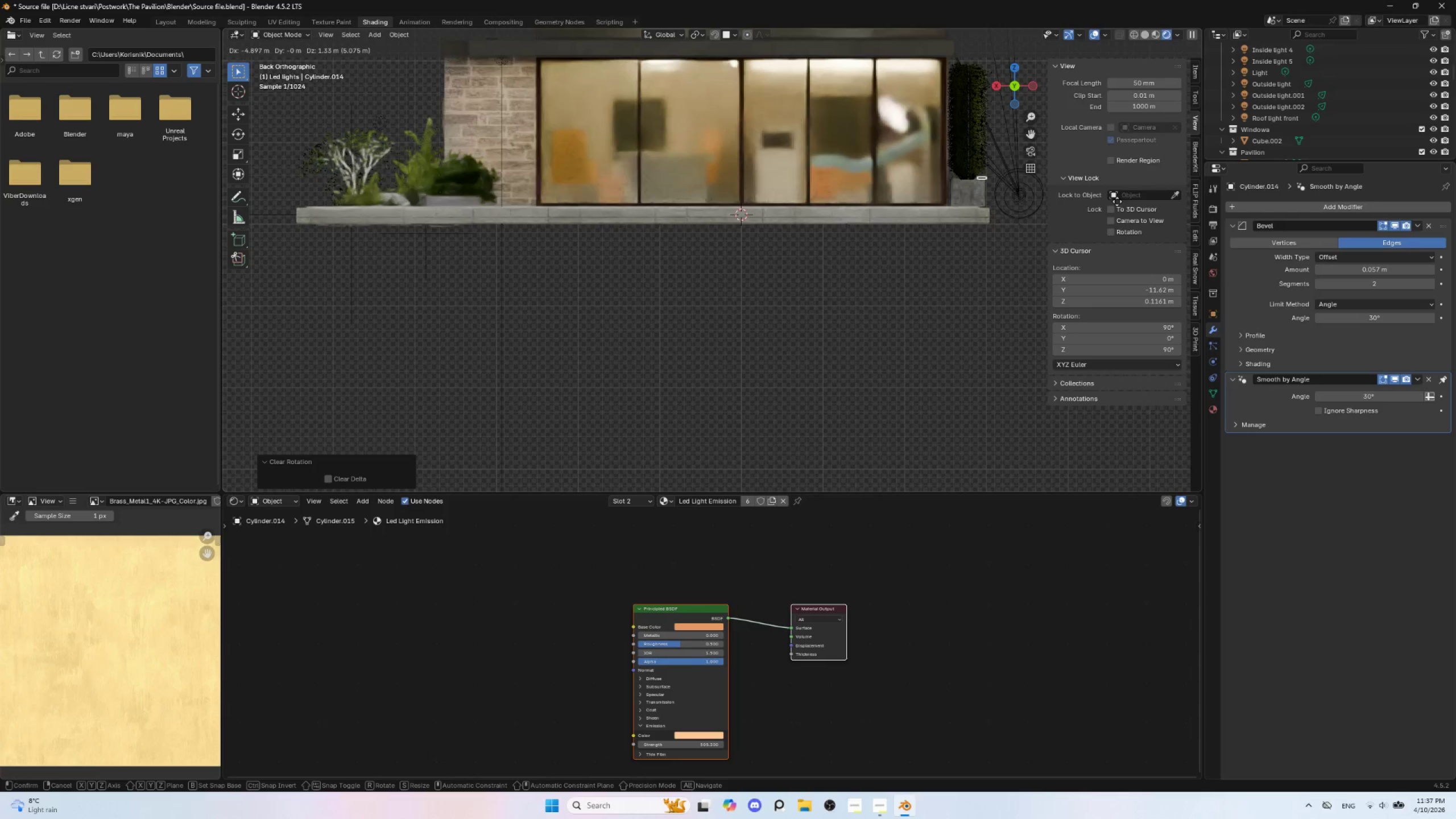 
left_click([1117, 201])
 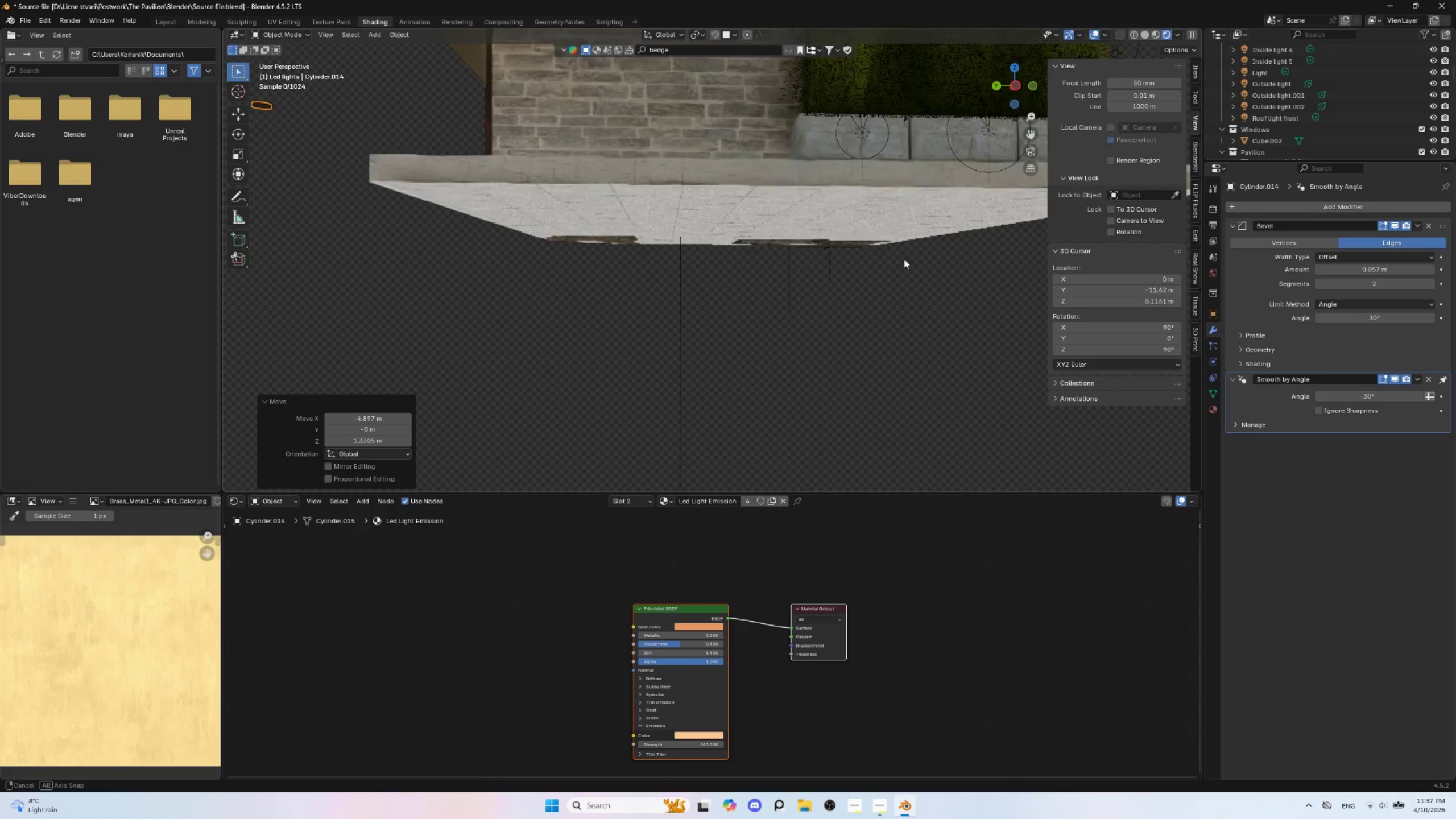 
scroll: coordinate [904, 260], scroll_direction: down, amount: 3.0
 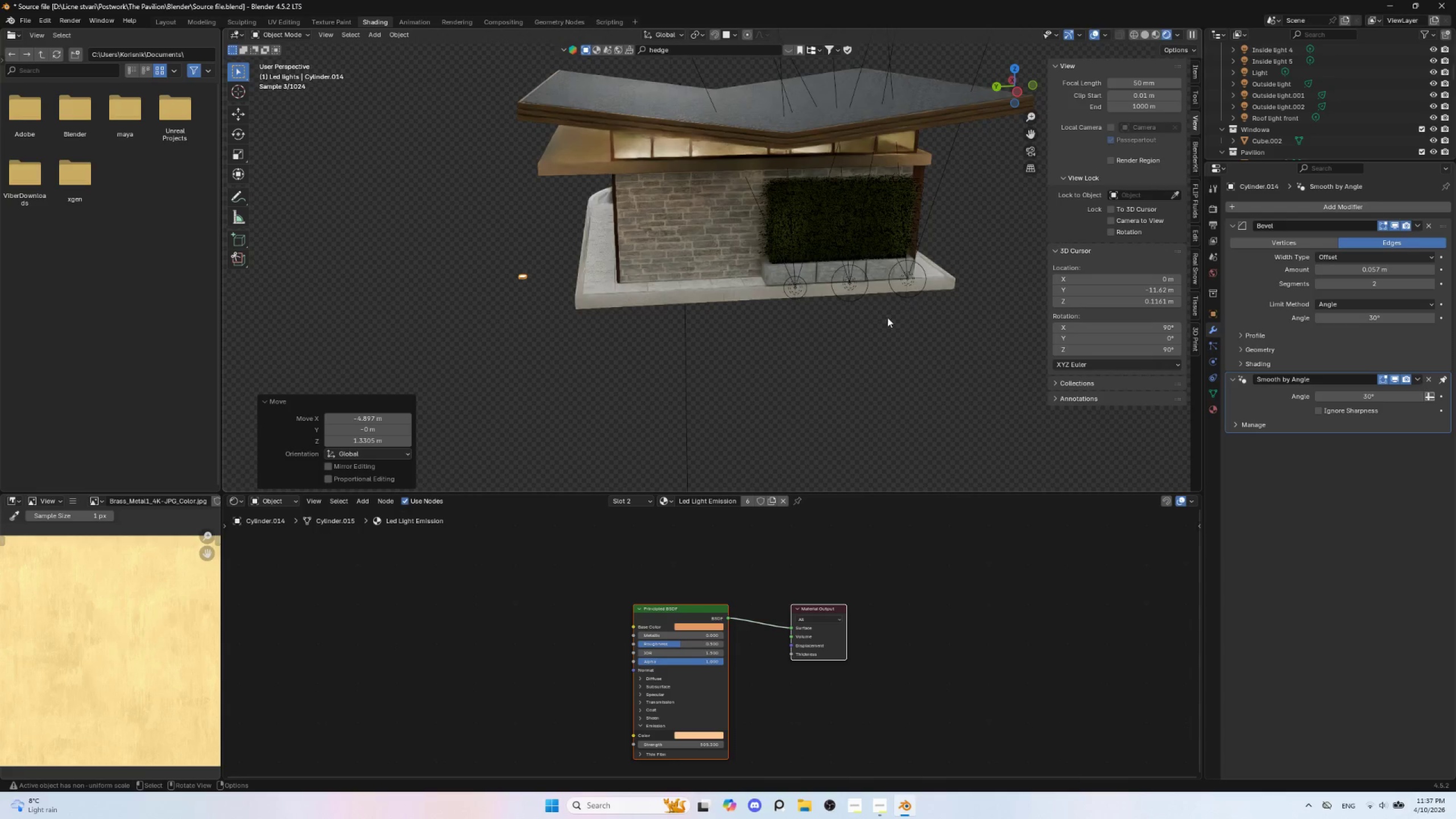 
type(gy)
 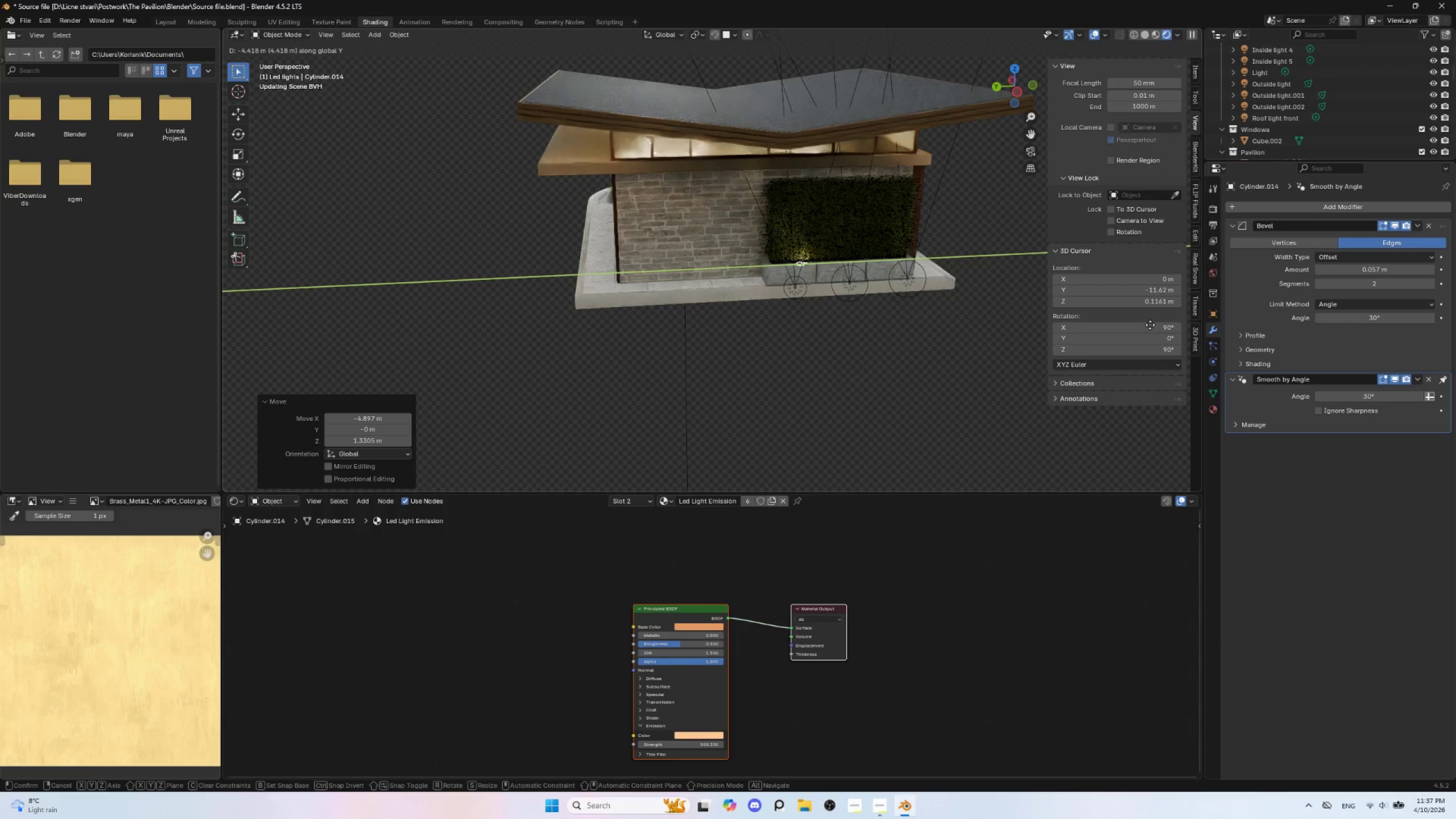 
left_click([1150, 325])
 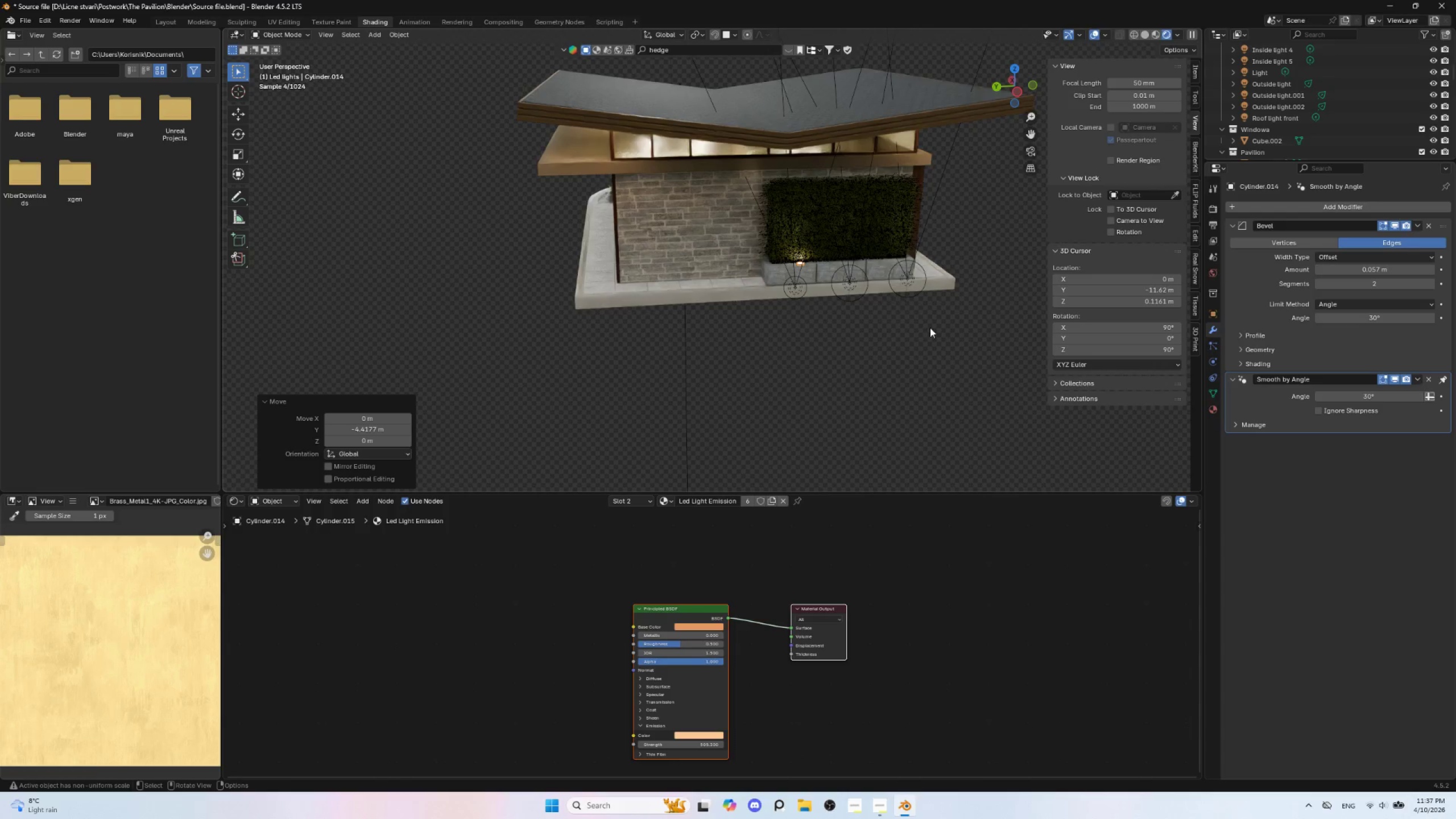 
hold_key(key=ShiftLeft, duration=0.52)
 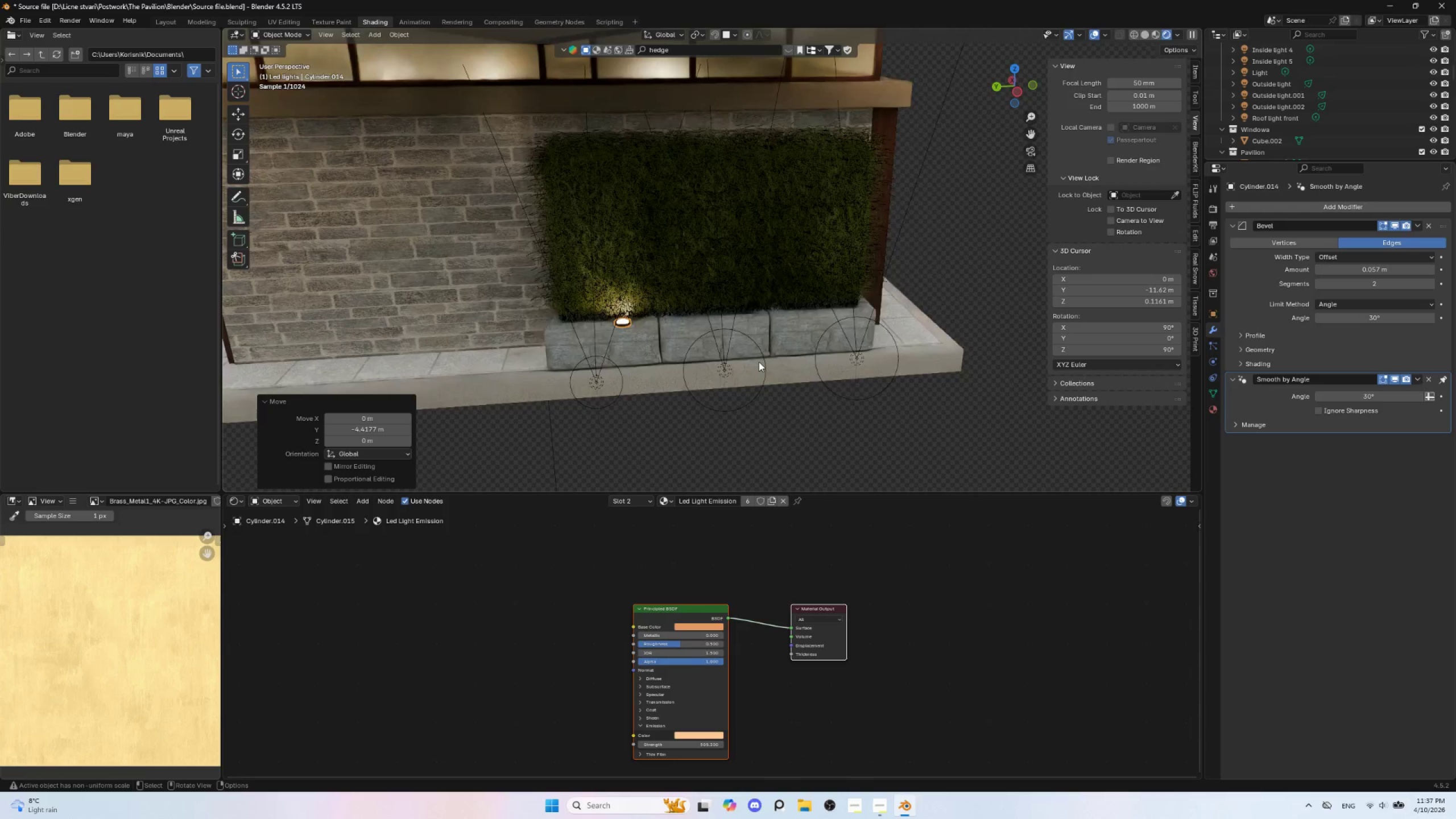 
scroll: coordinate [927, 328], scroll_direction: up, amount: 3.0
 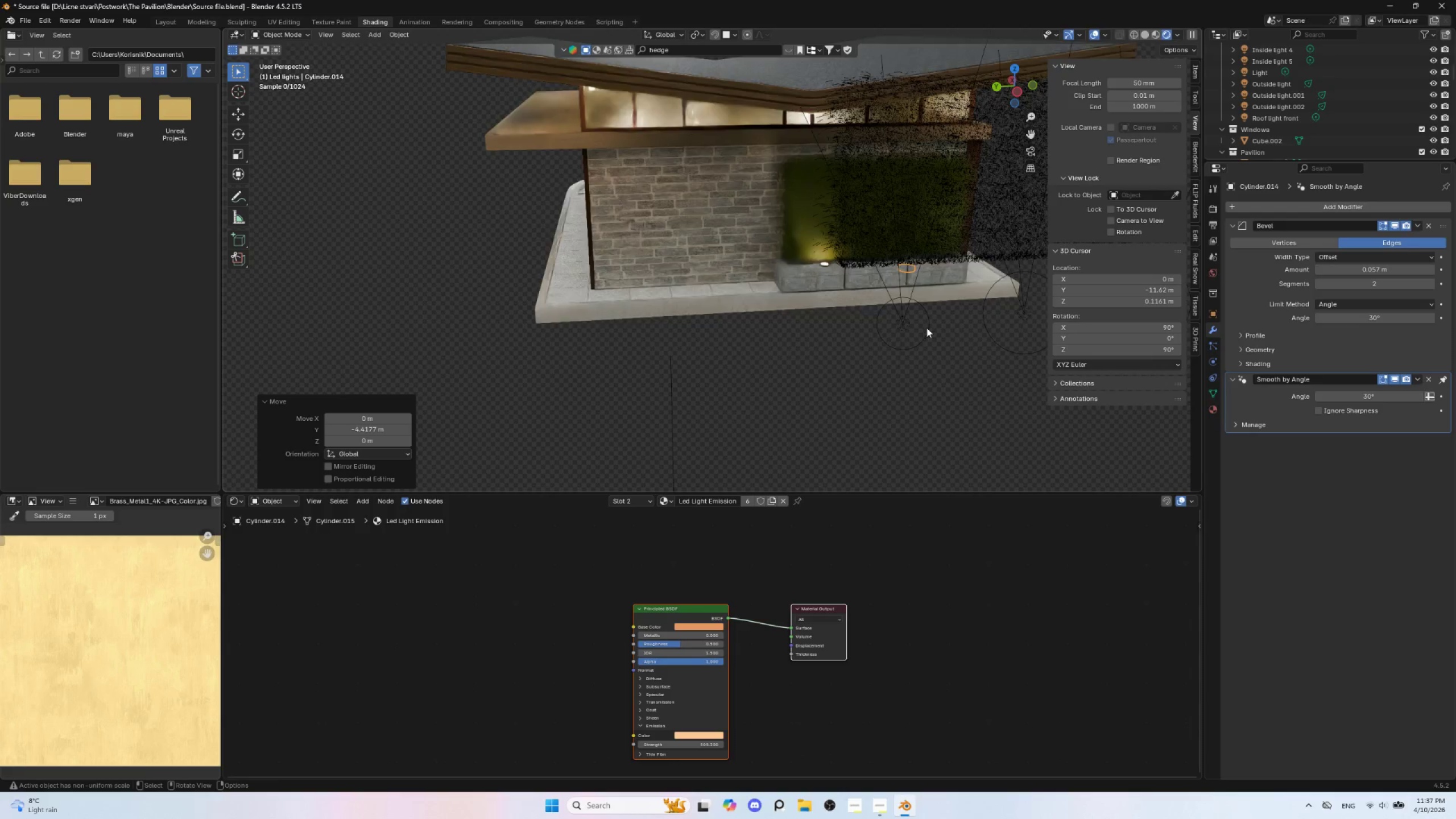 
hold_key(key=ShiftLeft, duration=0.5)
 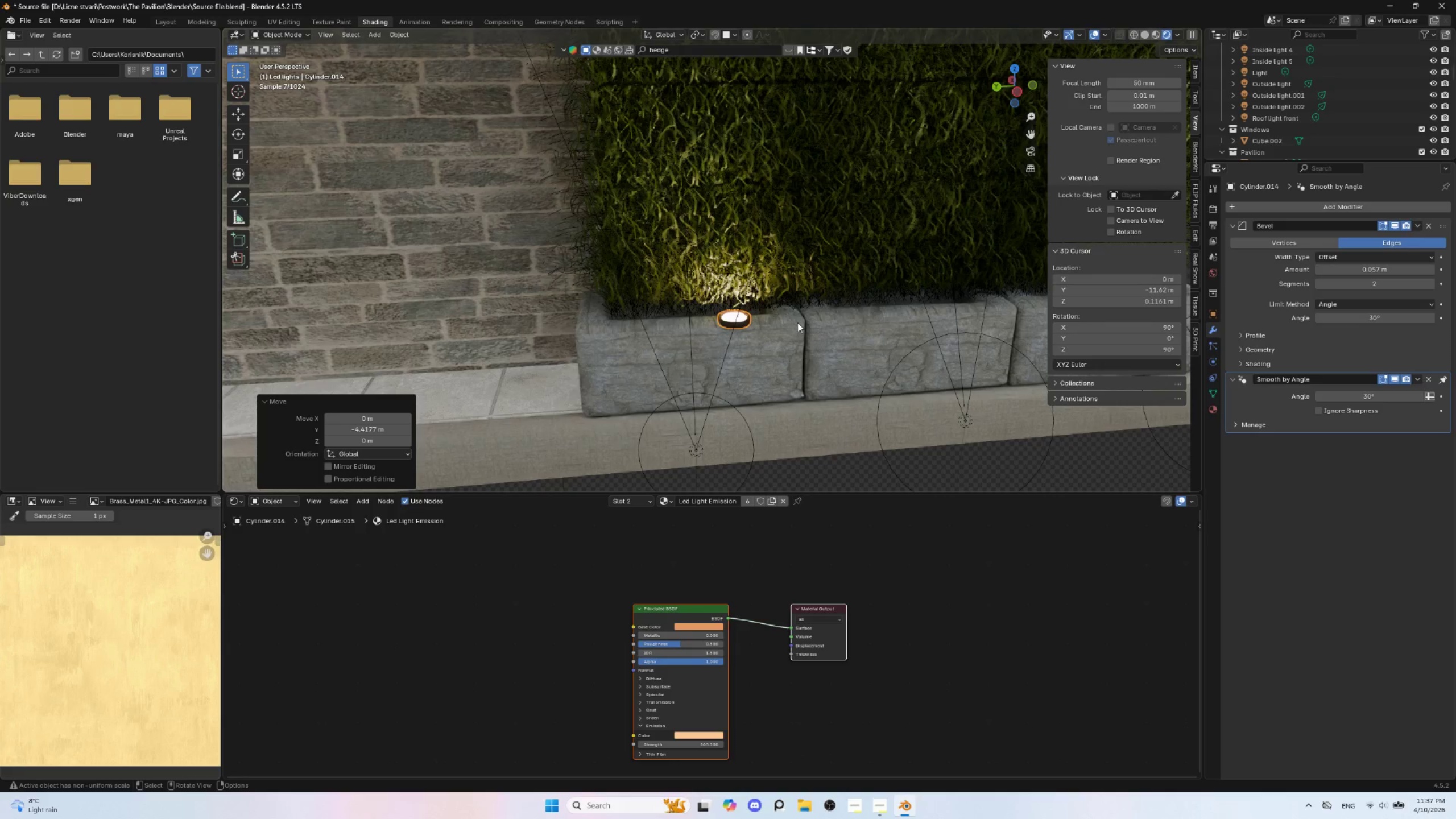 
scroll: coordinate [759, 362], scroll_direction: up, amount: 2.0
 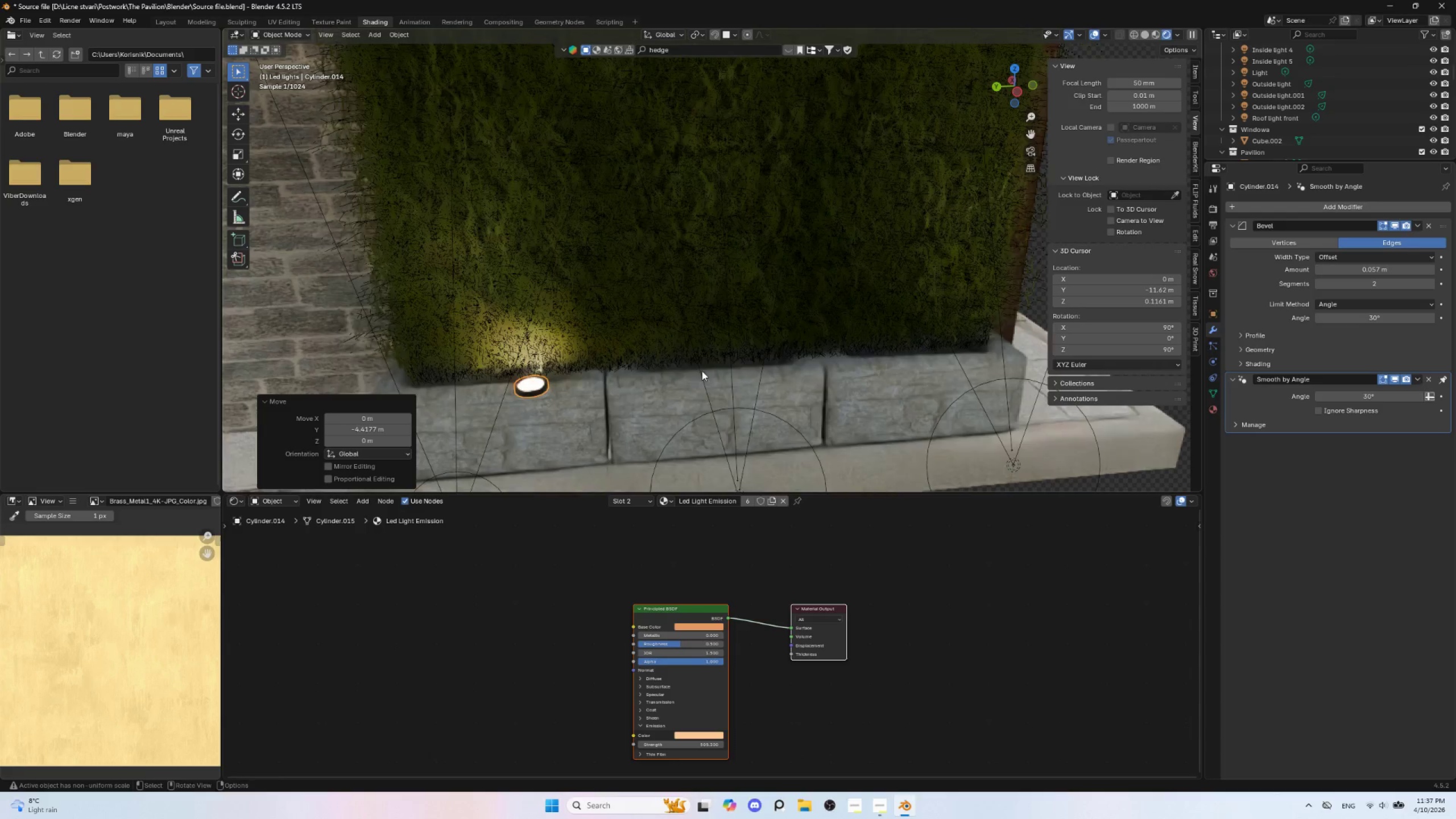 
key(S)
 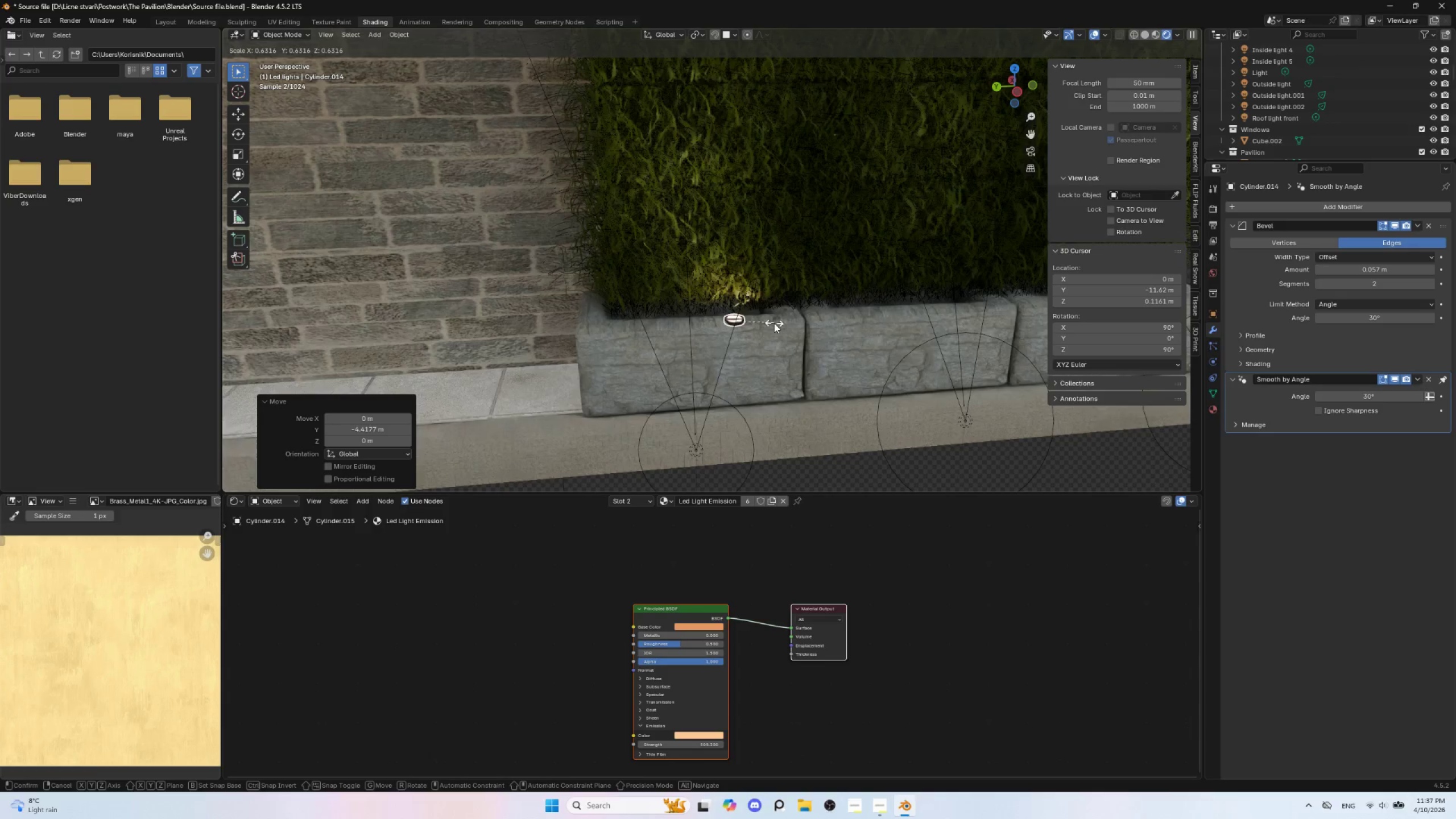 
left_click([774, 323])
 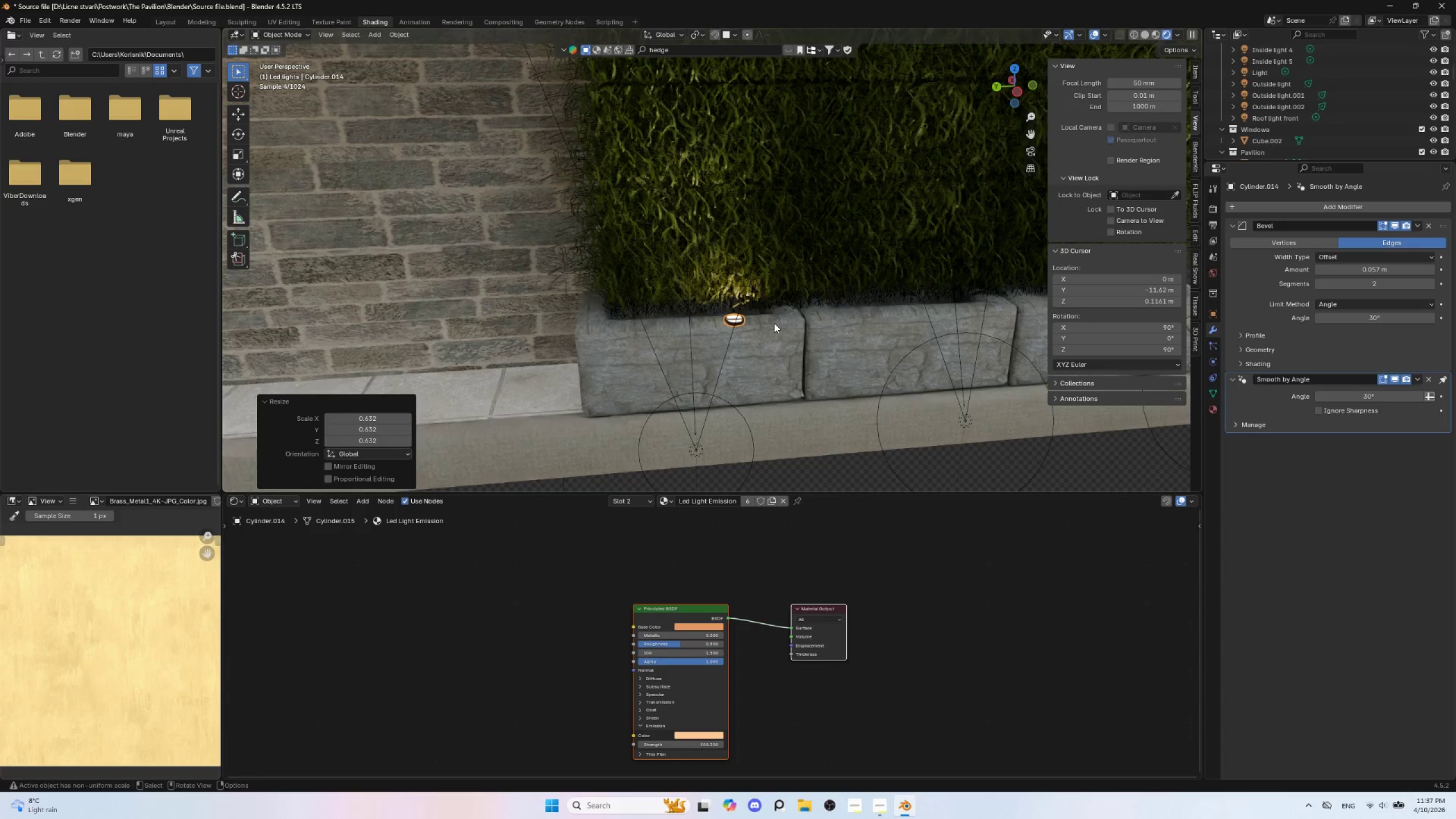 
type(gy)
 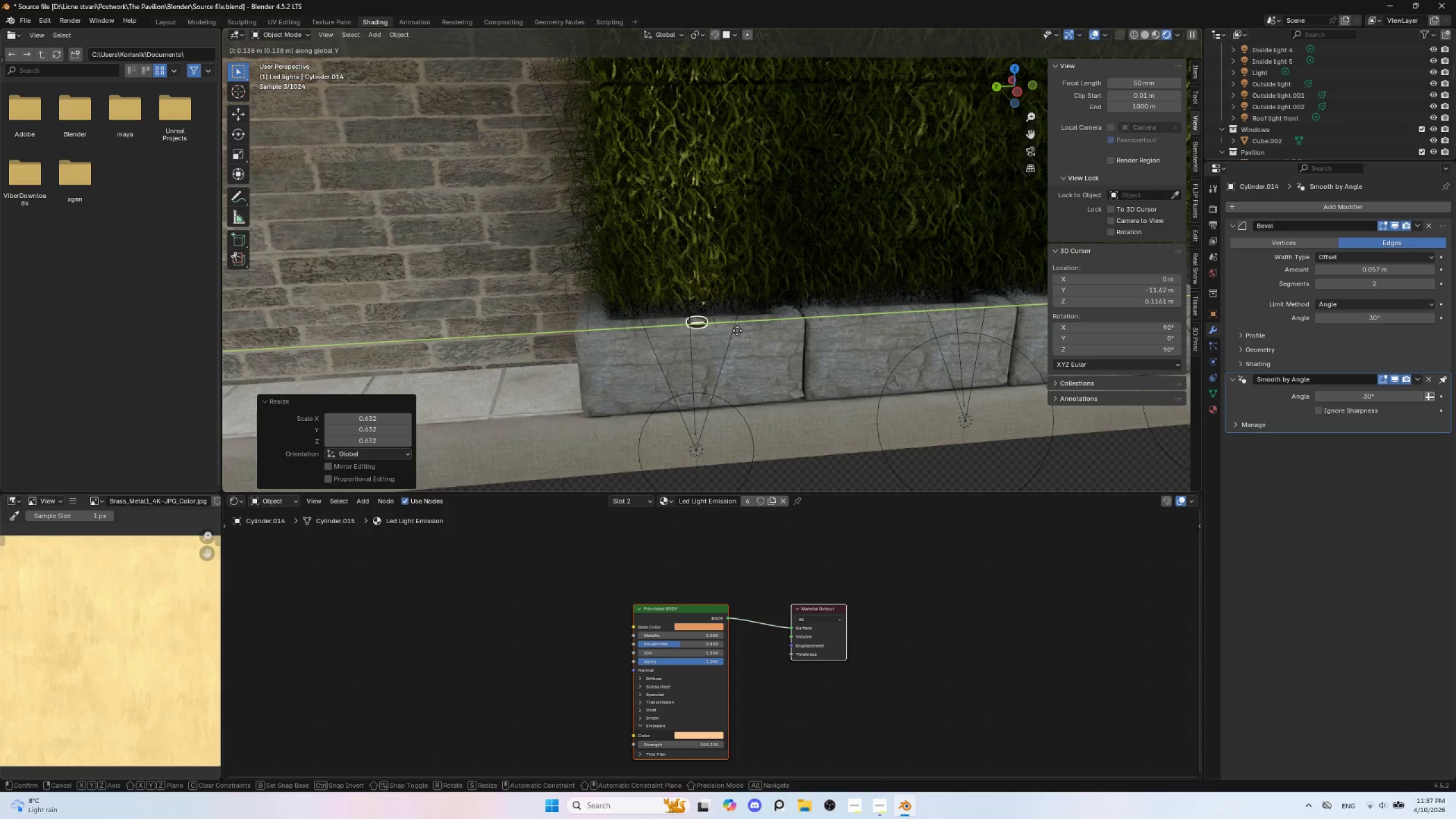 
left_click([737, 330])
 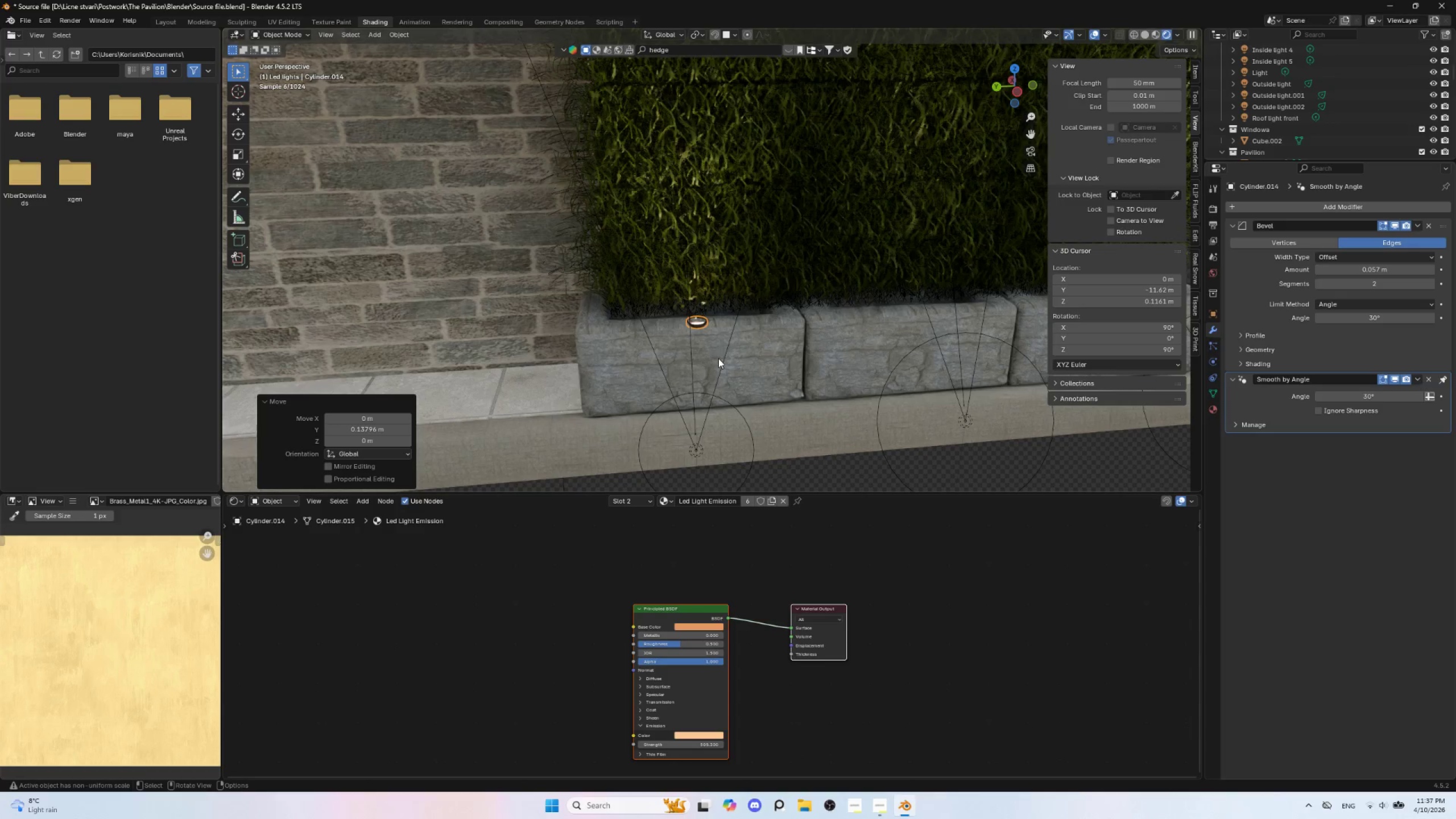 
type(gz)
 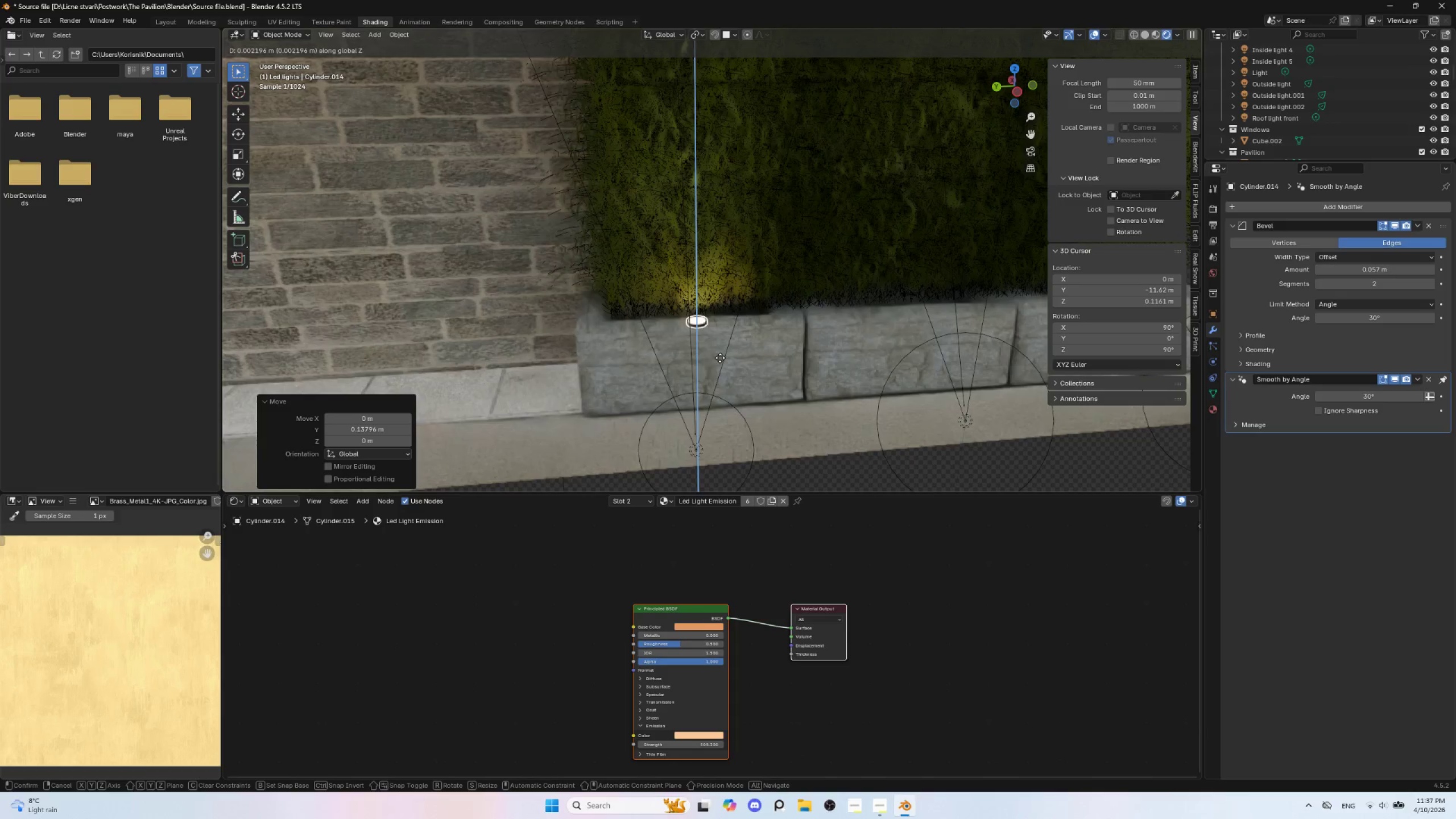 
left_click([720, 358])
 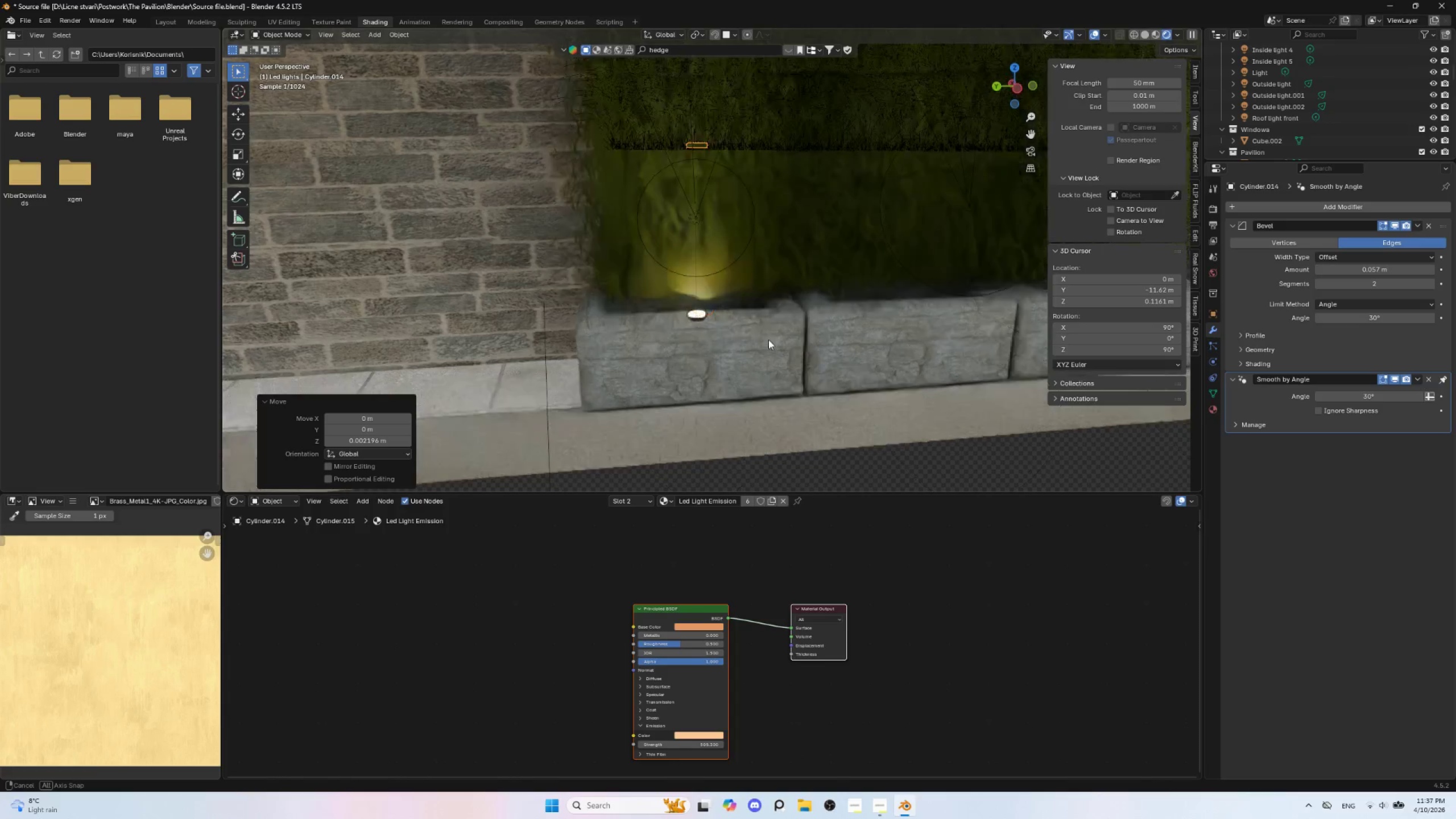 
hold_key(key=AltLeft, duration=0.53)
 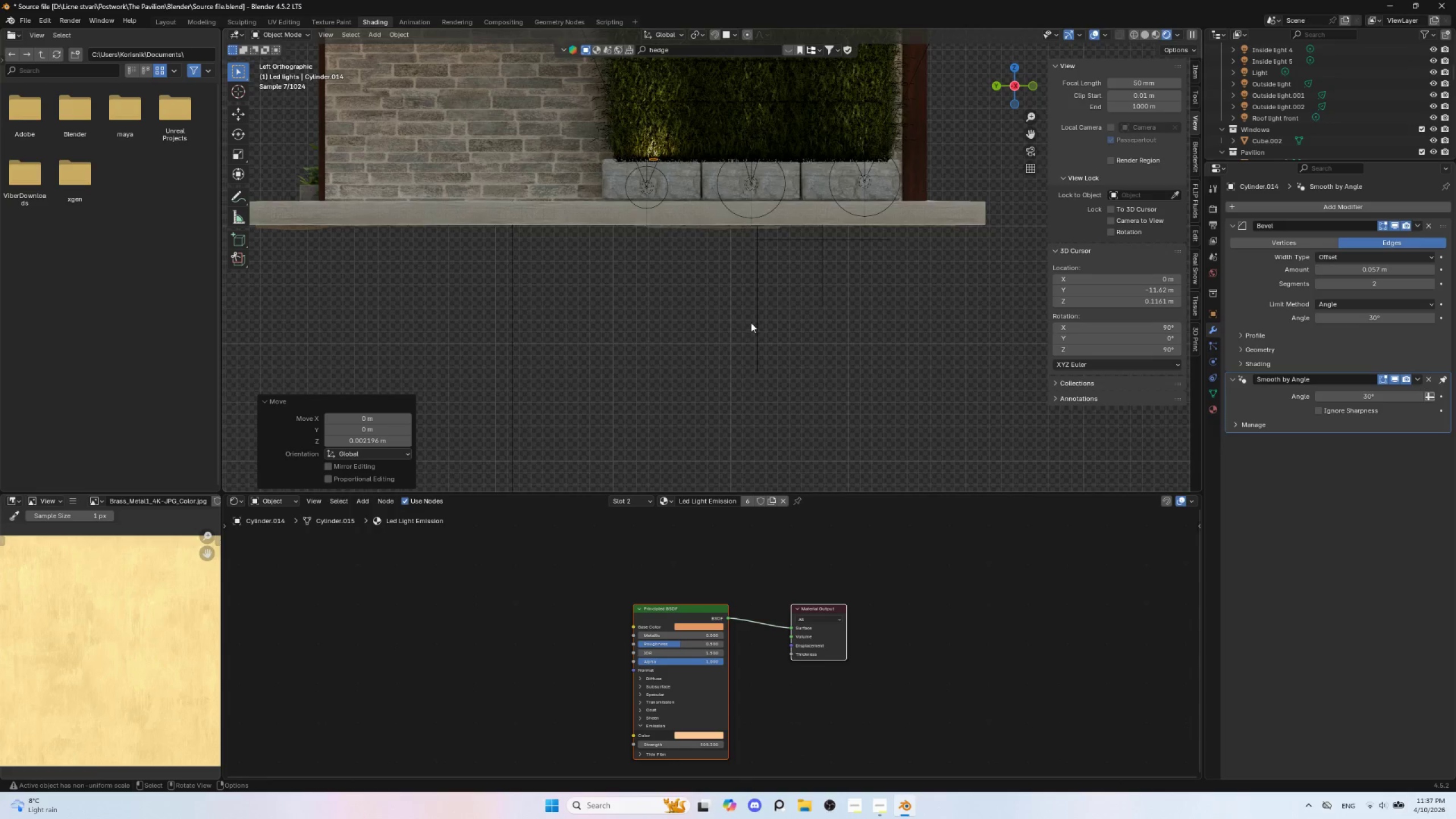 
hold_key(key=ShiftLeft, duration=0.58)
 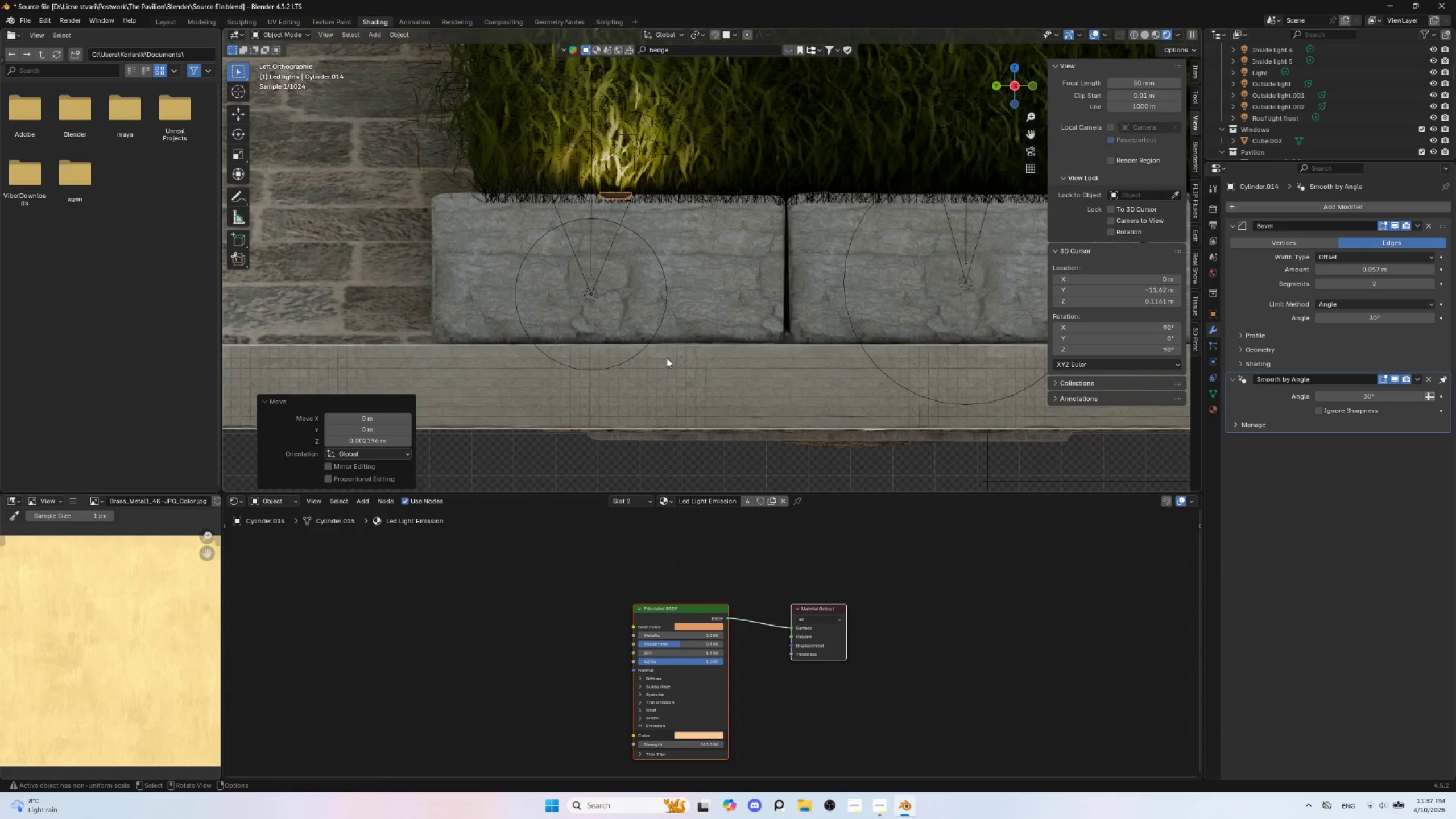 
scroll: coordinate [751, 322], scroll_direction: up, amount: 3.0
 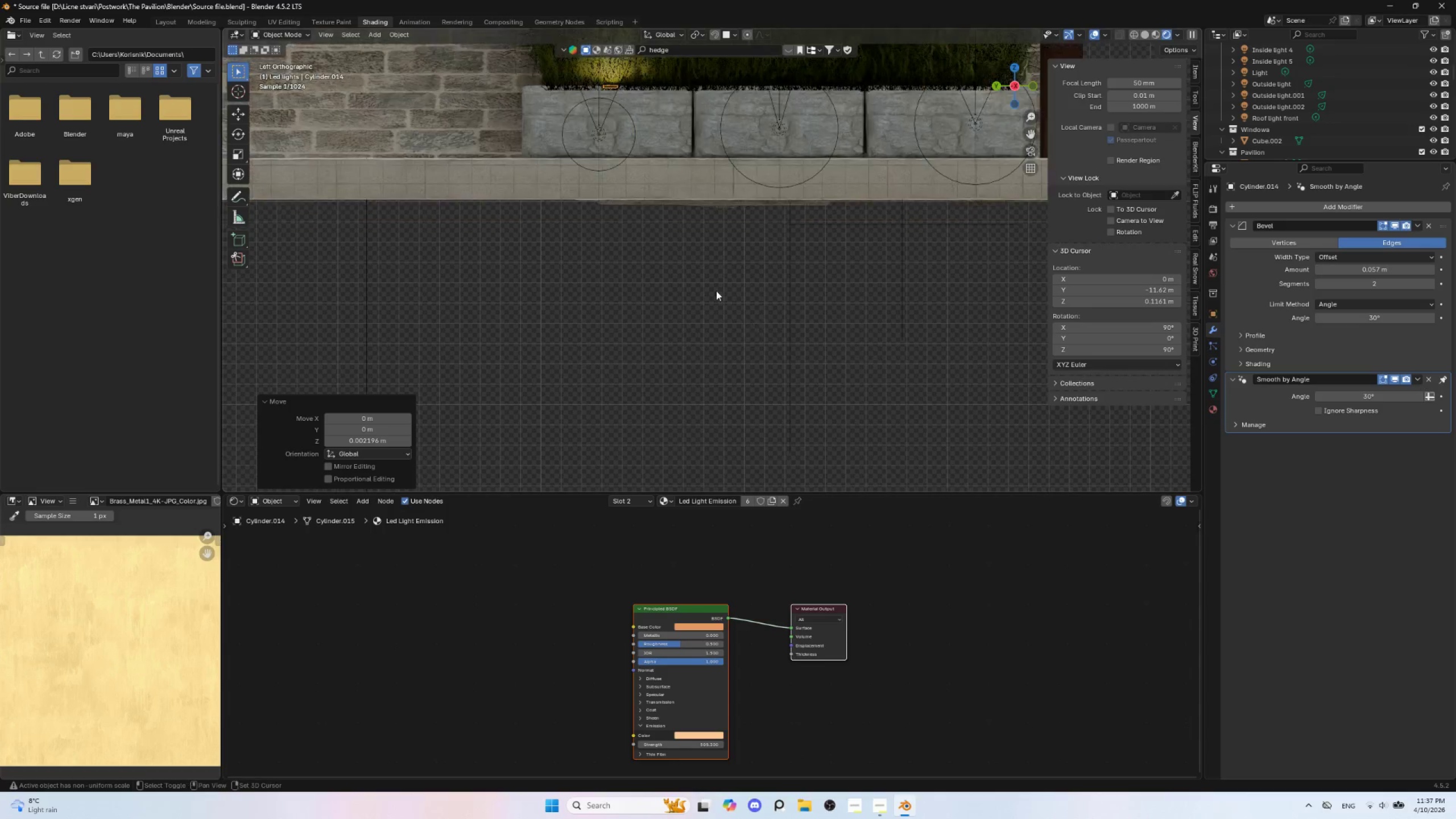 
hold_key(key=ShiftLeft, duration=1.69)
scroll: coordinate [617, 329], scroll_direction: up, amount: 6.0
 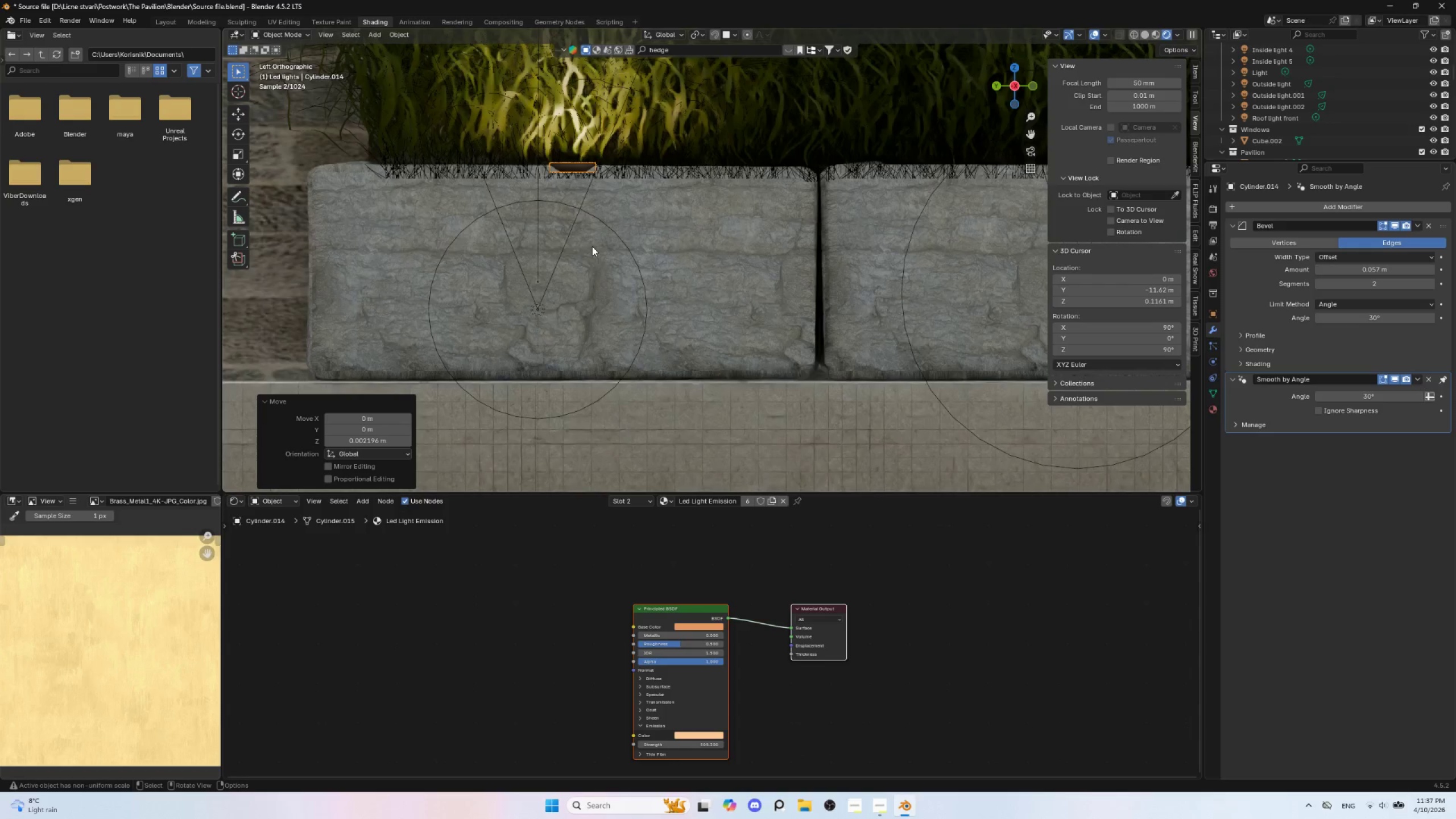 
hold_key(key=ShiftLeft, duration=0.58)
 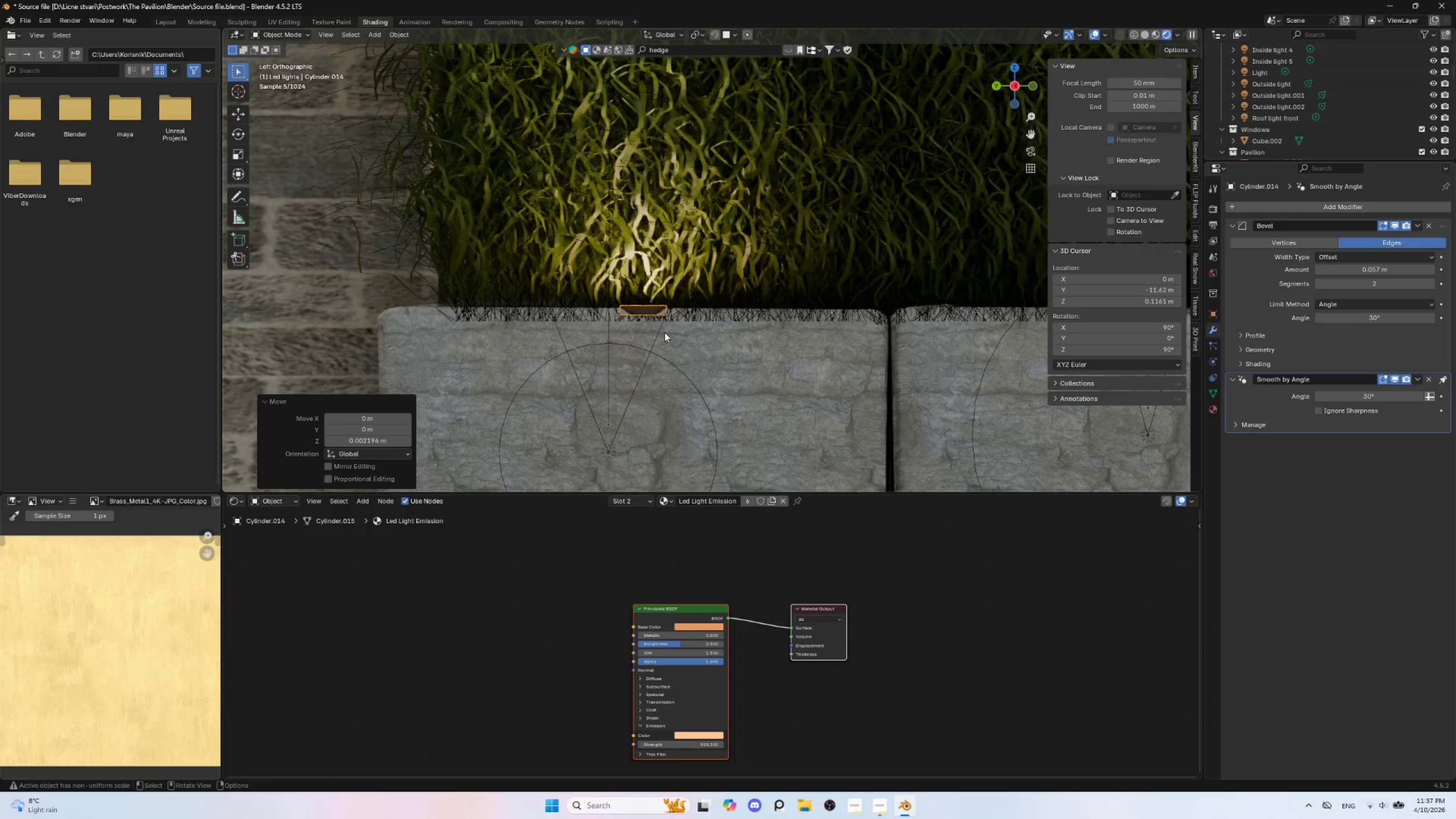 
type(gz)
 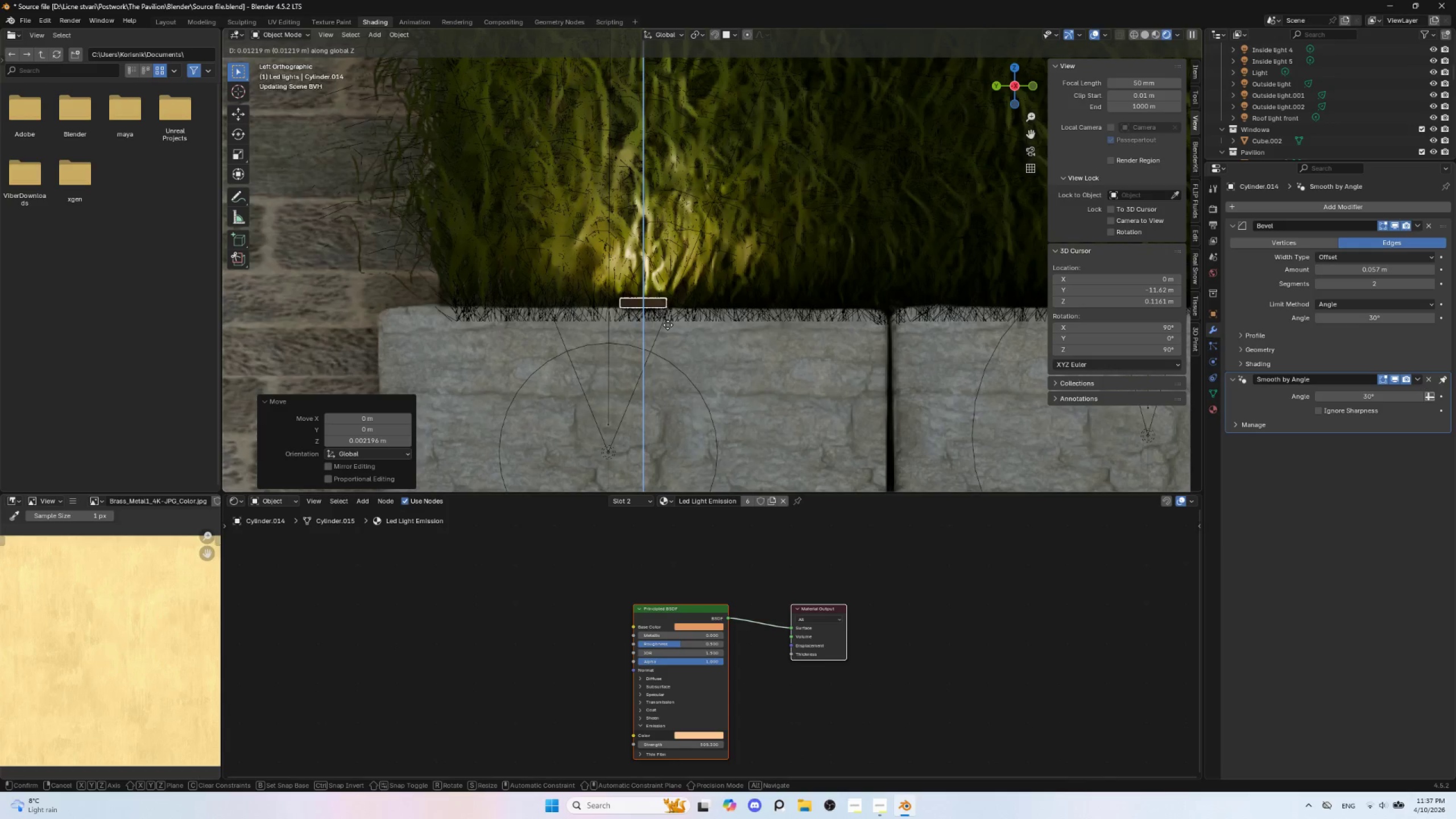 
left_click([668, 325])
 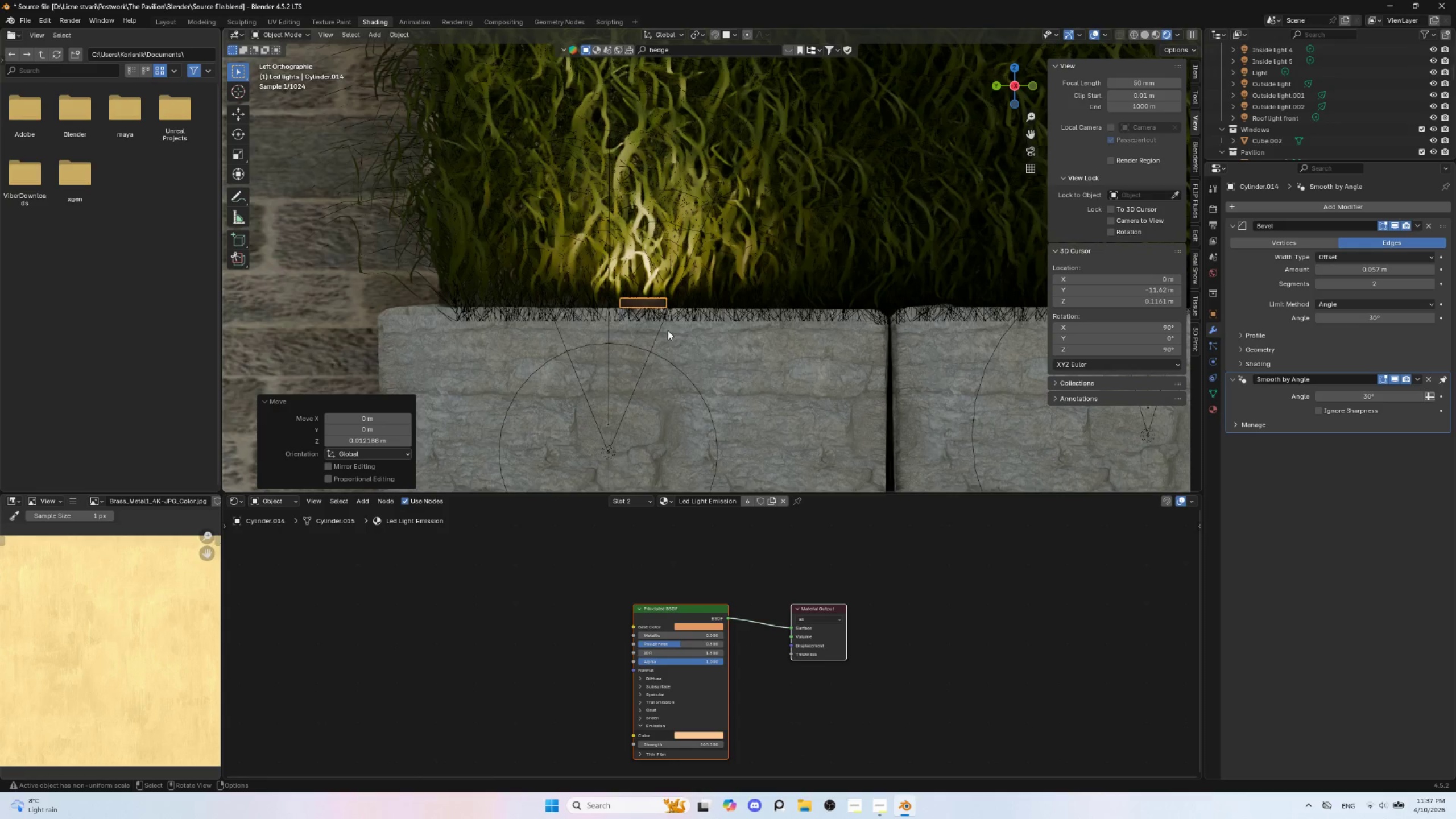 
scroll: coordinate [723, 377], scroll_direction: down, amount: 13.0
 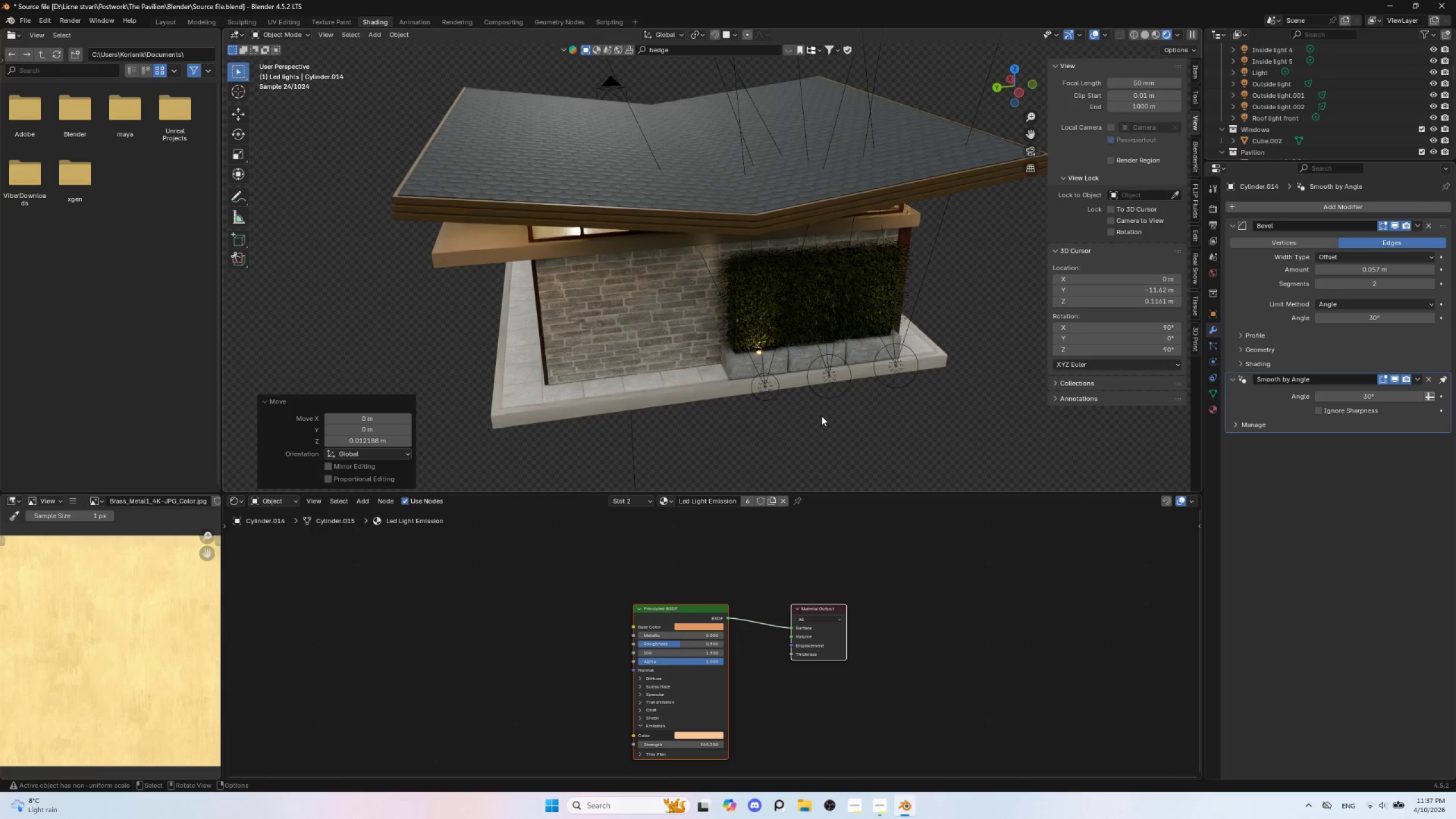 
scroll: coordinate [821, 416], scroll_direction: up, amount: 1.0
 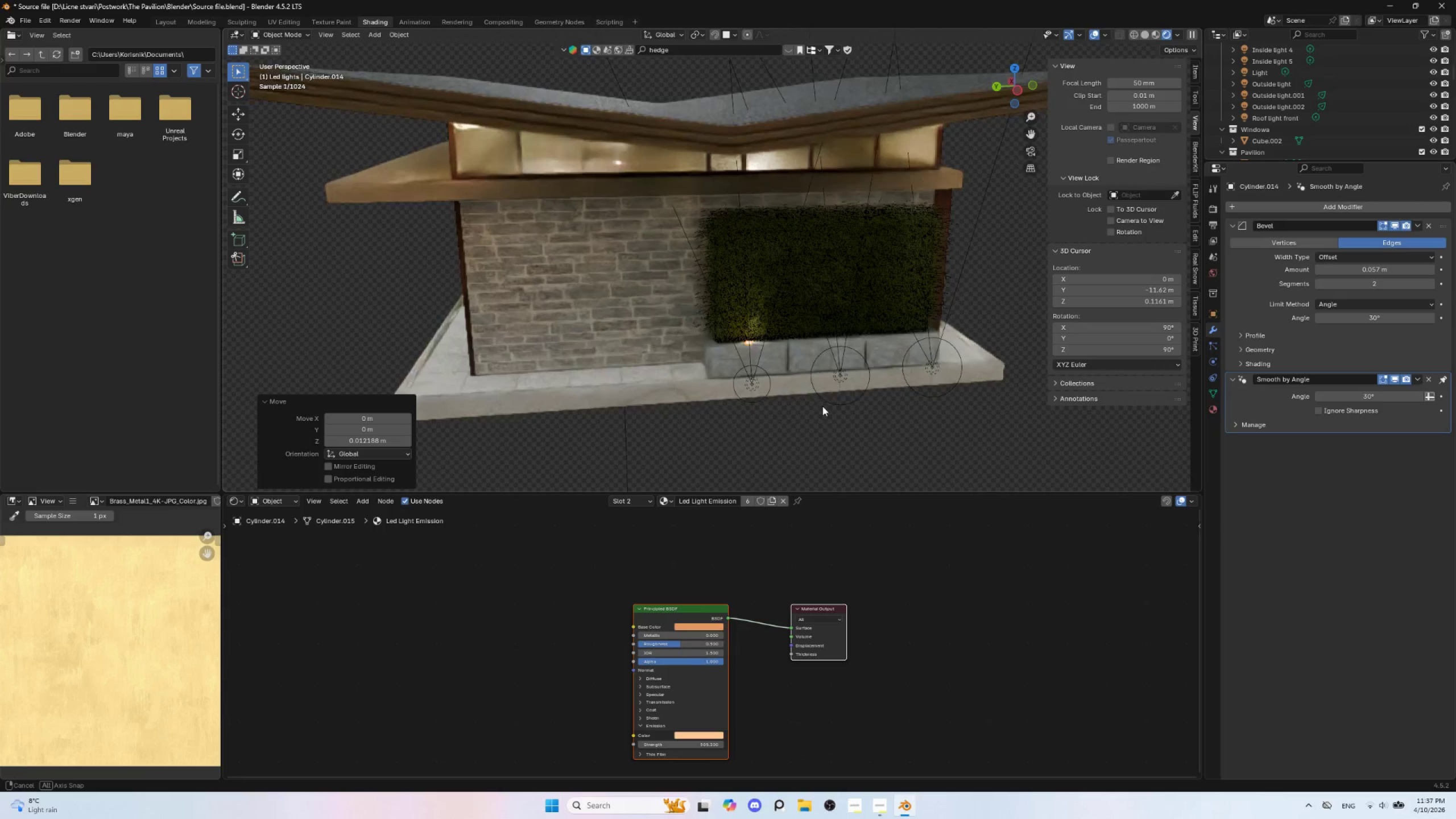 
hold_key(key=AltLeft, duration=0.59)
 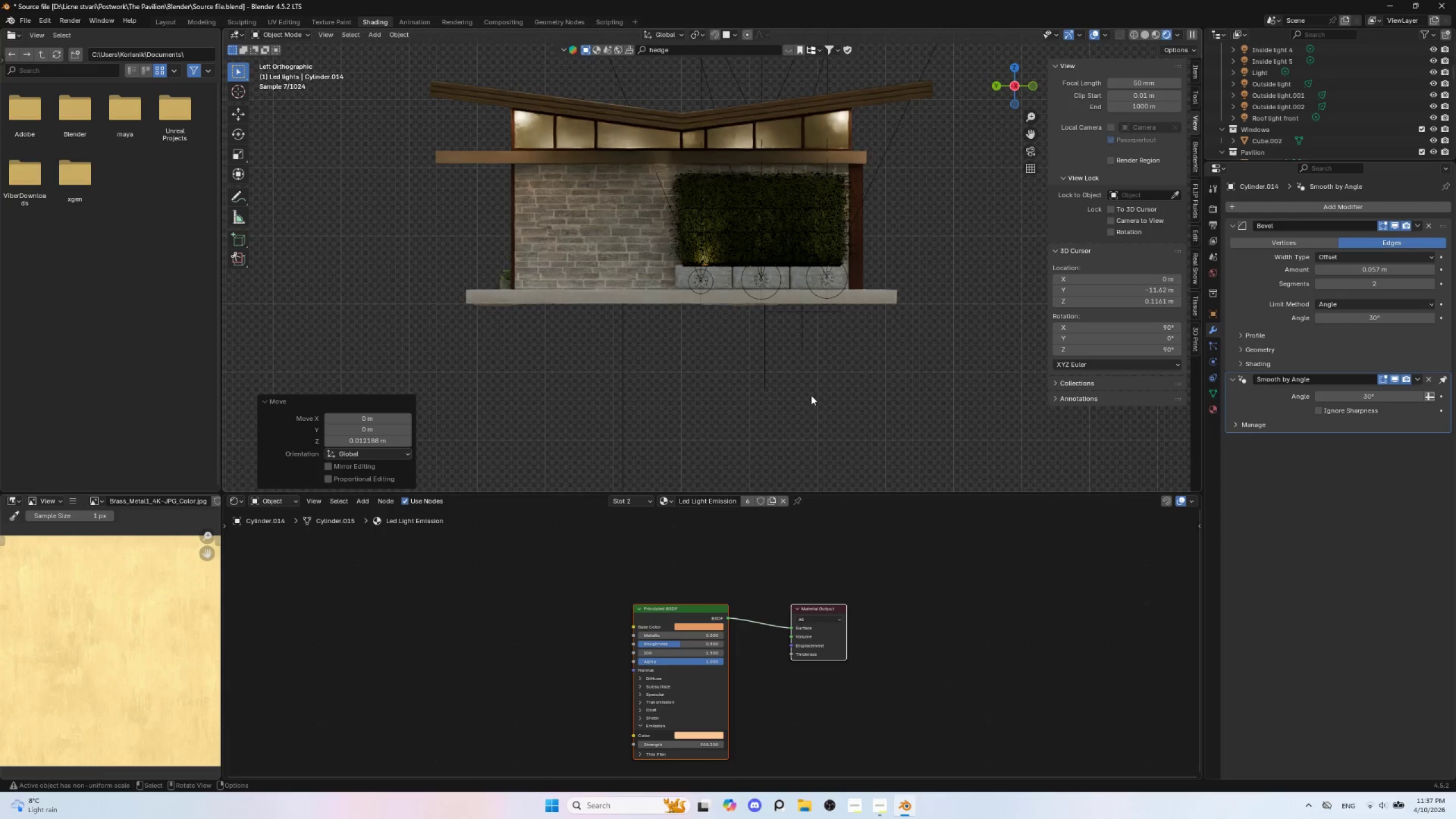 
scroll: coordinate [811, 395], scroll_direction: up, amount: 4.0
 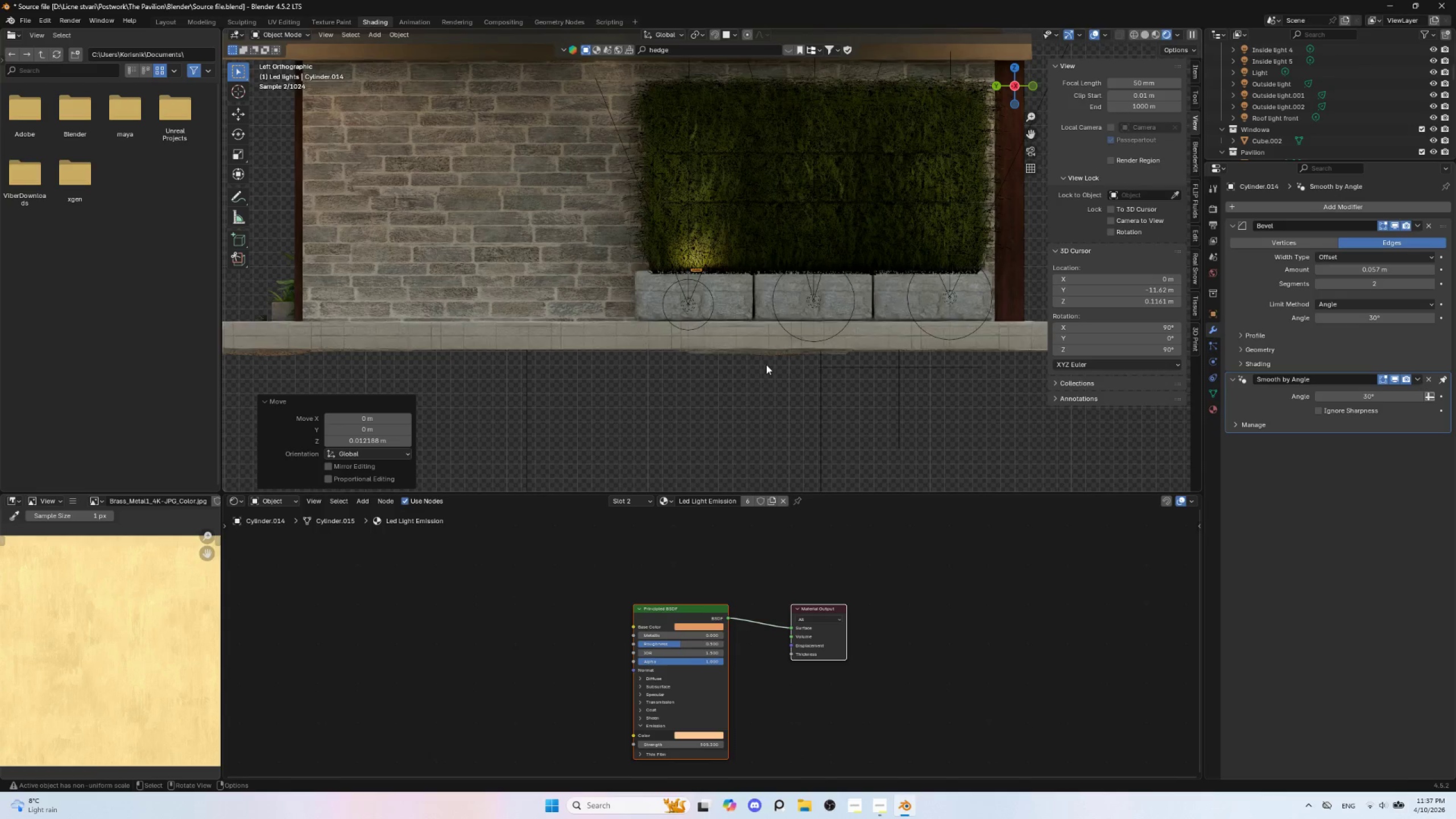 
hold_key(key=ShiftLeft, duration=0.55)
 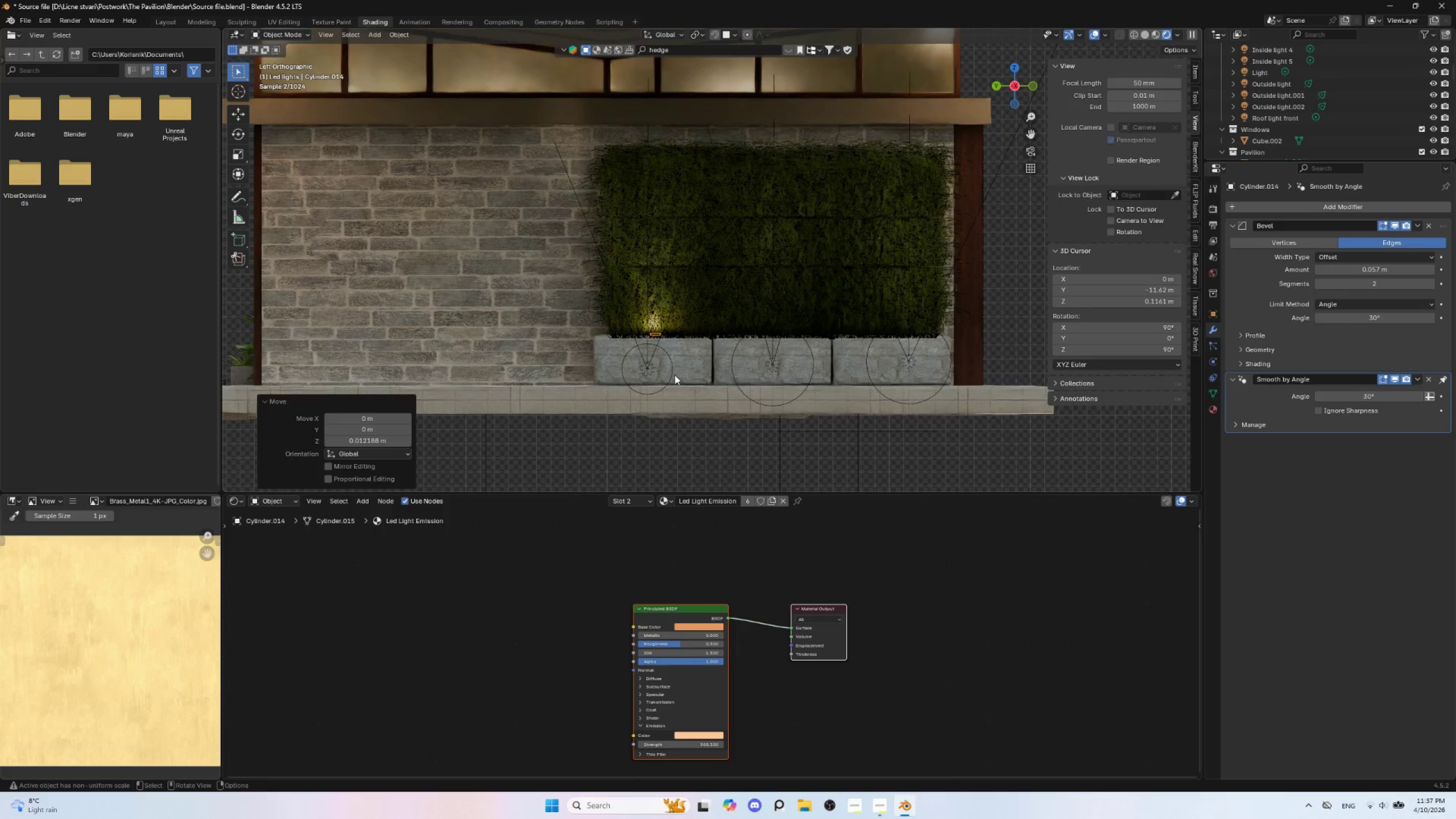 
hold_key(key=ShiftLeft, duration=9.97)
 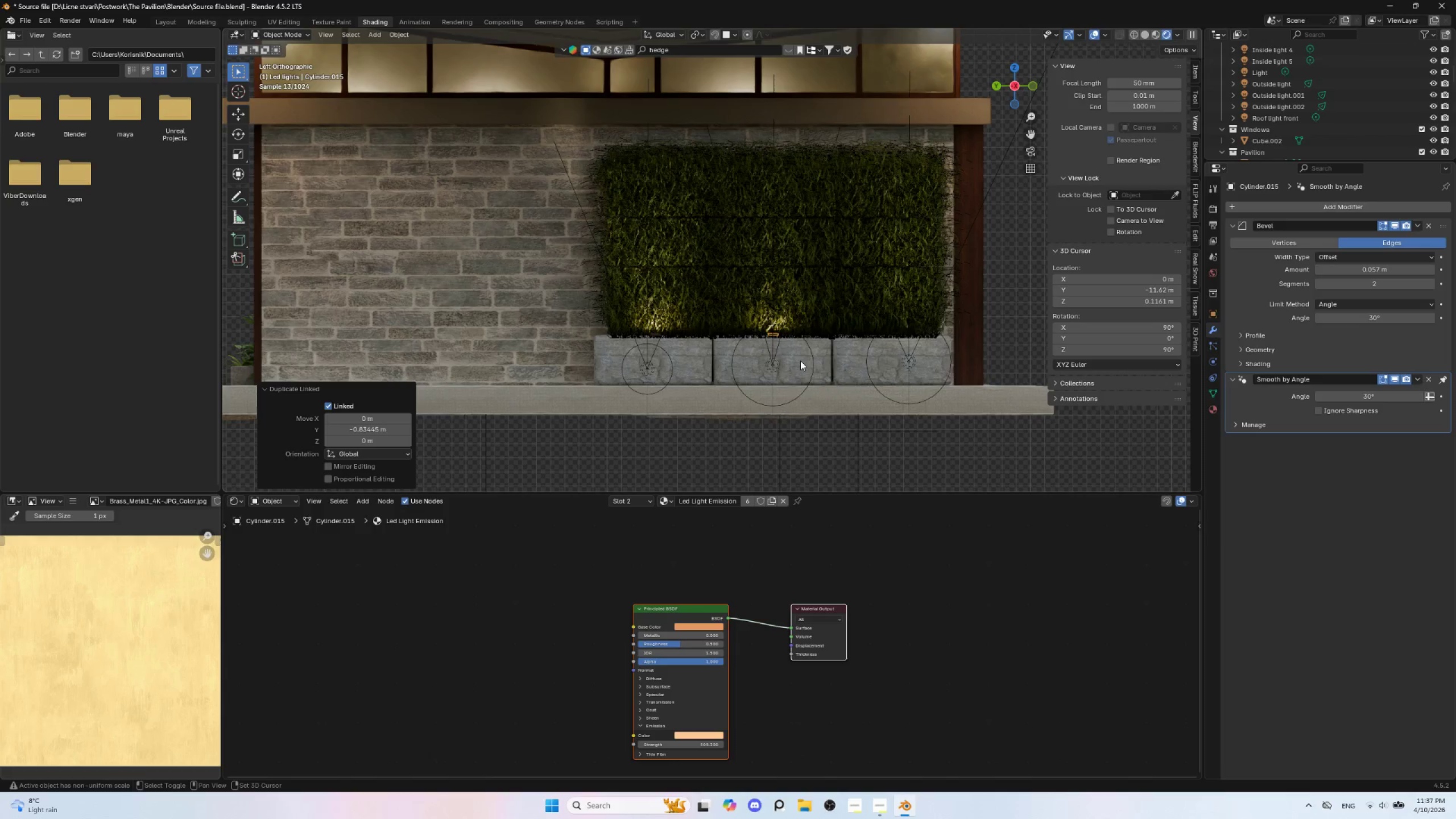 
key(Alt+D)
 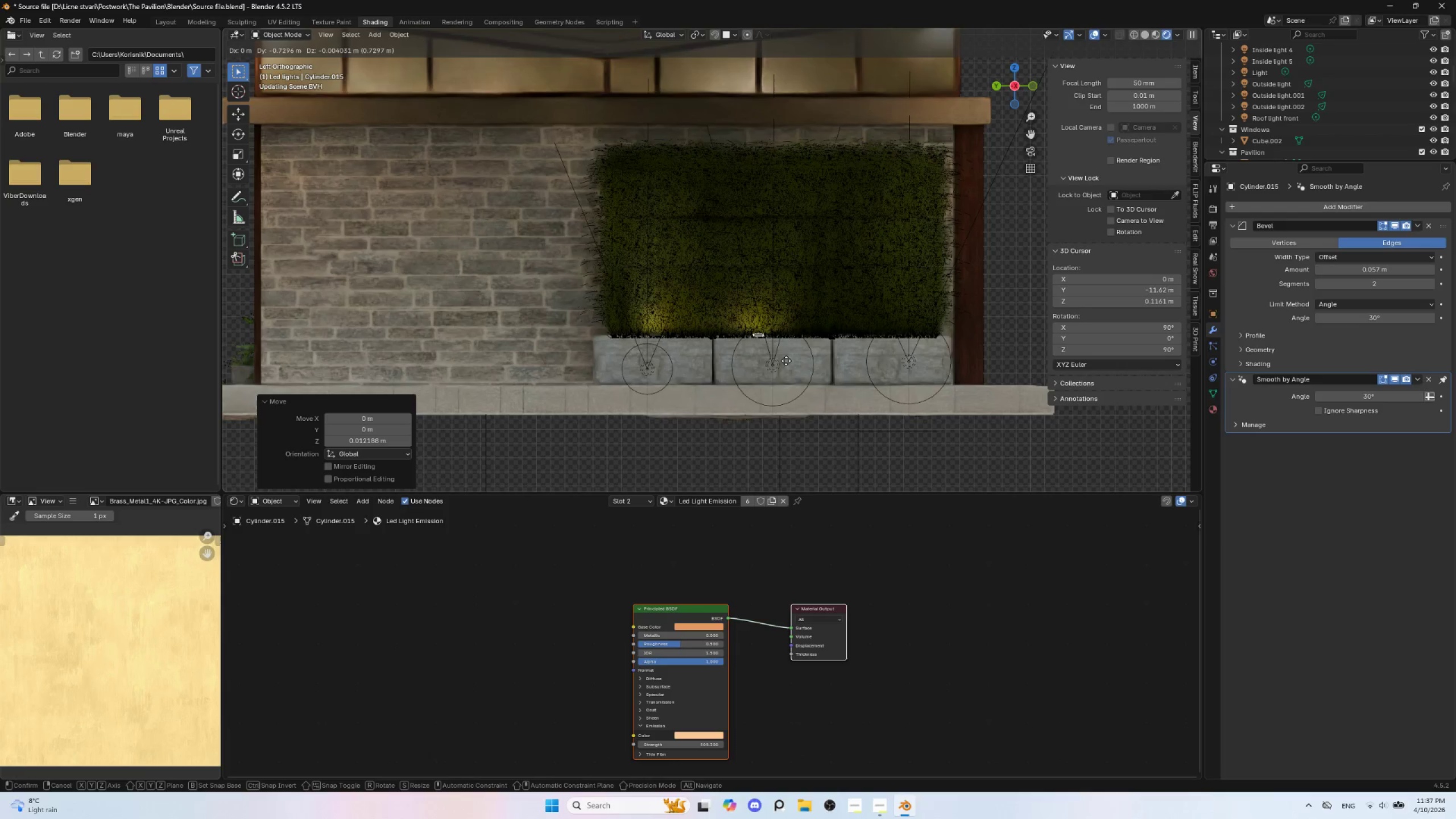 
key(Y)
 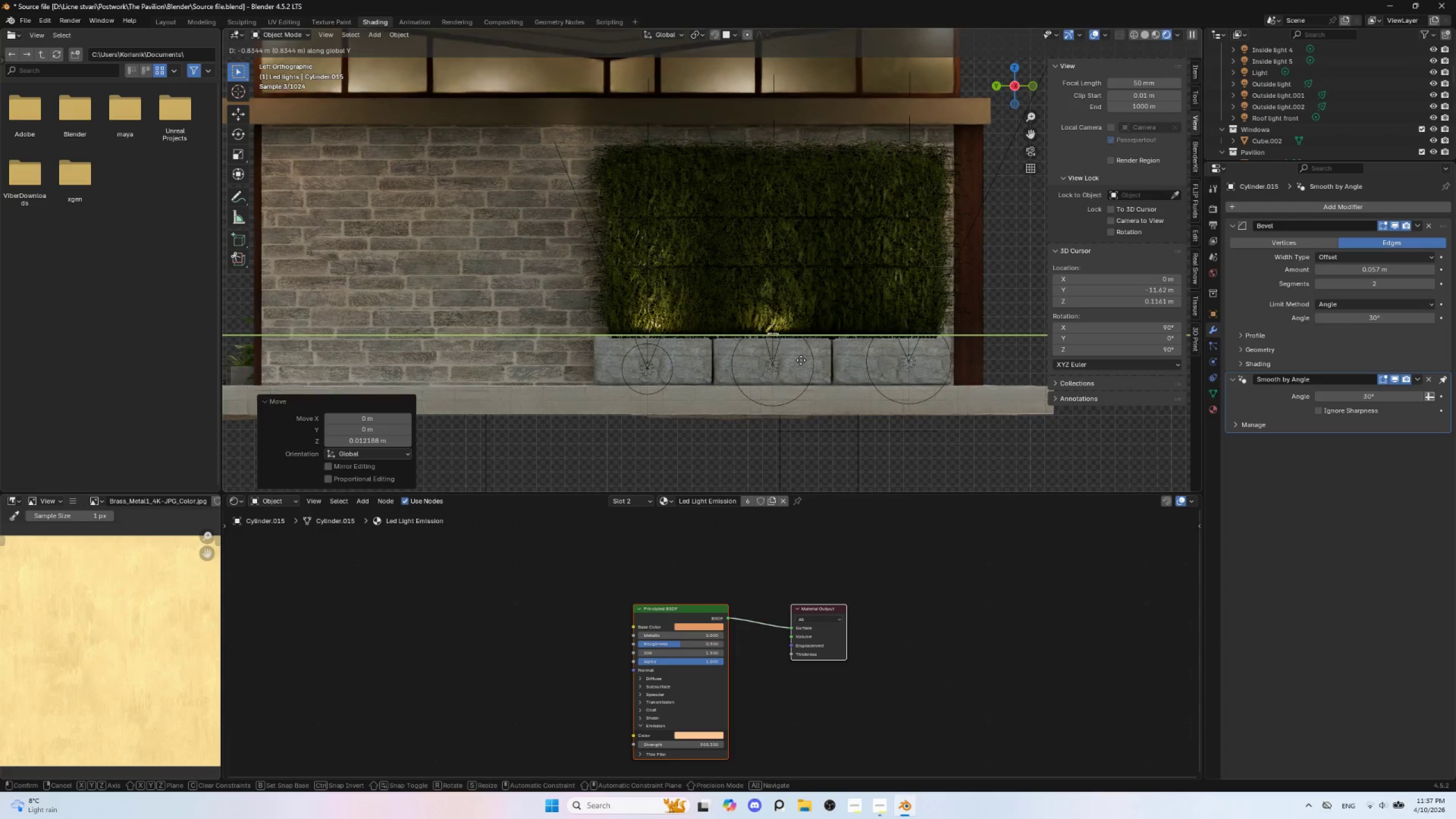 
left_click([801, 360])
 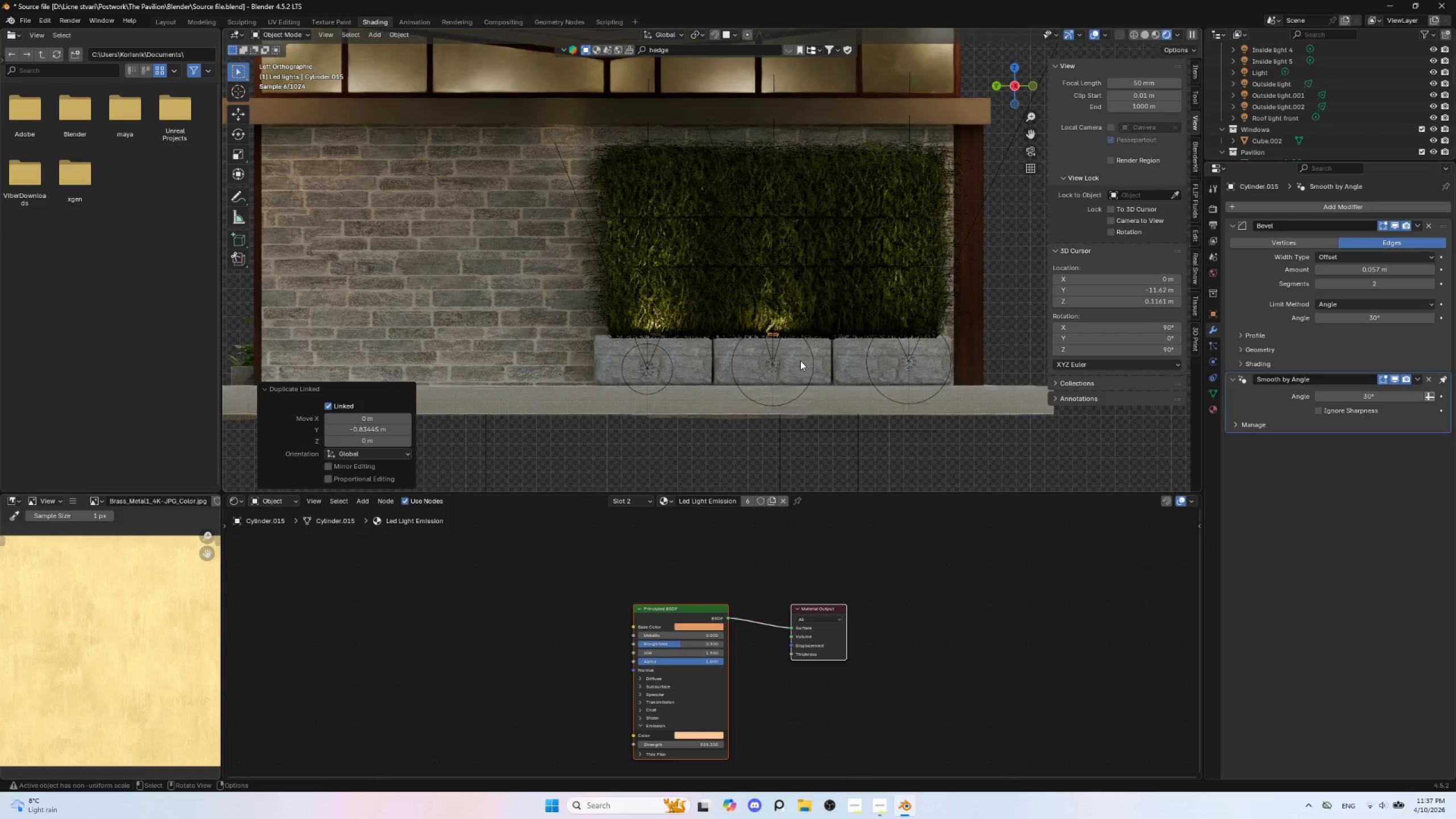 
key(Shift+R)
 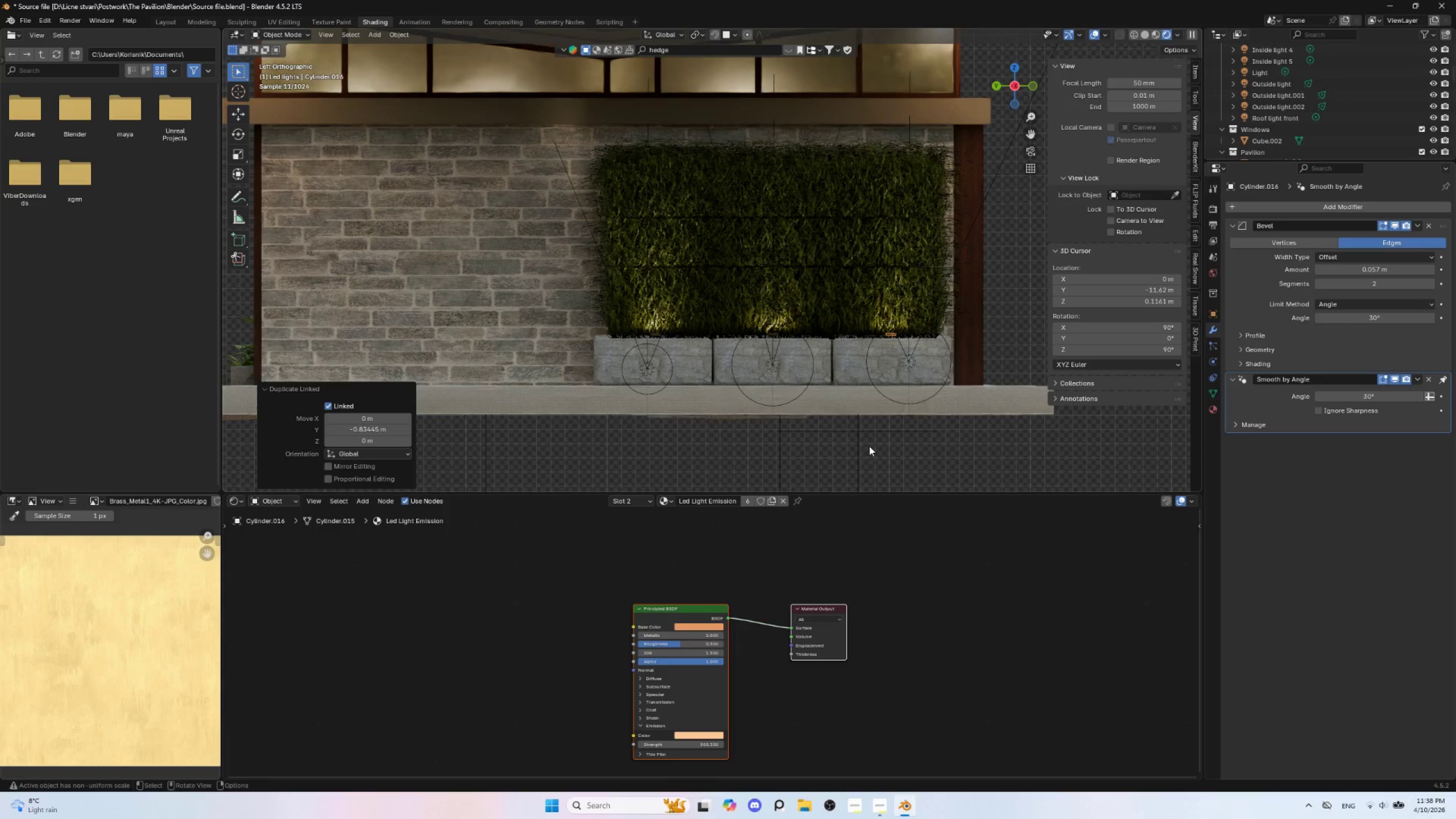 
scroll: coordinate [851, 427], scroll_direction: down, amount: 6.0
 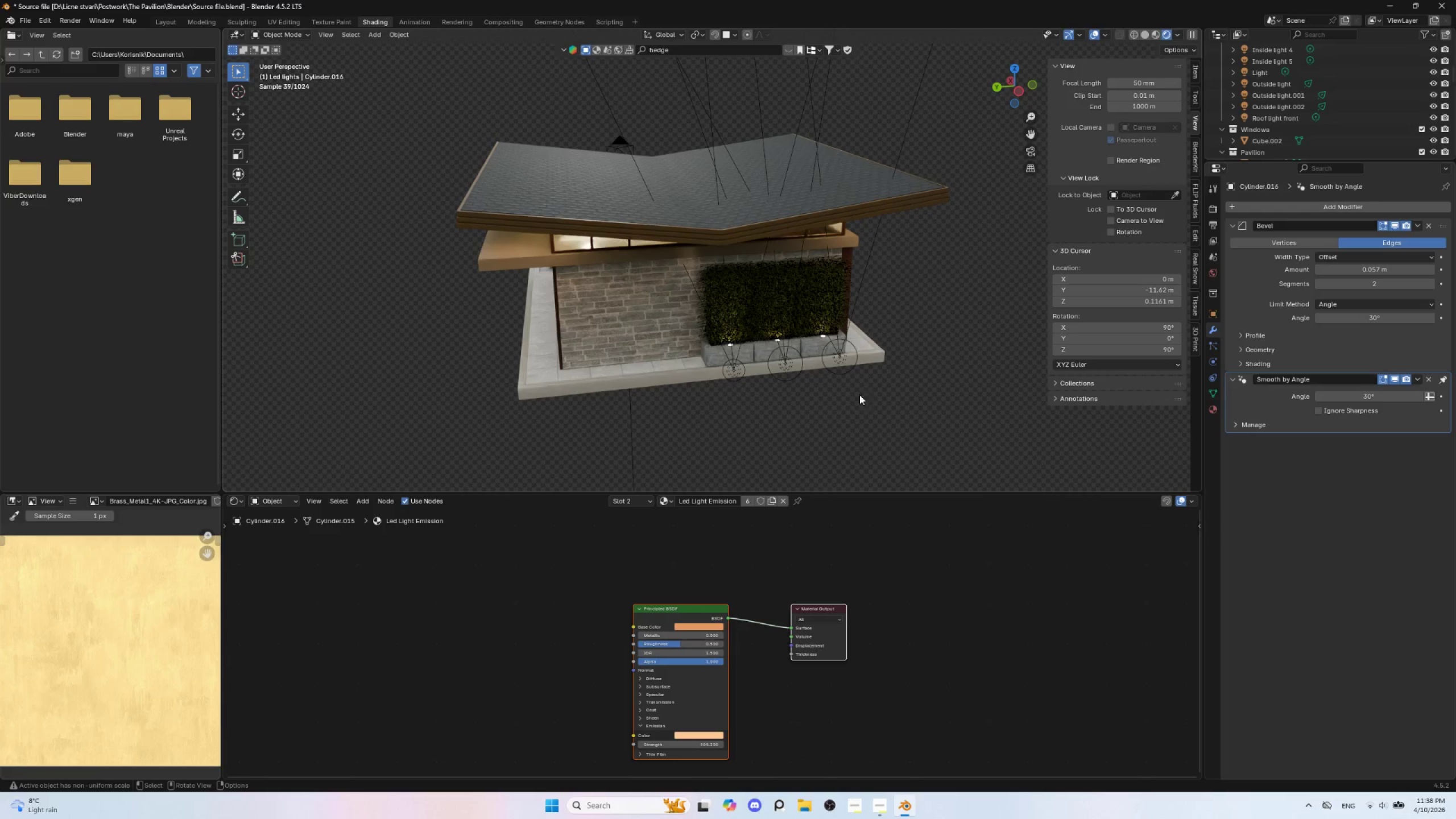 
scroll: coordinate [747, 345], scroll_direction: up, amount: 2.0
 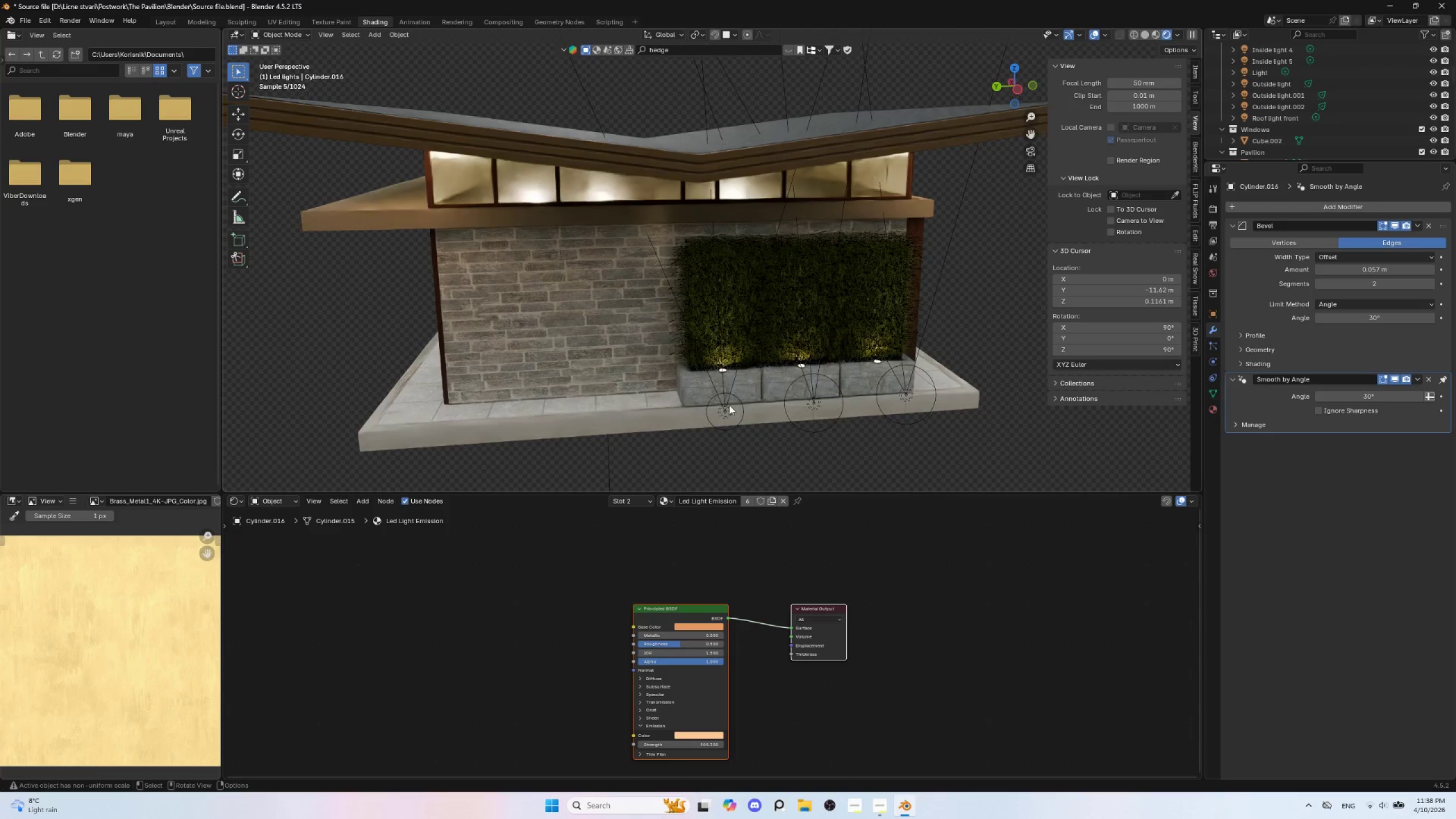 
left_click([735, 399])
 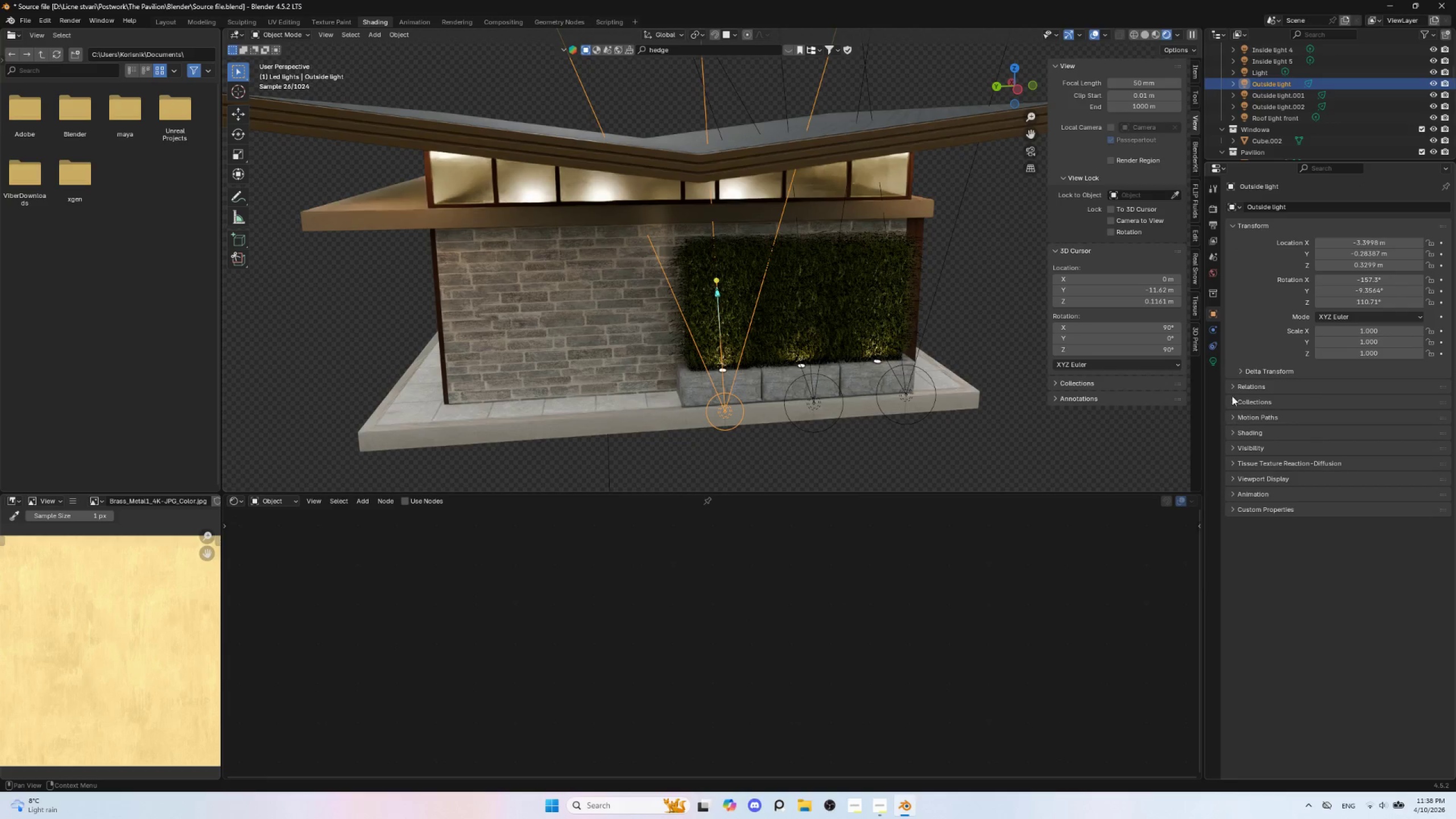 
left_click([1213, 358])
 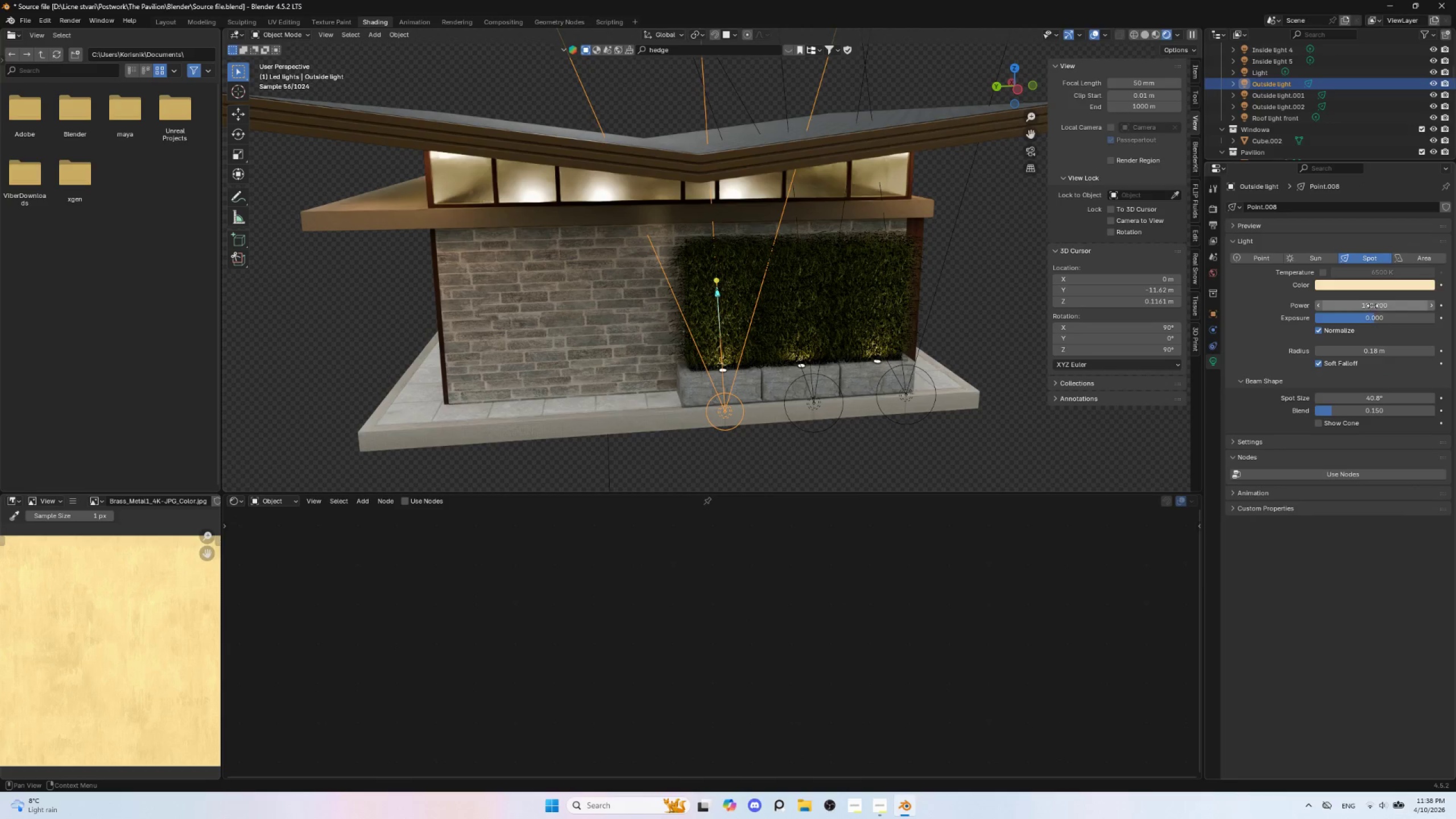 
left_click([1373, 303])
 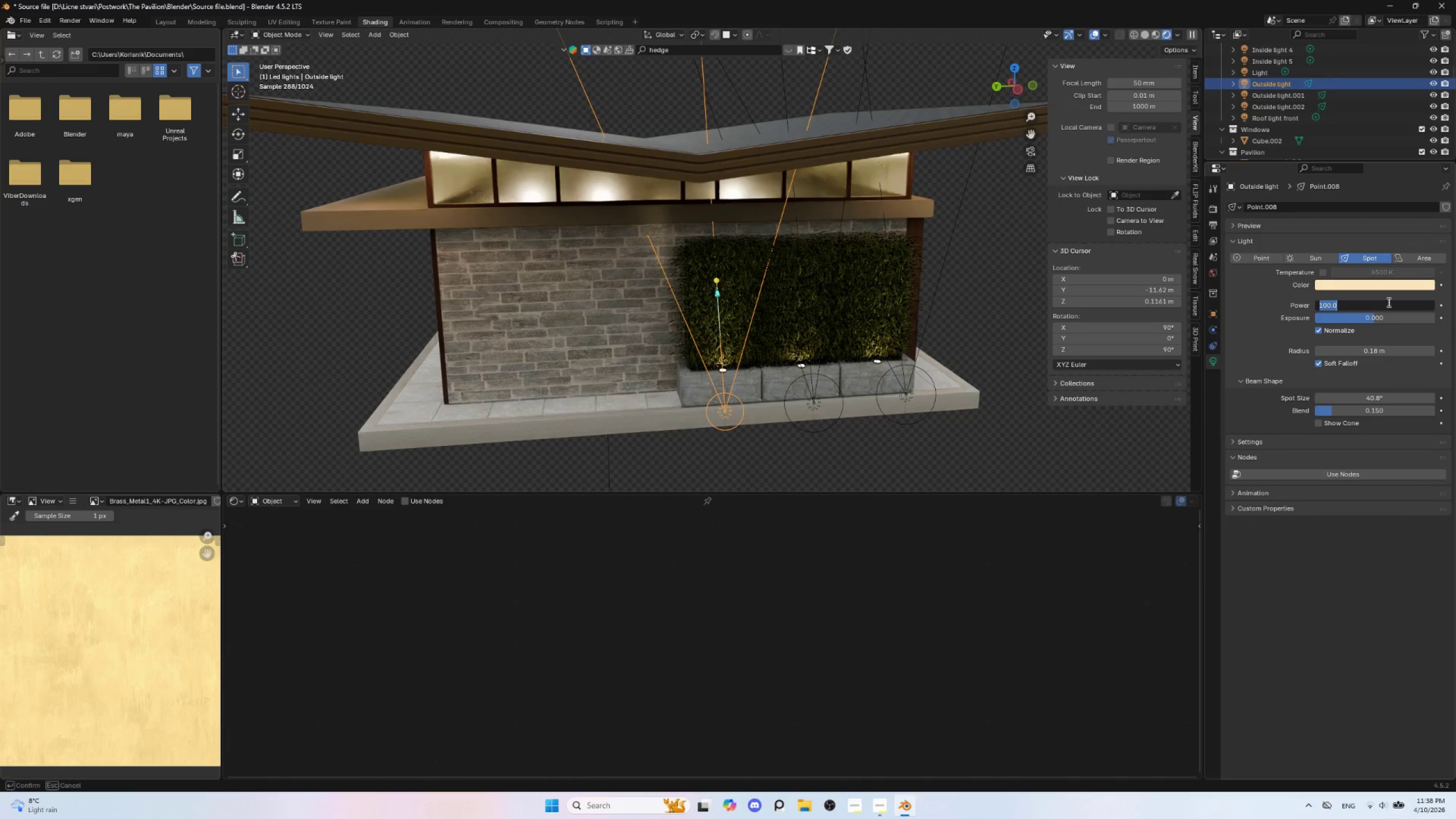 
type(200)
 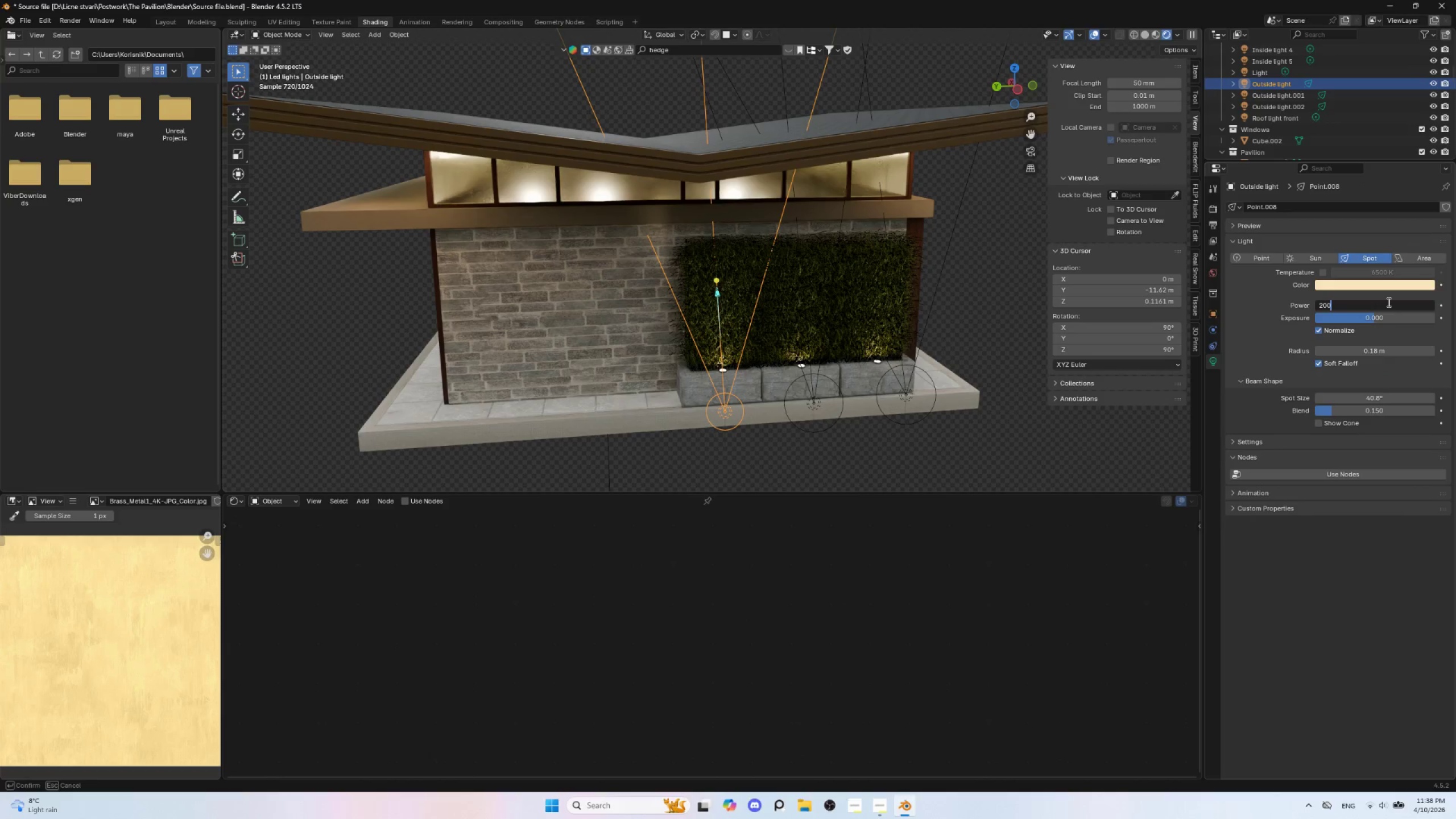 
key(Enter)
 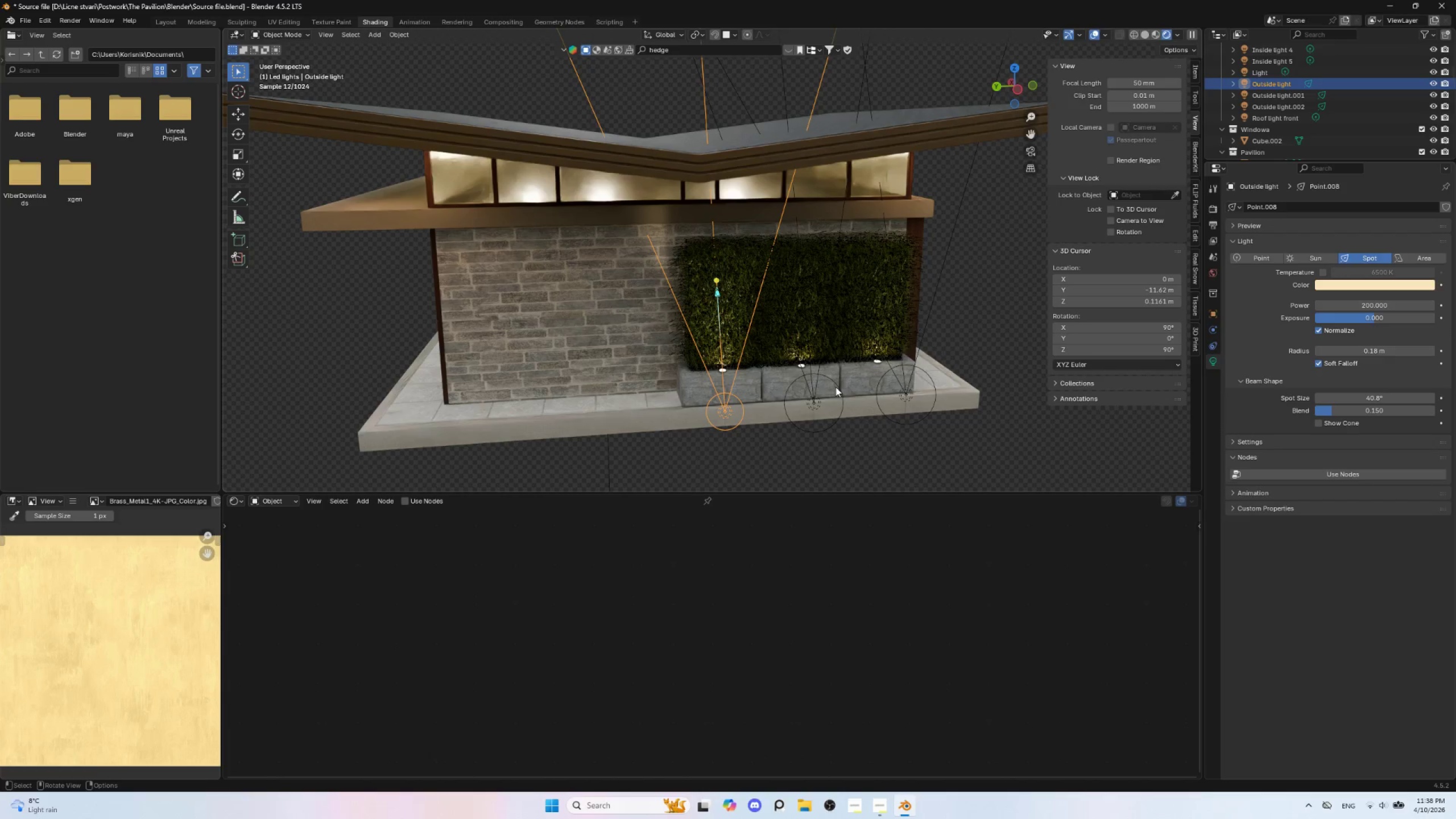 
left_click([835, 386])
 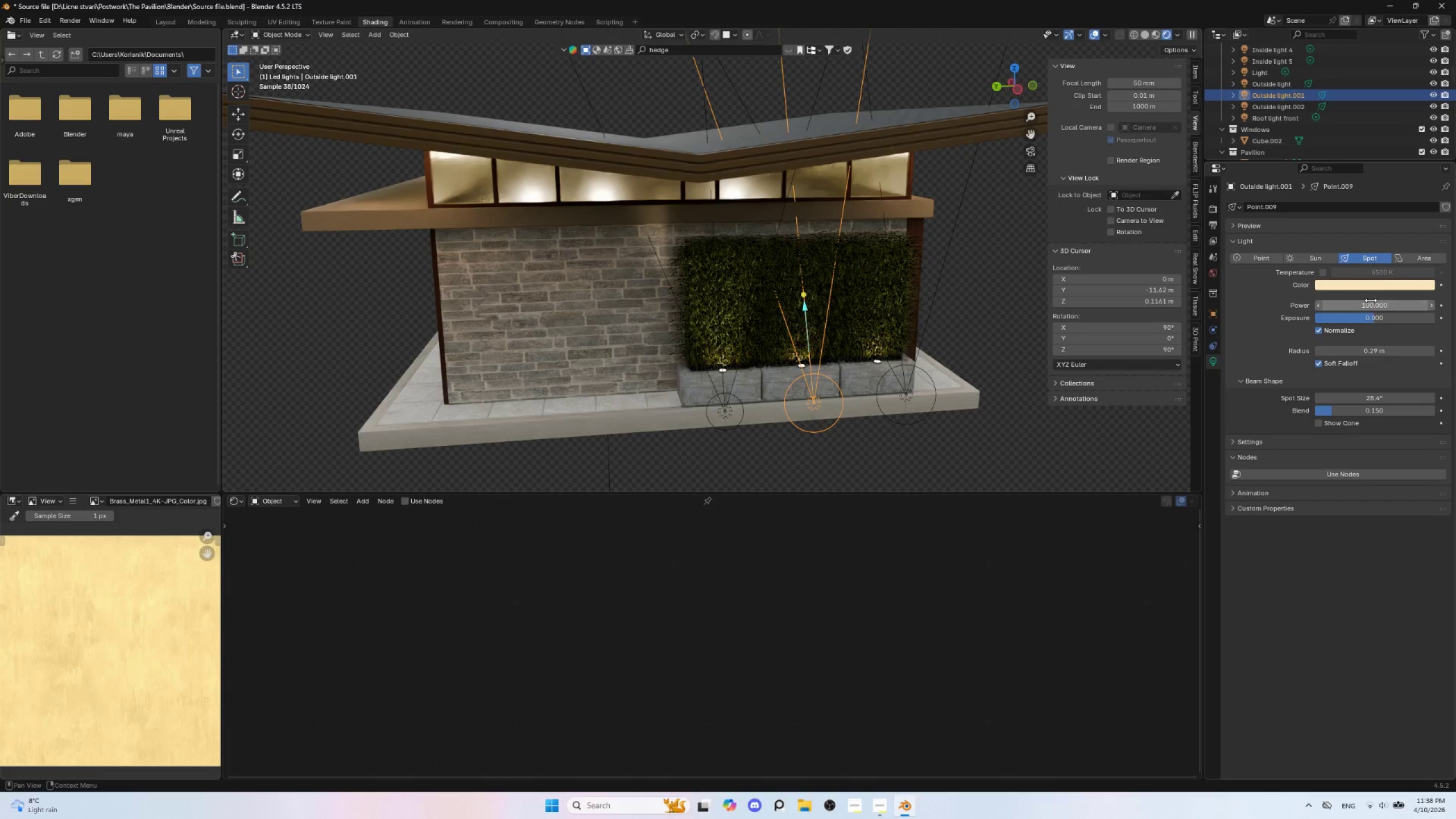 
left_click([1372, 308])
 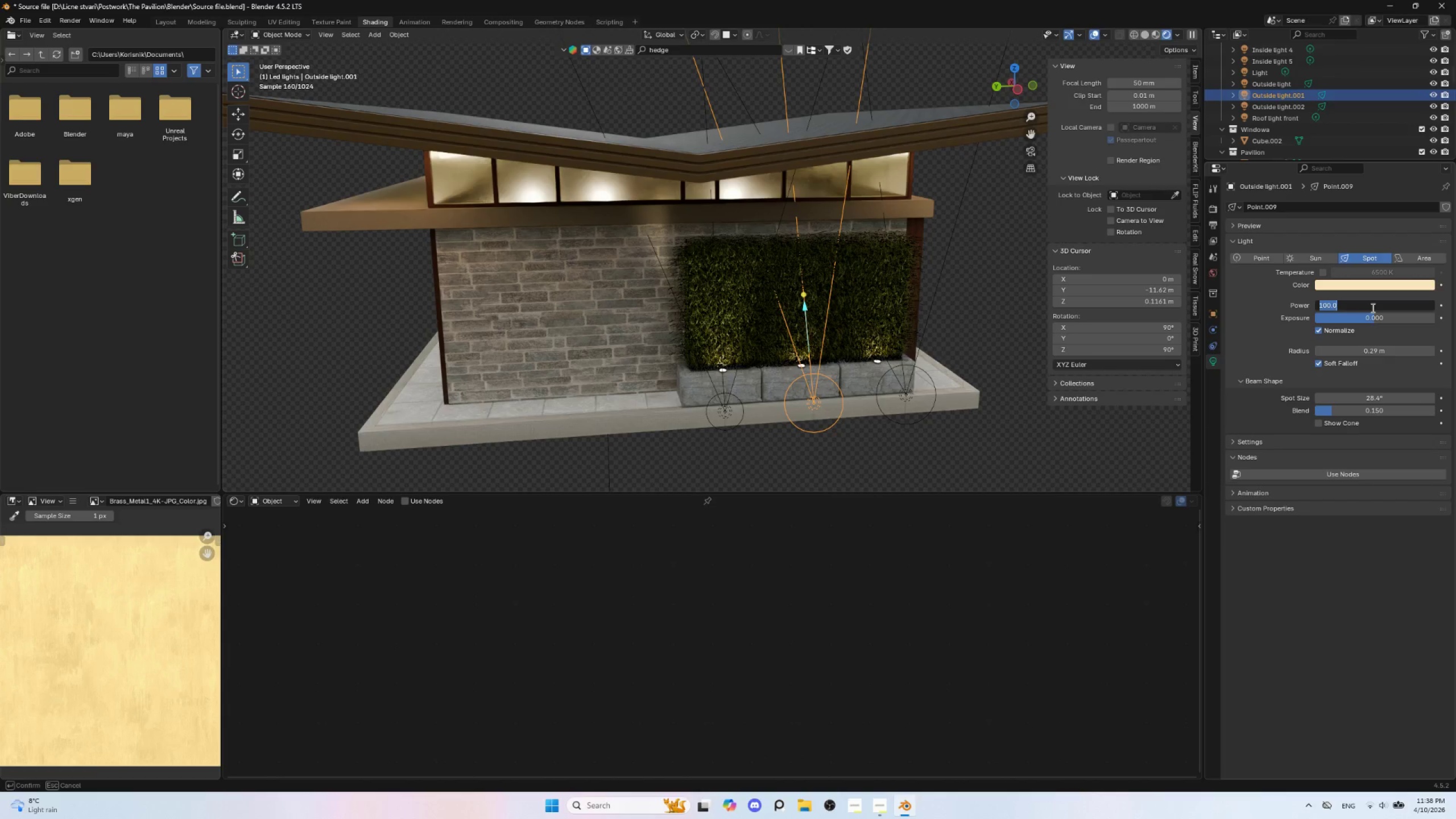 
type(200)
 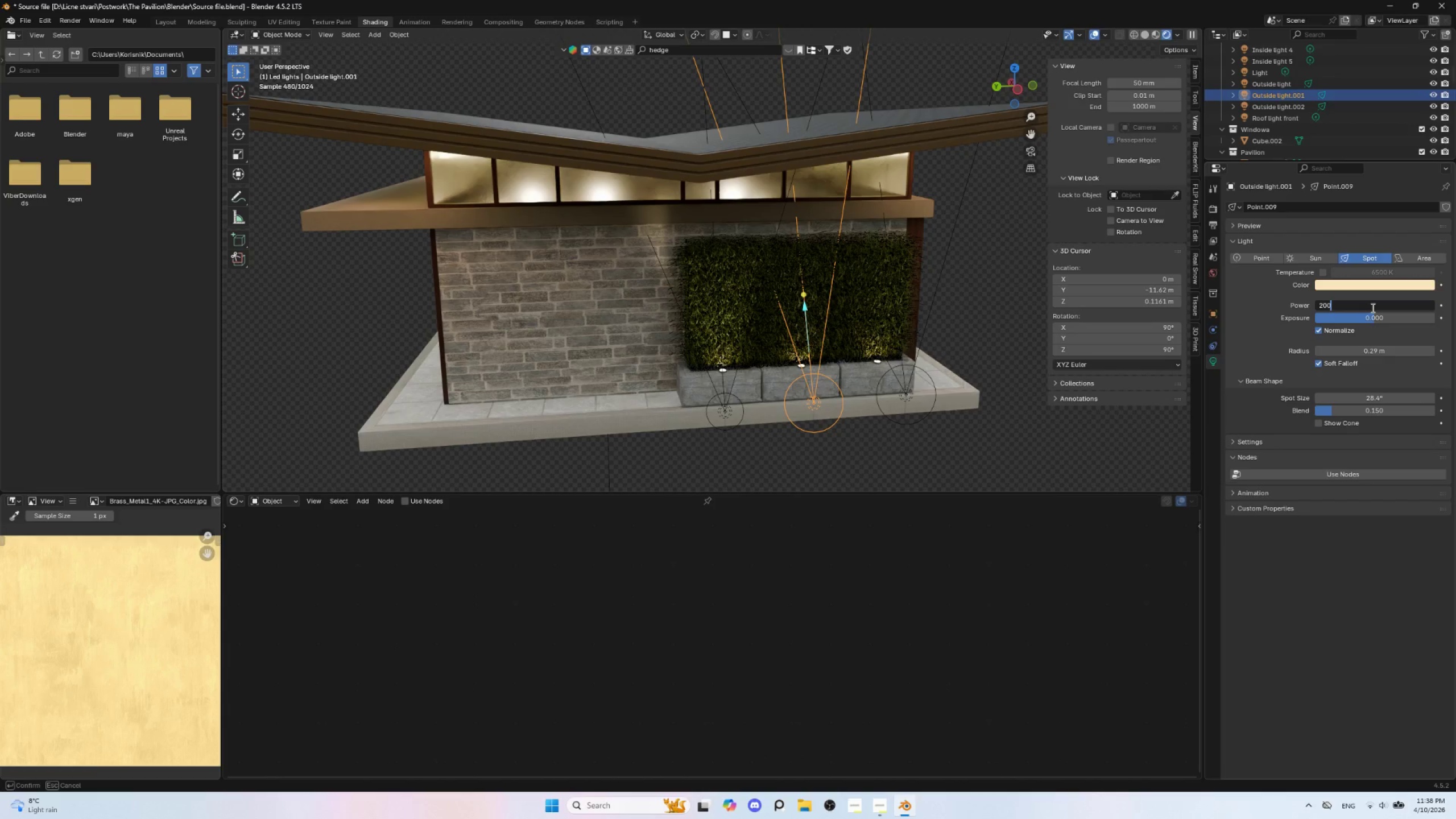 
key(Enter)
 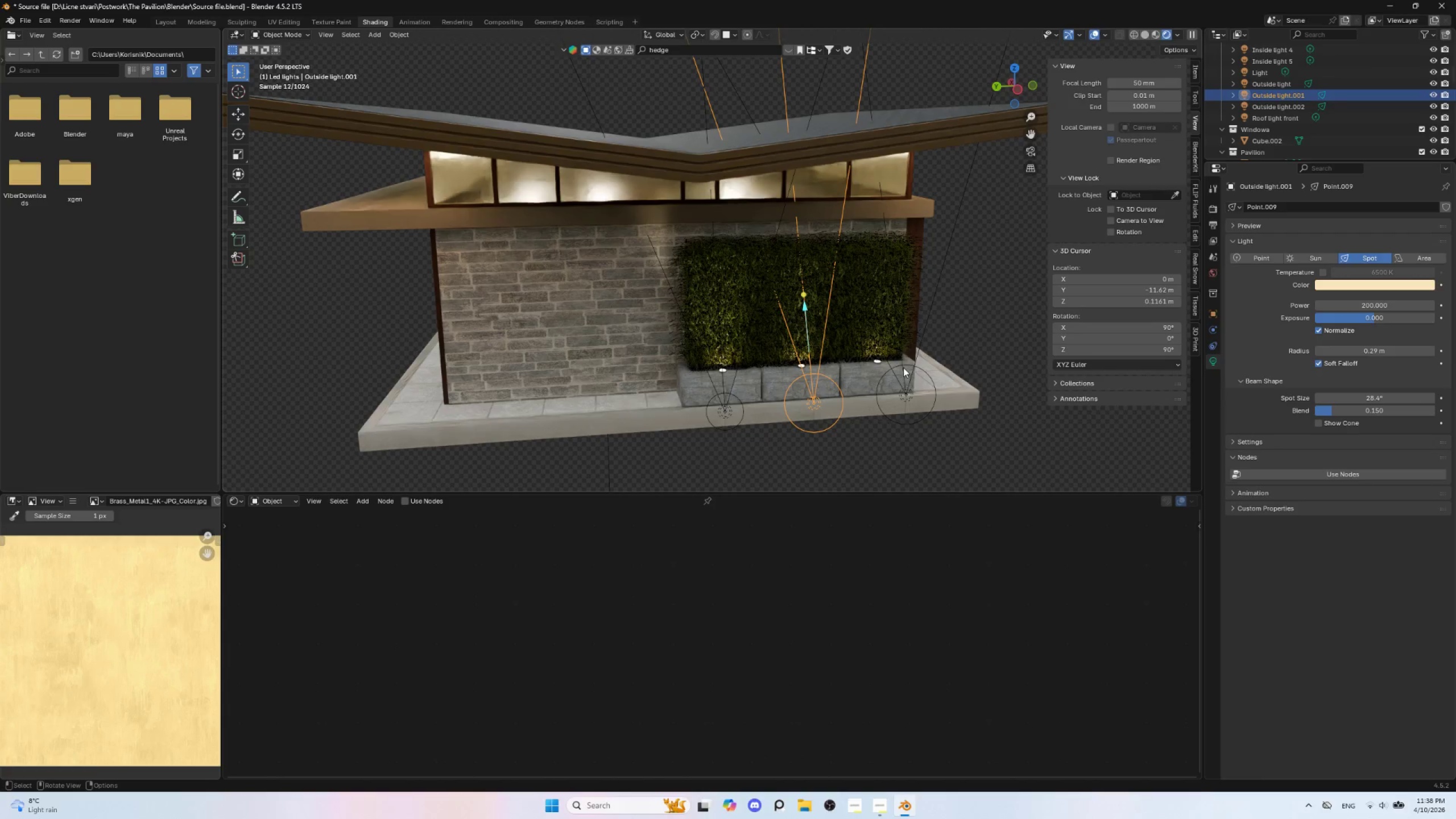 
left_click([903, 365])
 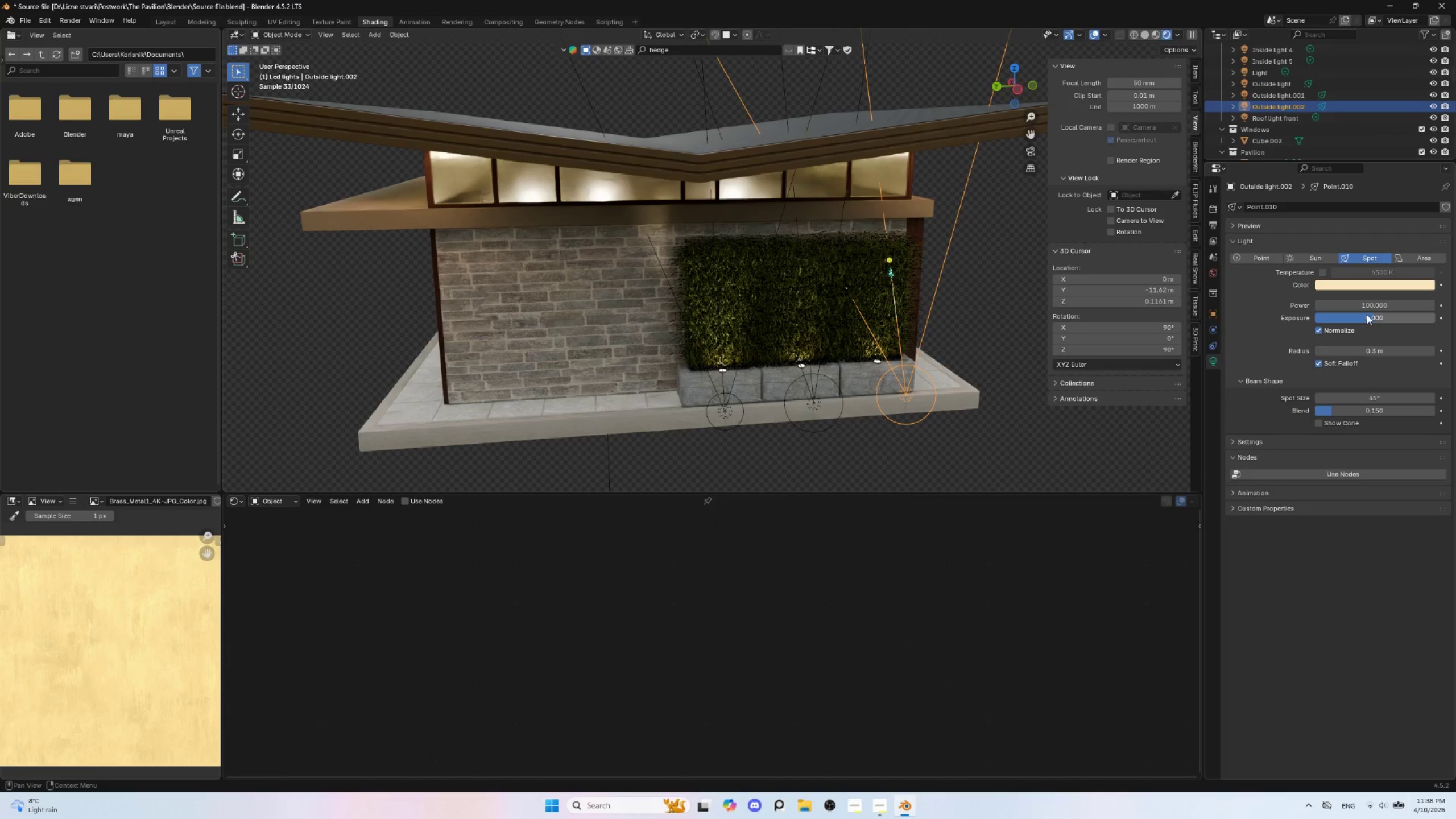 
left_click([1373, 303])
 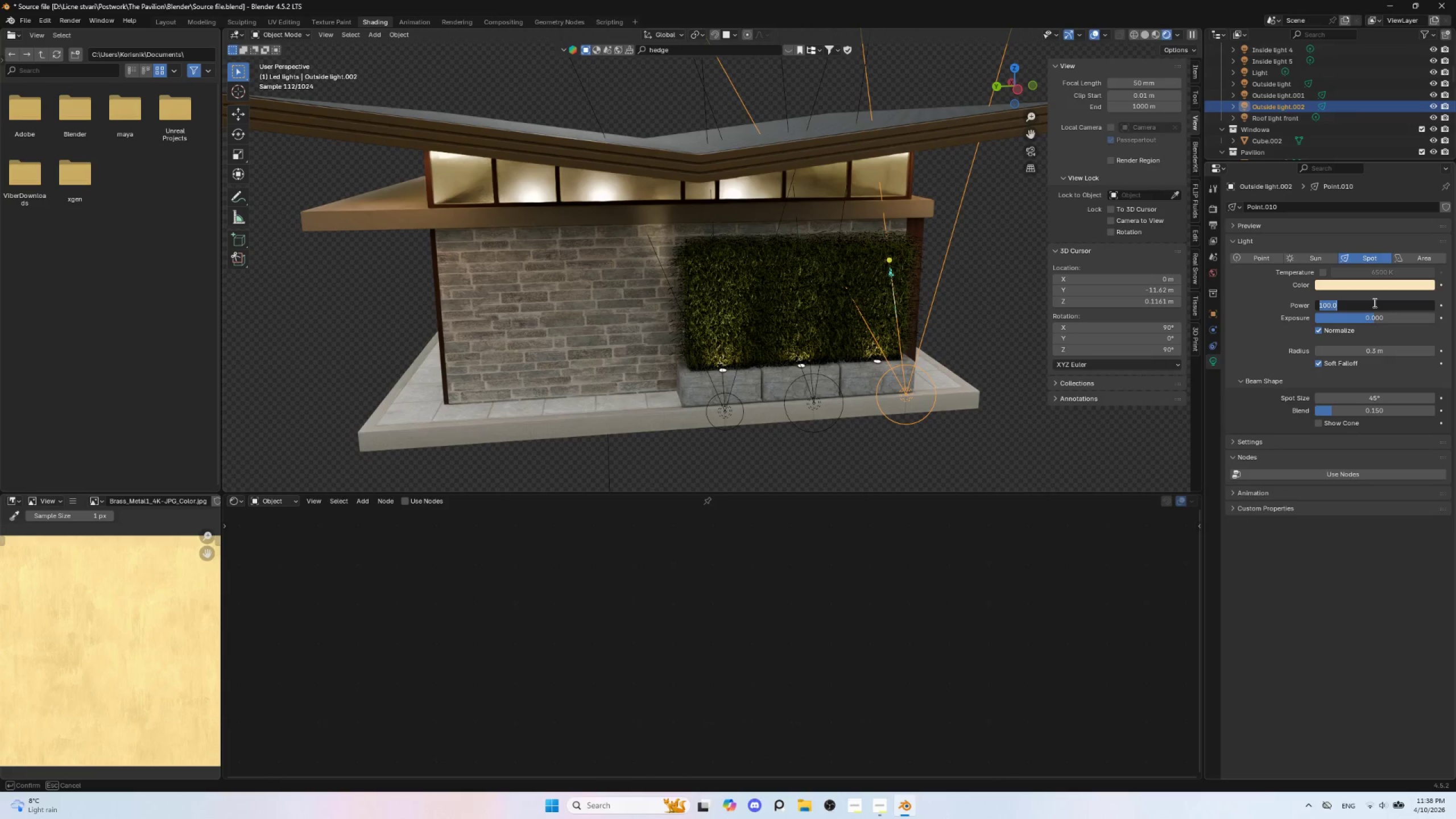 
type(200)
 